 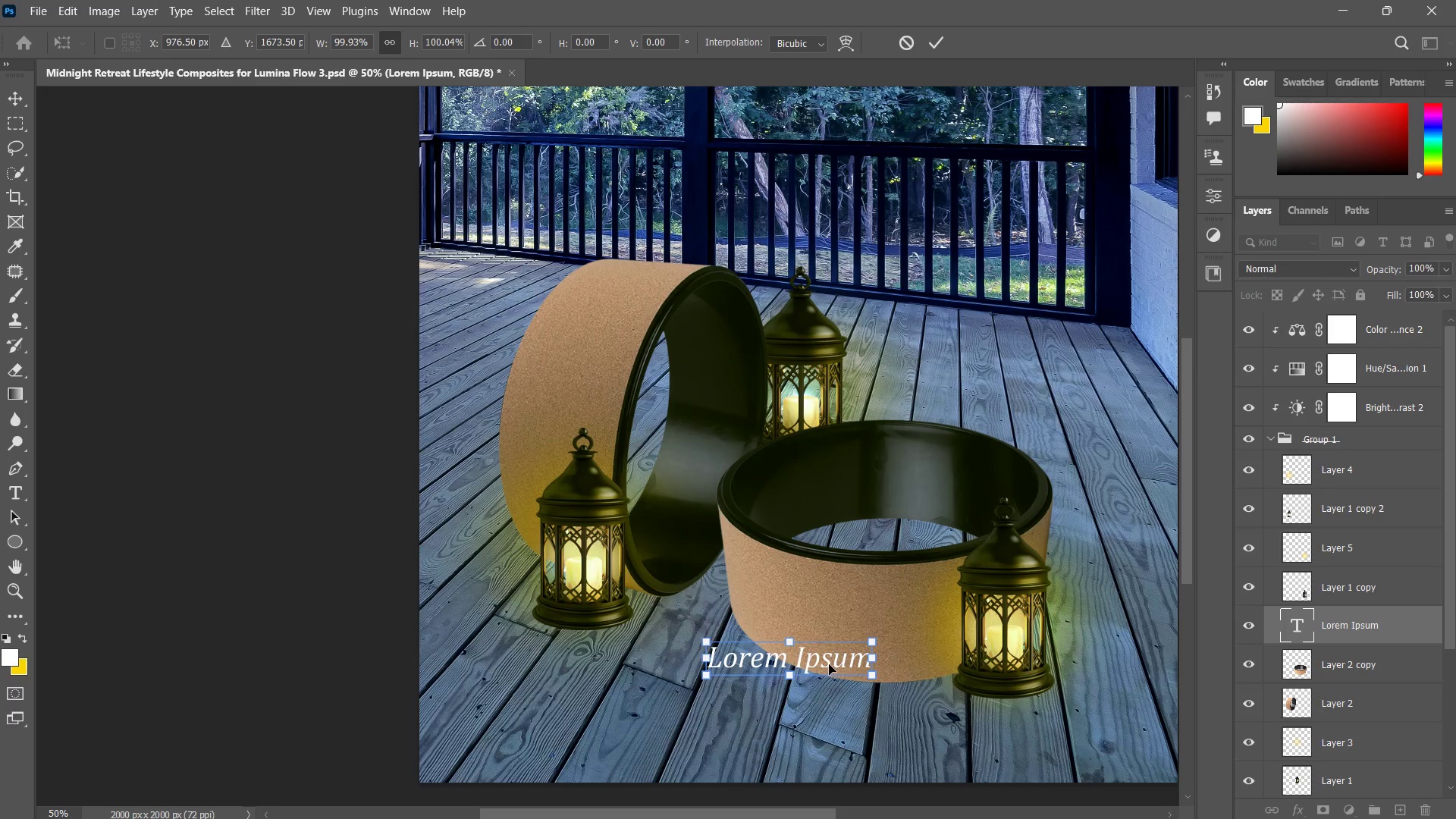 
key(T)
 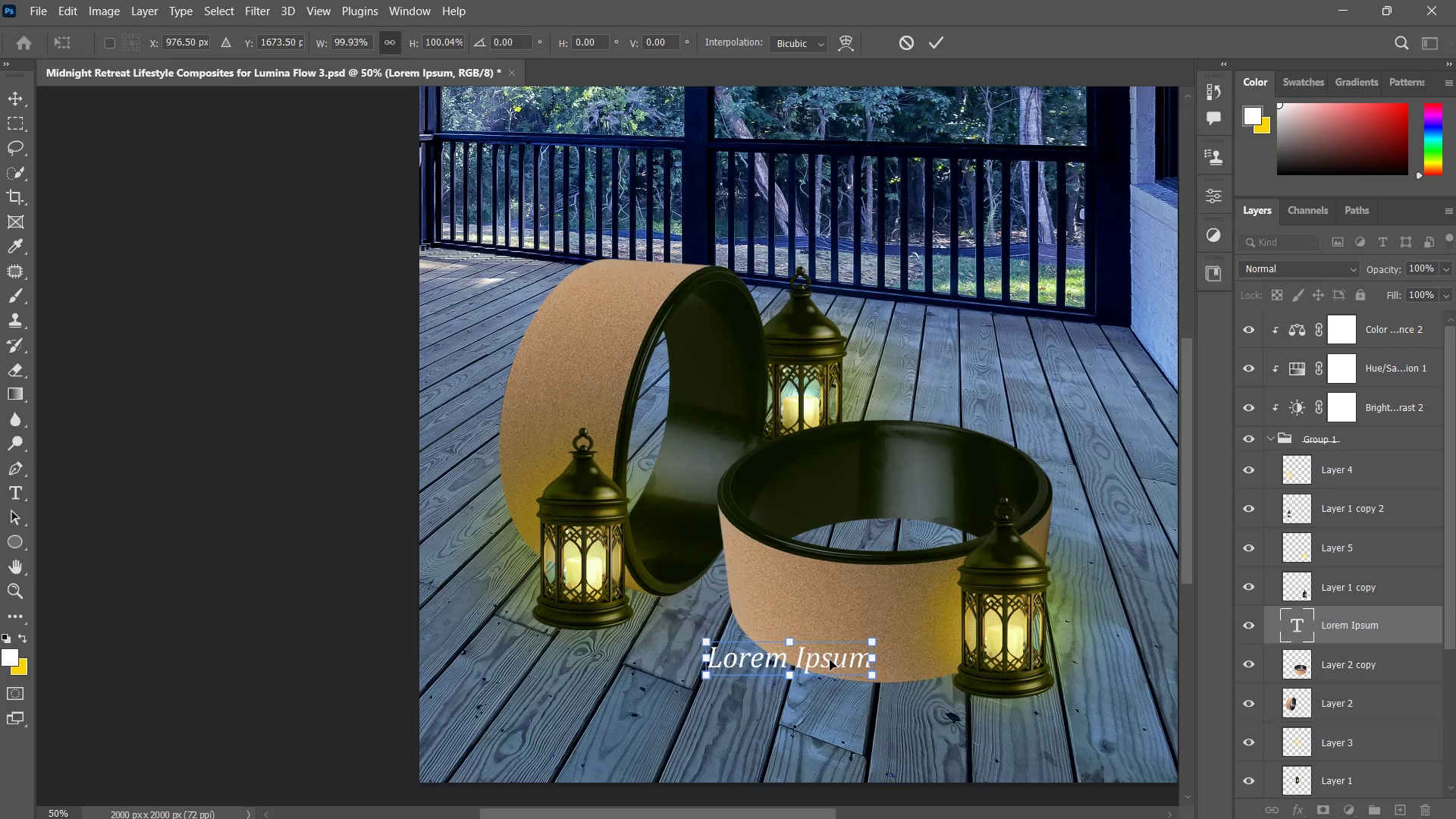 
double_click([830, 660])
 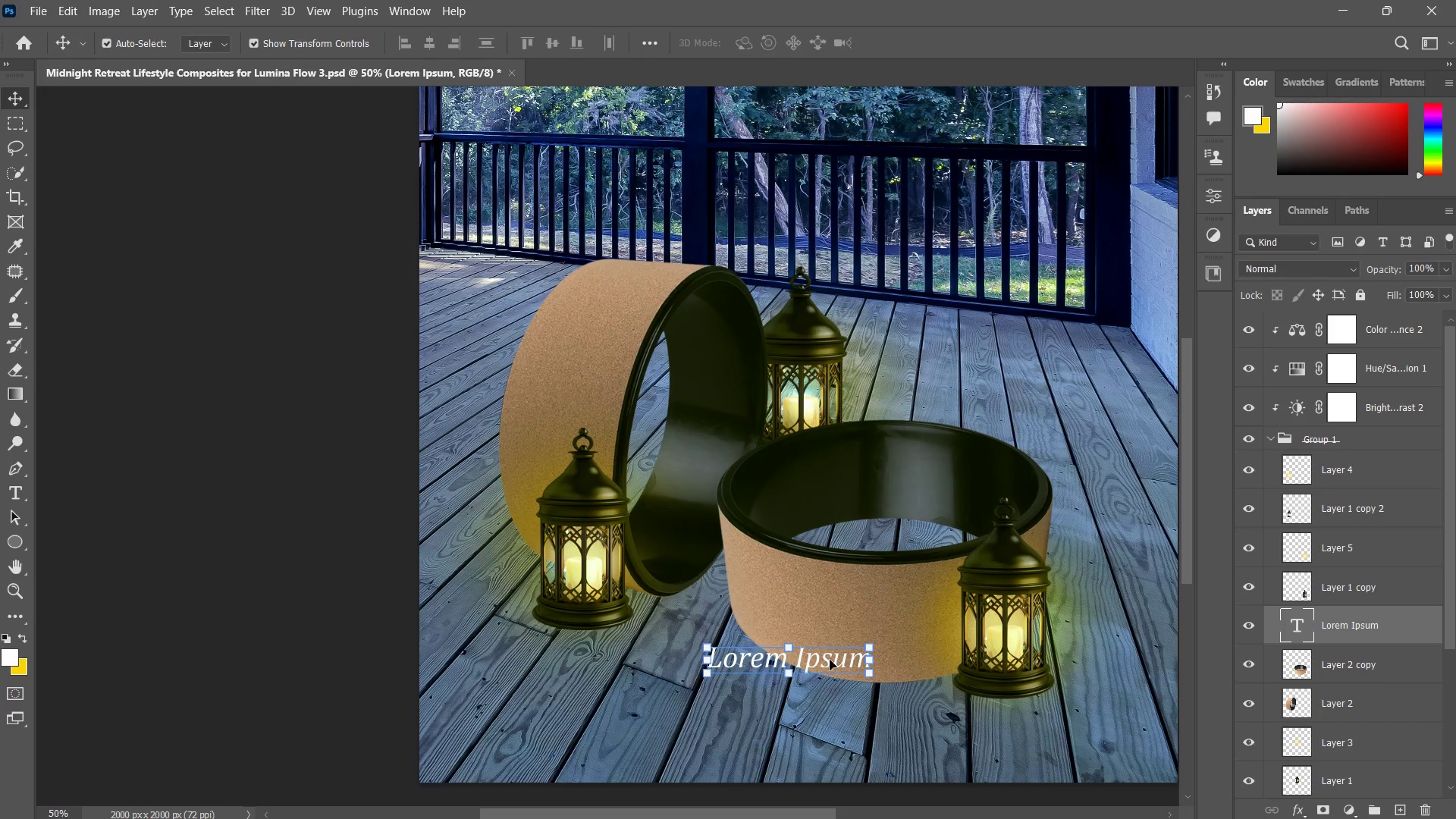 
key(T)
 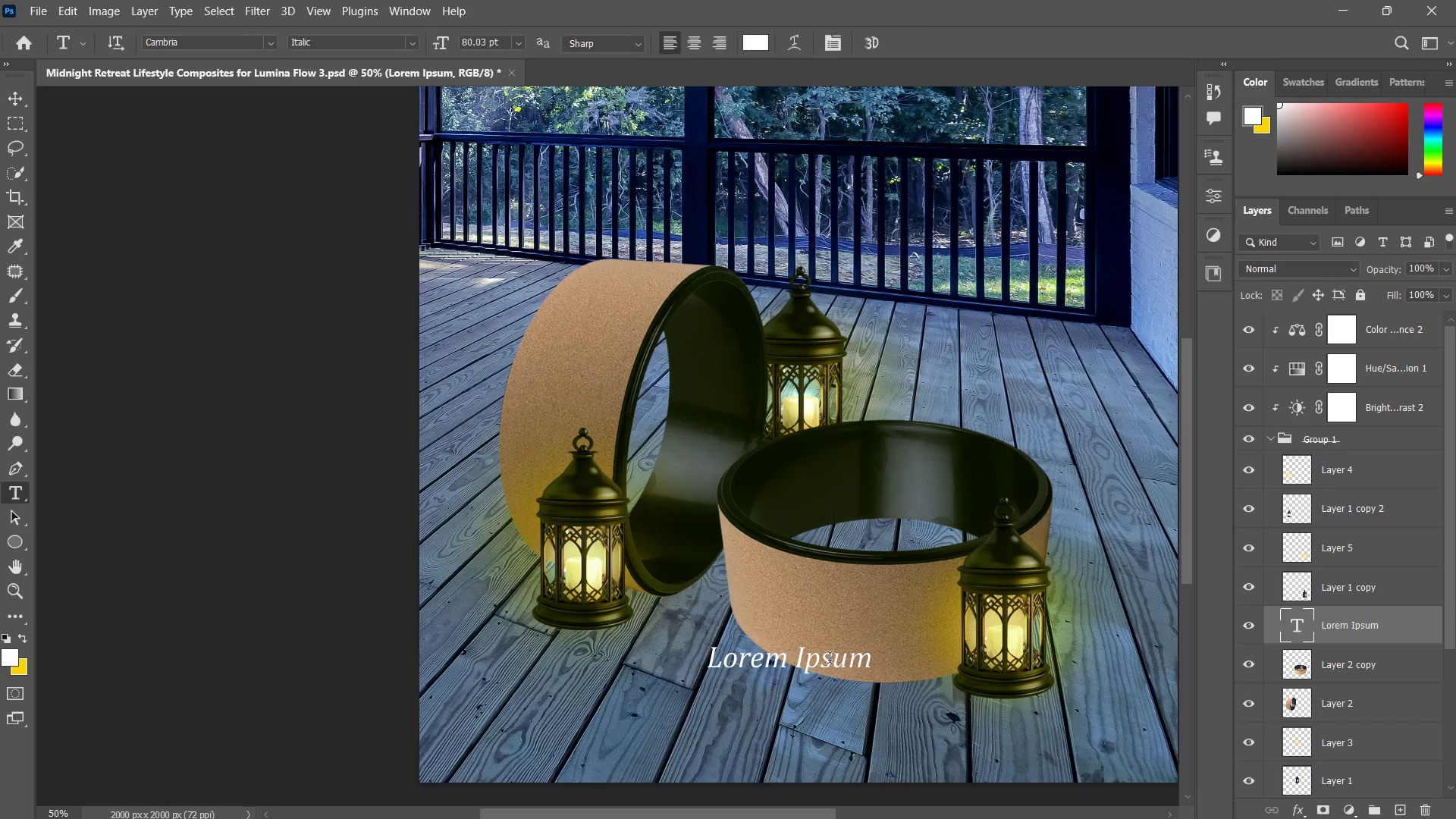 
left_click([830, 660])
 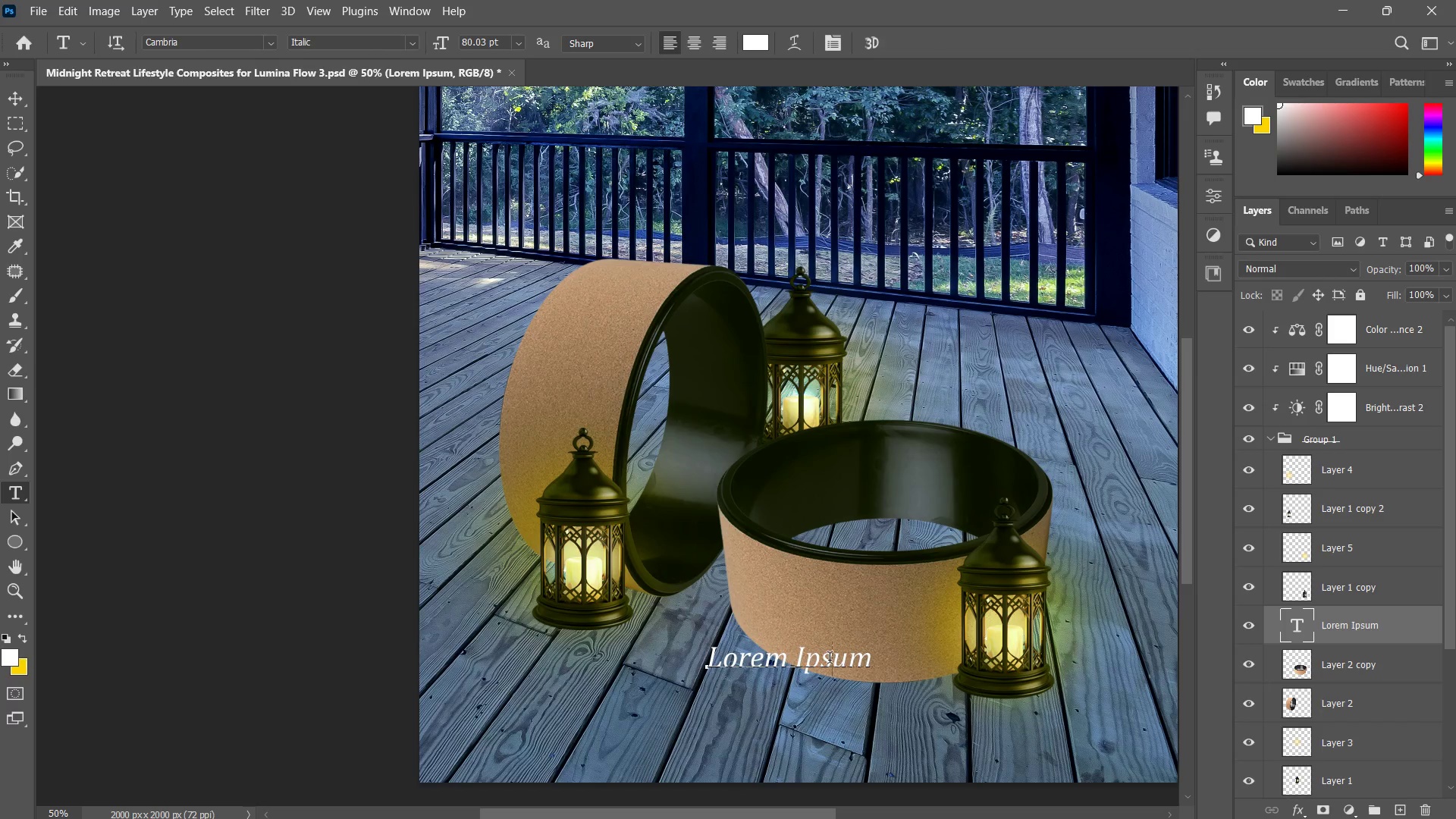 
key(Control+ControlLeft)
 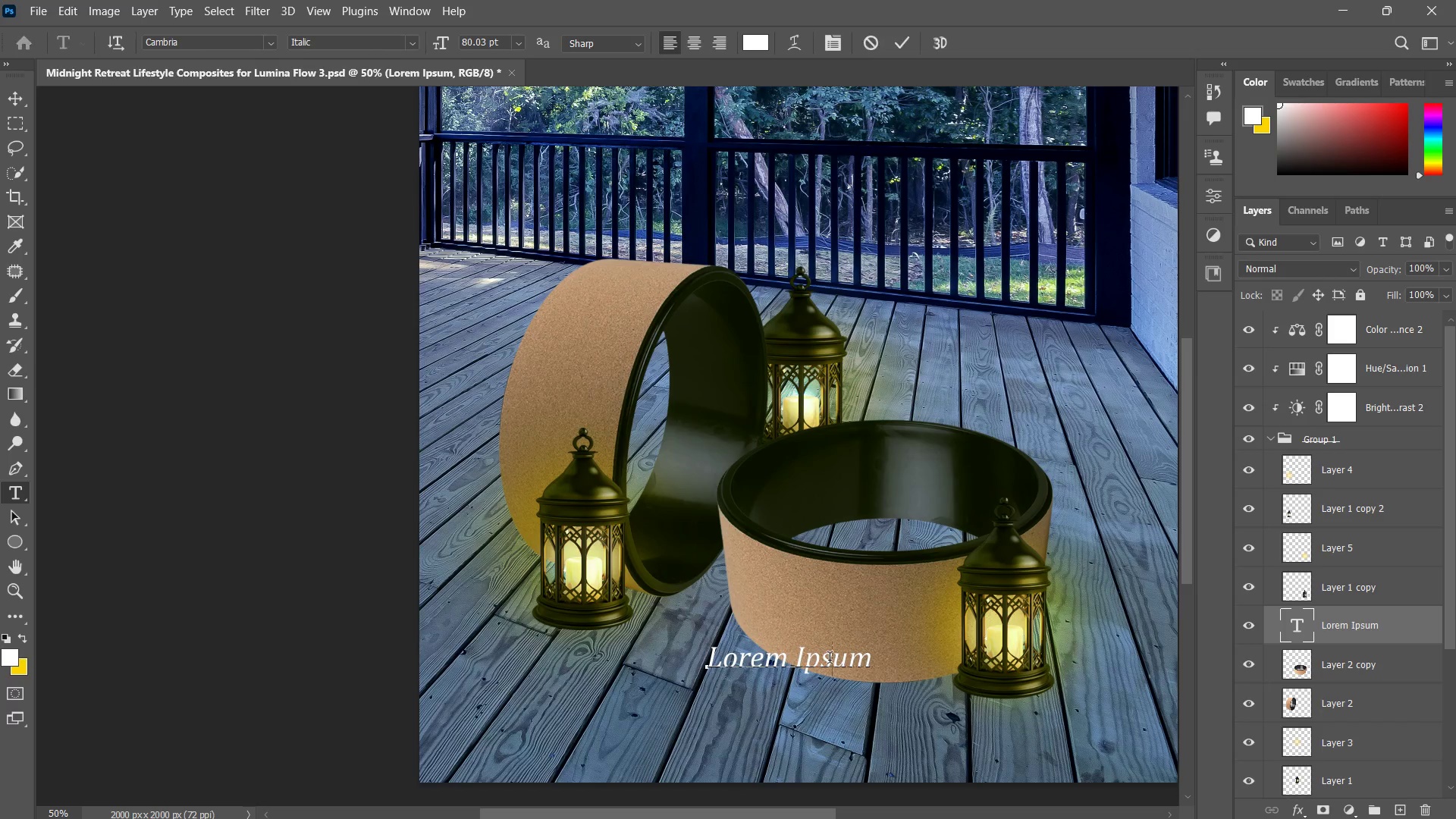 
key(Control+A)
 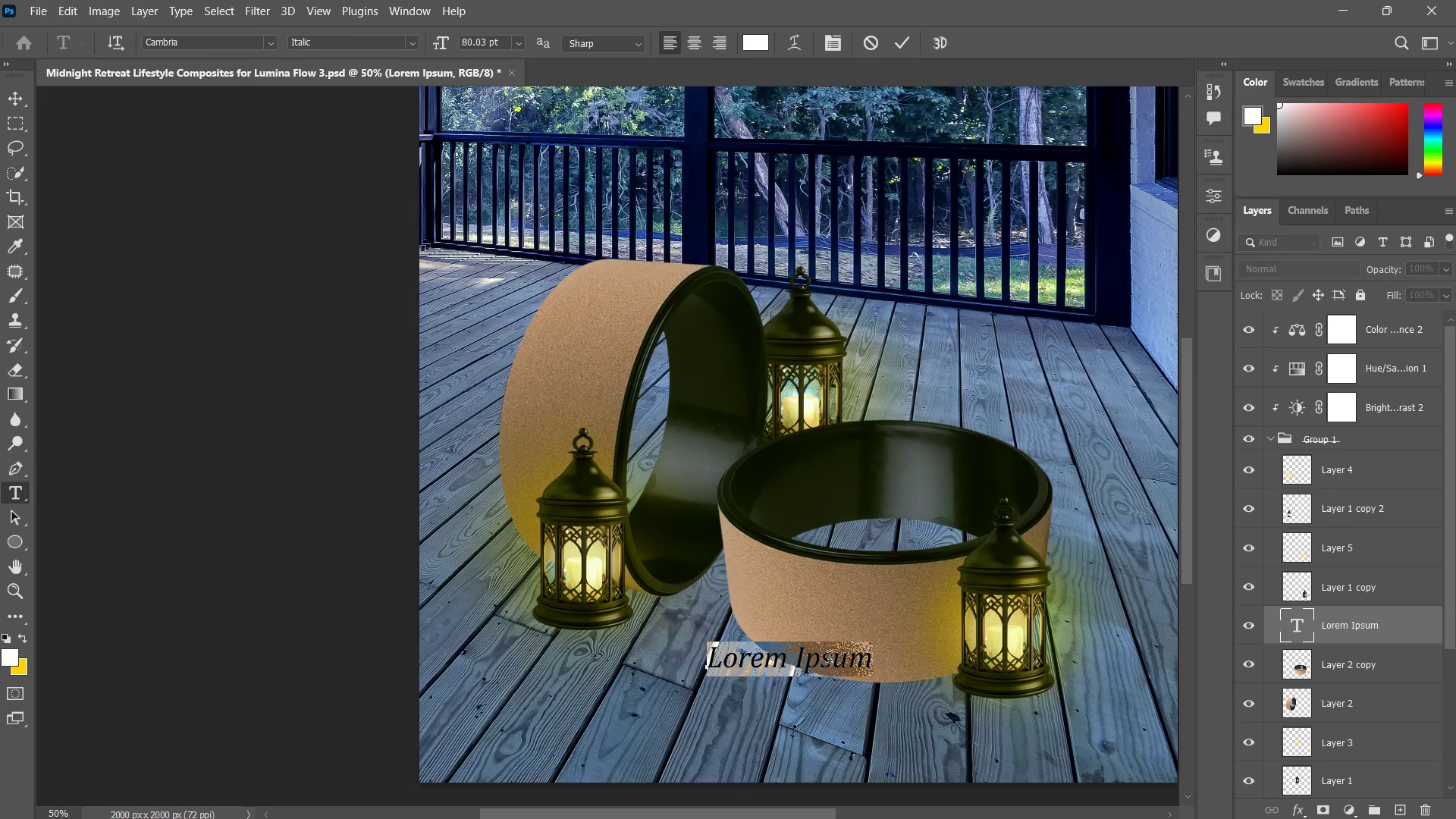 
key(Backspace)
type(lumina )
 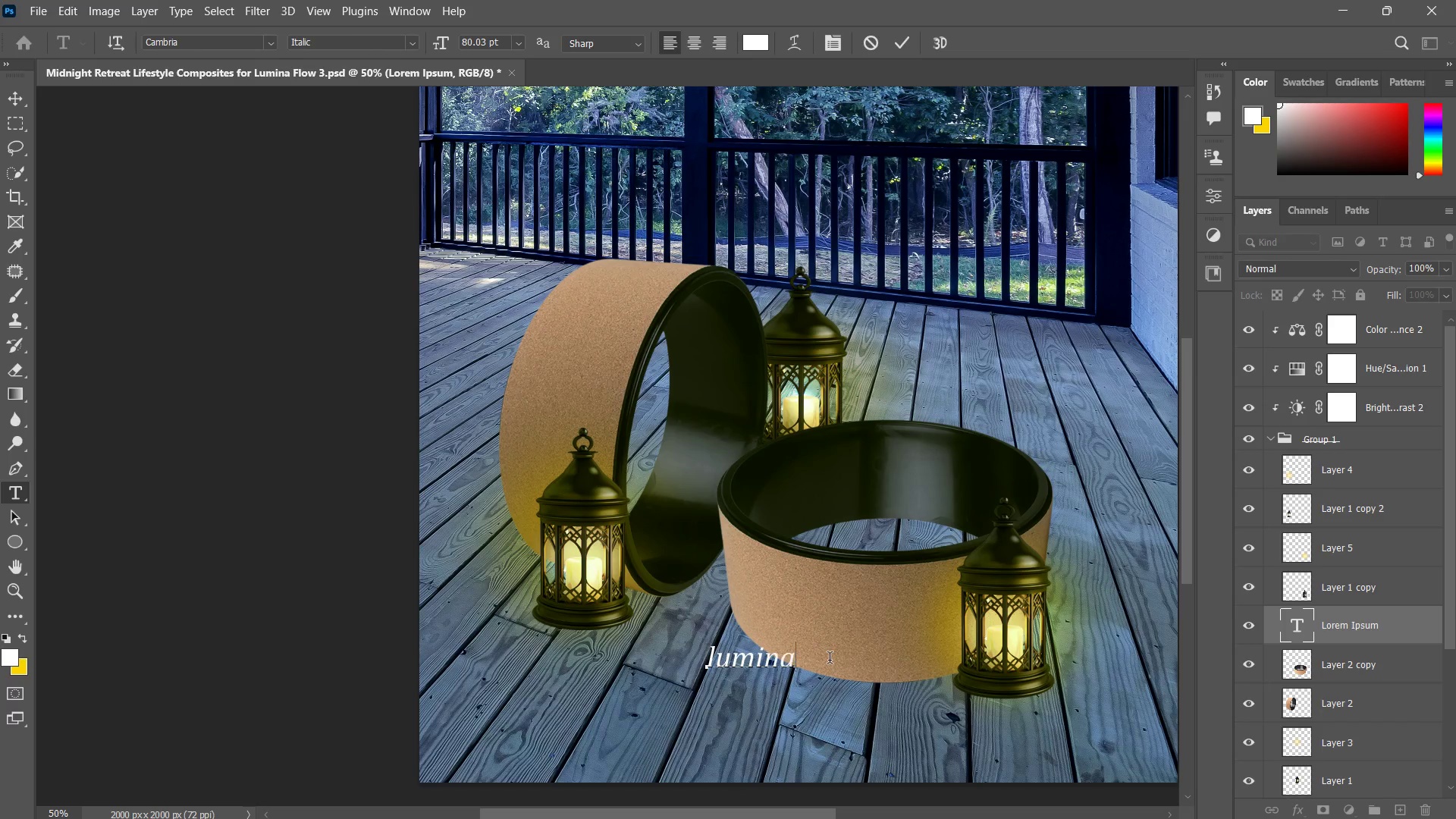 
key(Control+ControlLeft)
 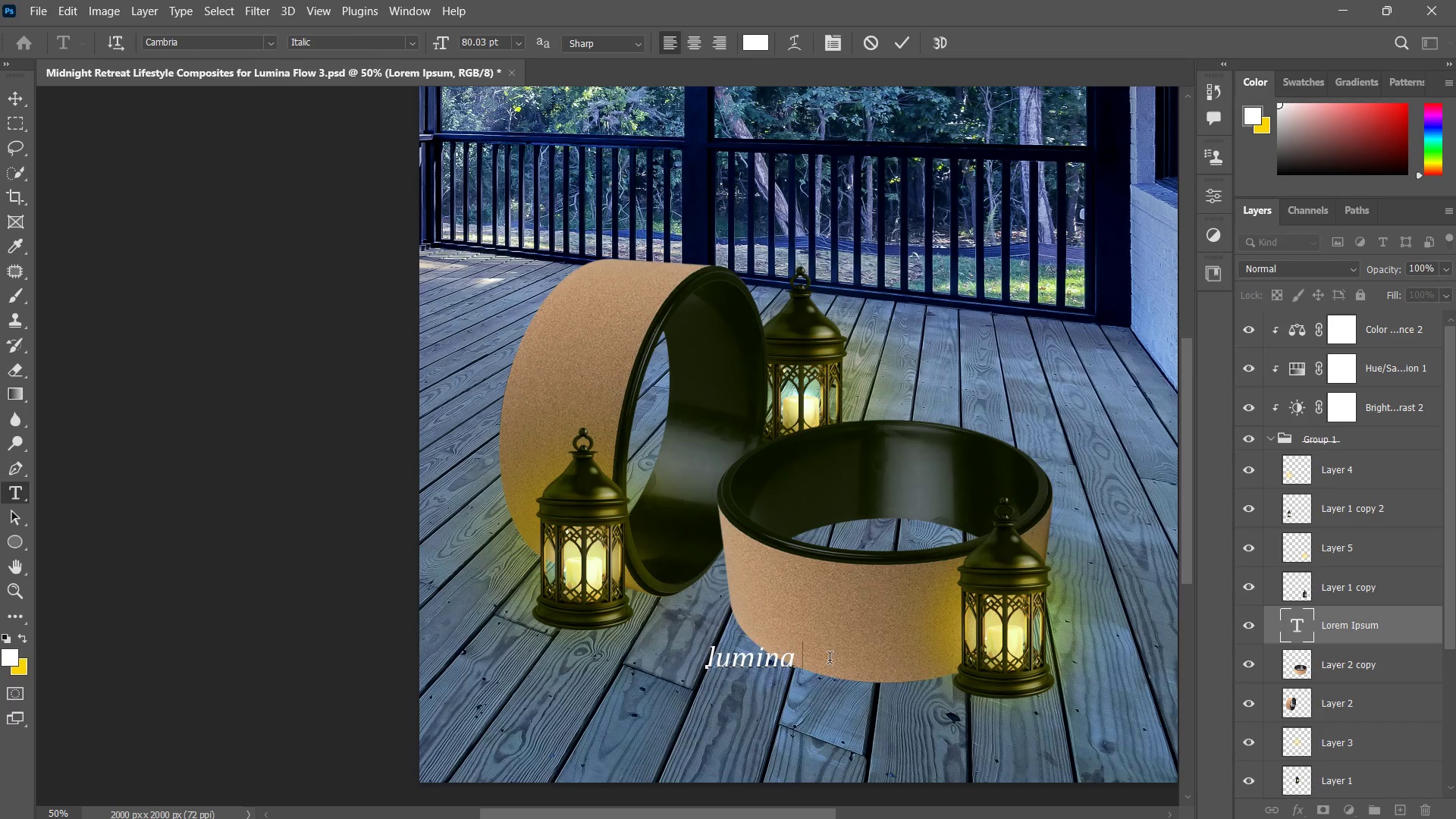 
key(Control+A)
 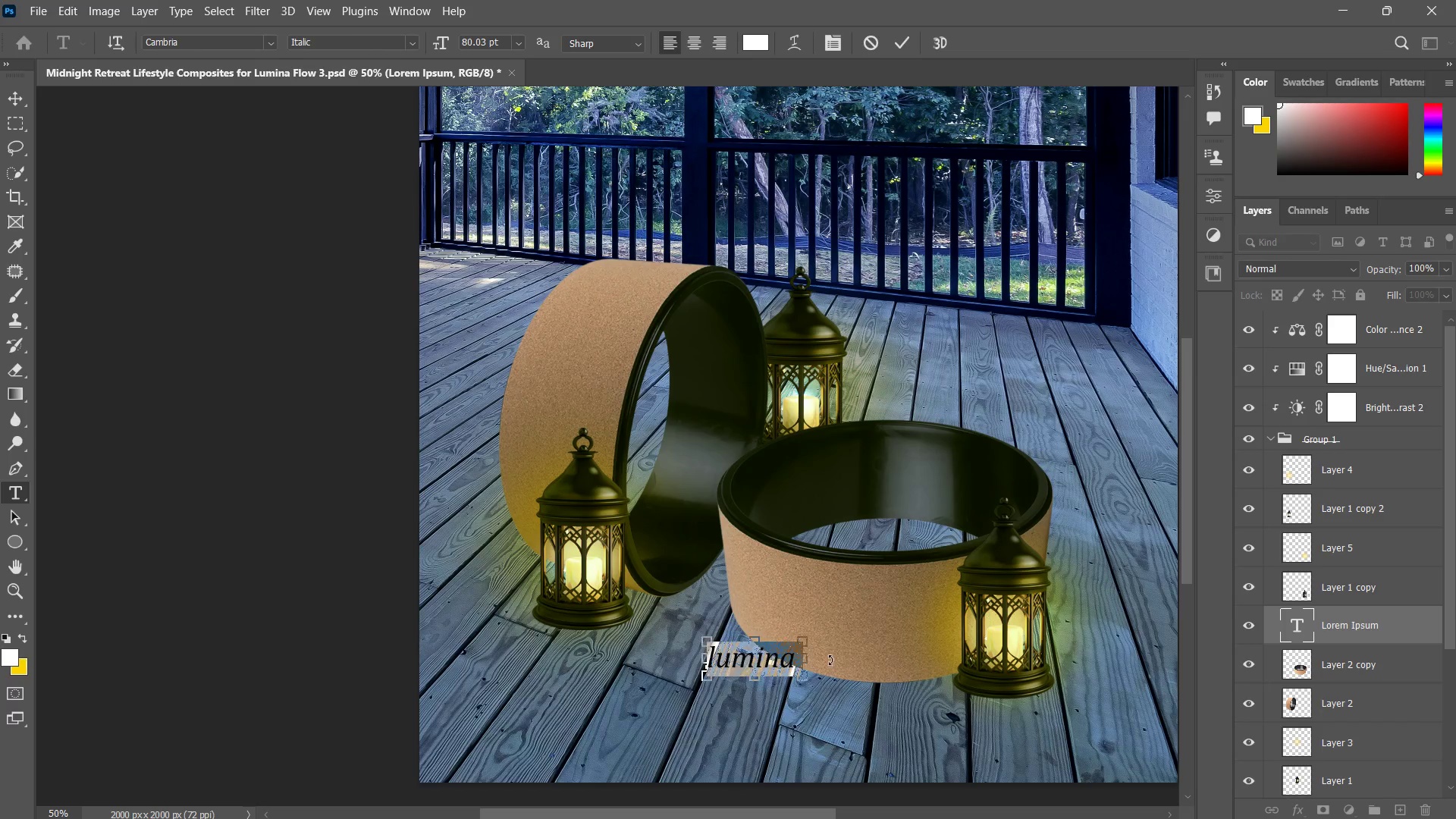 
key(Backspace)
type(L)
key(Backspace)
type(Lumina Flow)
 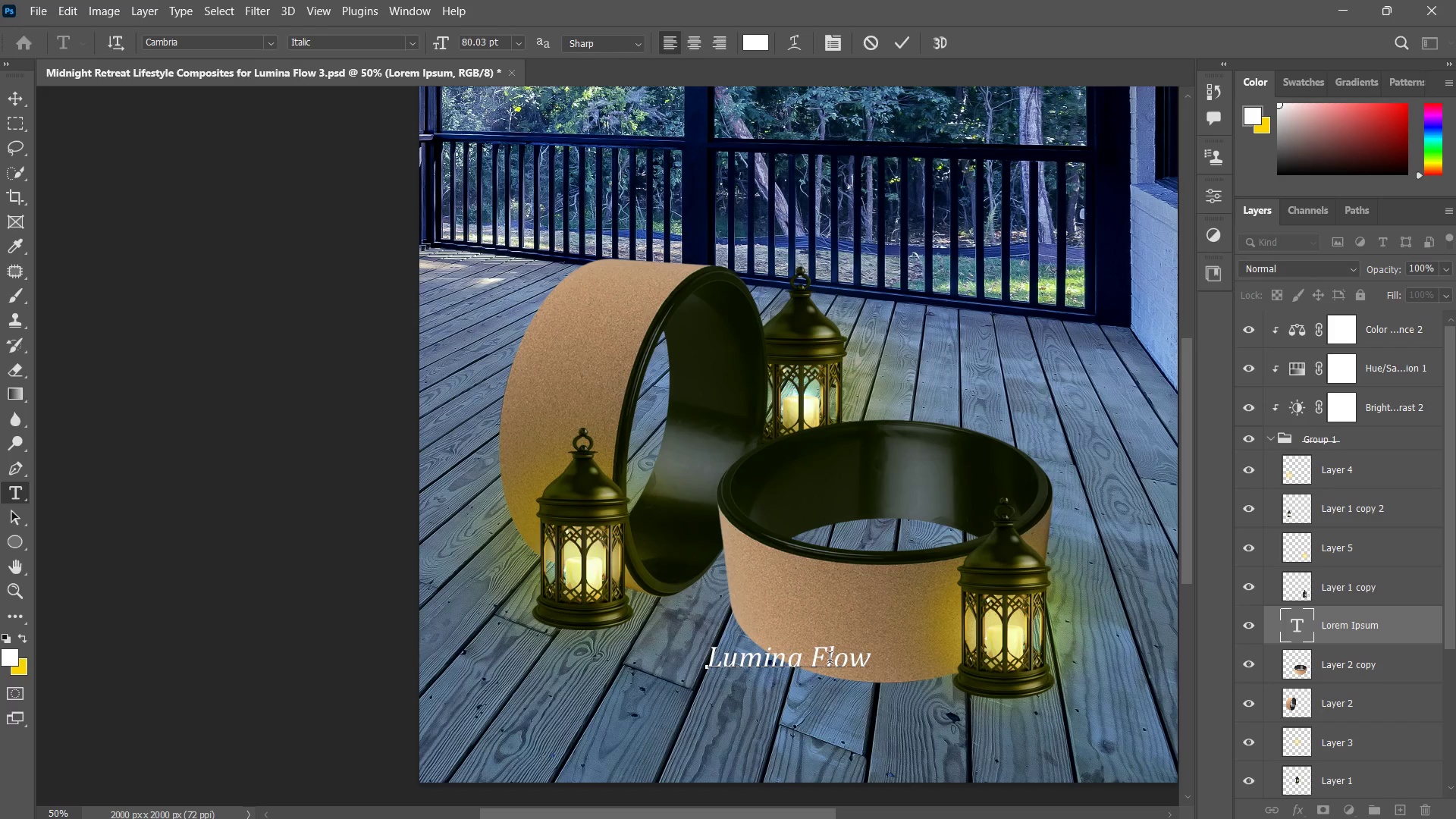 
 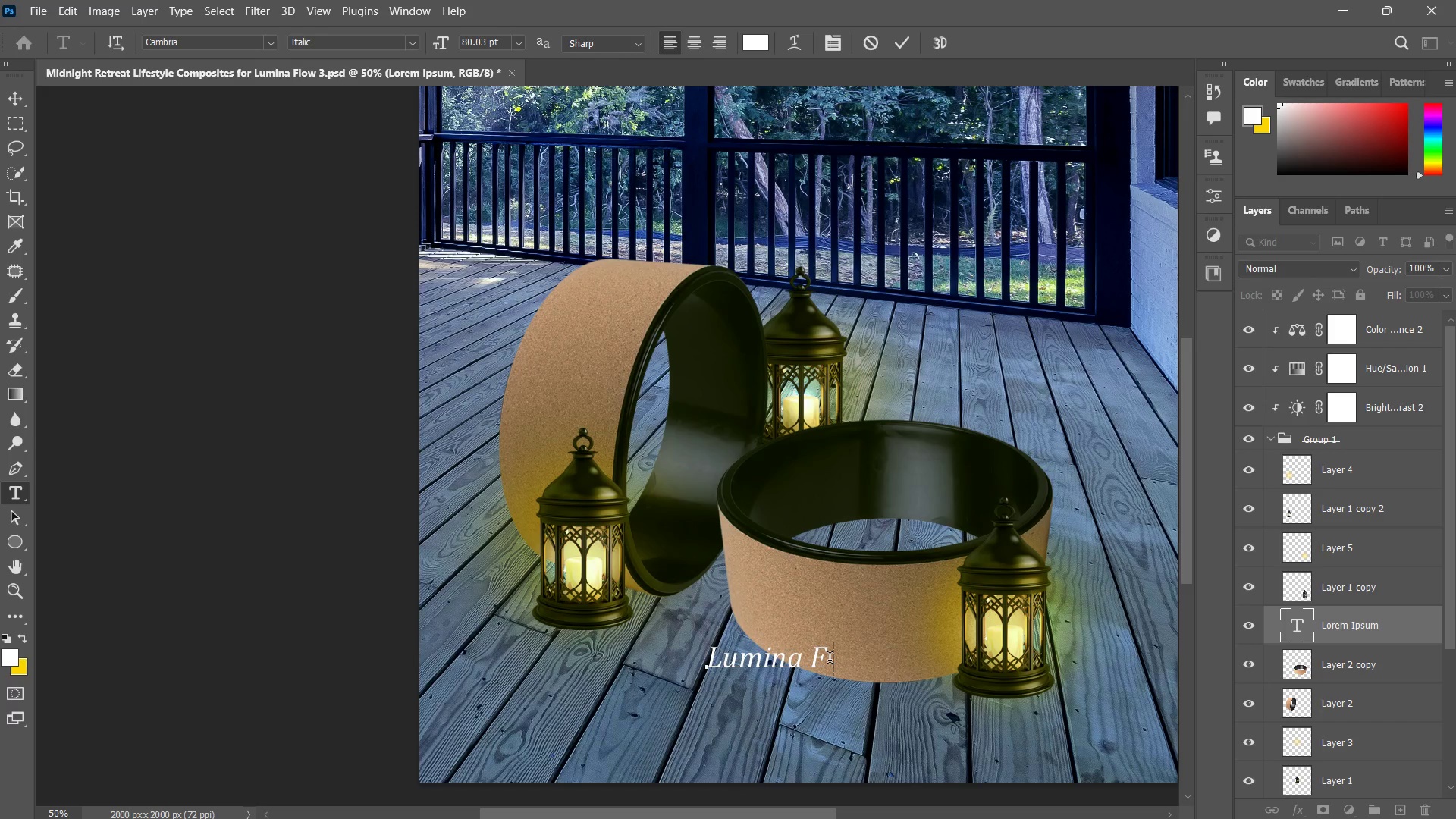 
key(Control+ControlLeft)
 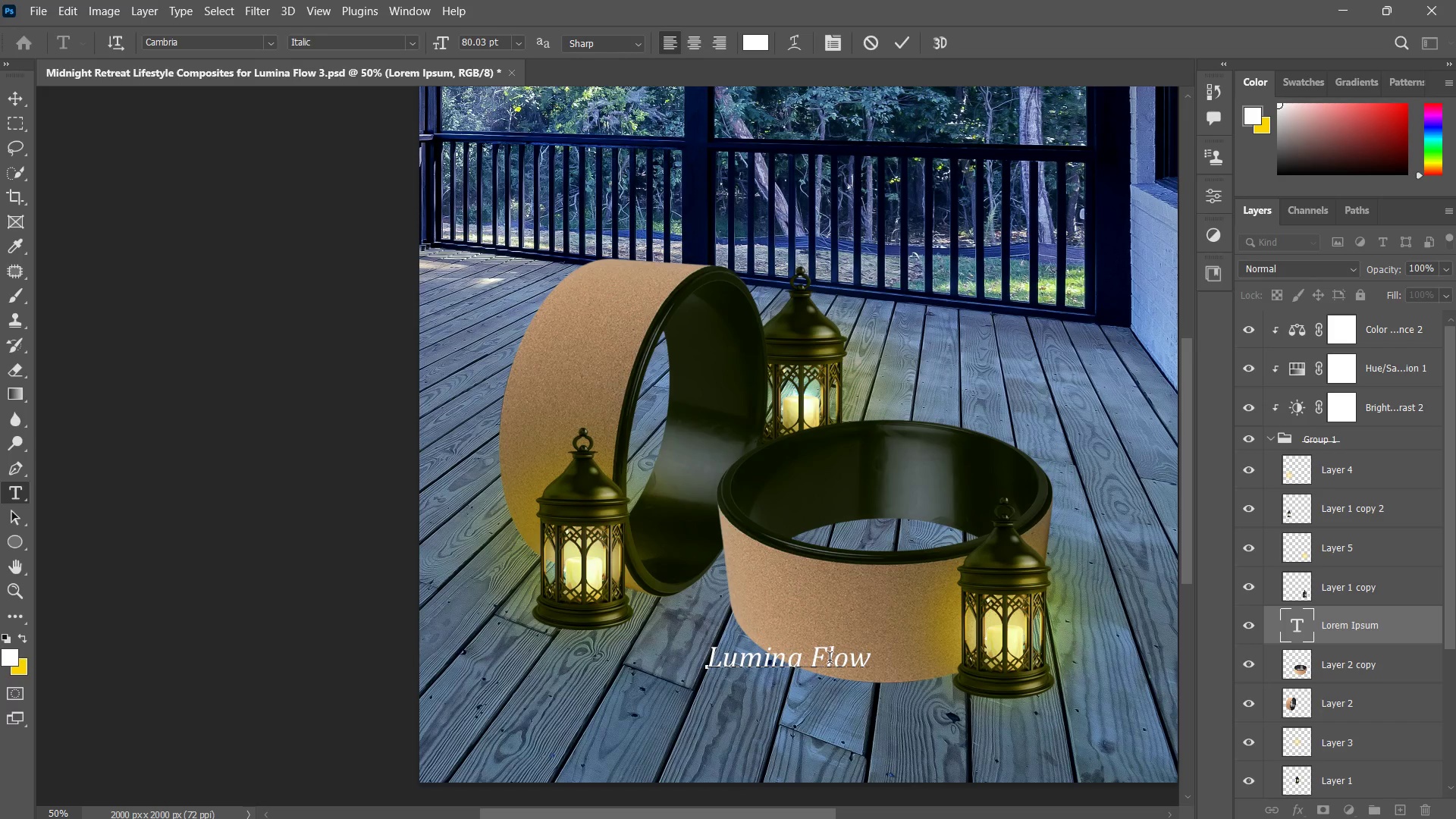 
key(Control+Enter)
 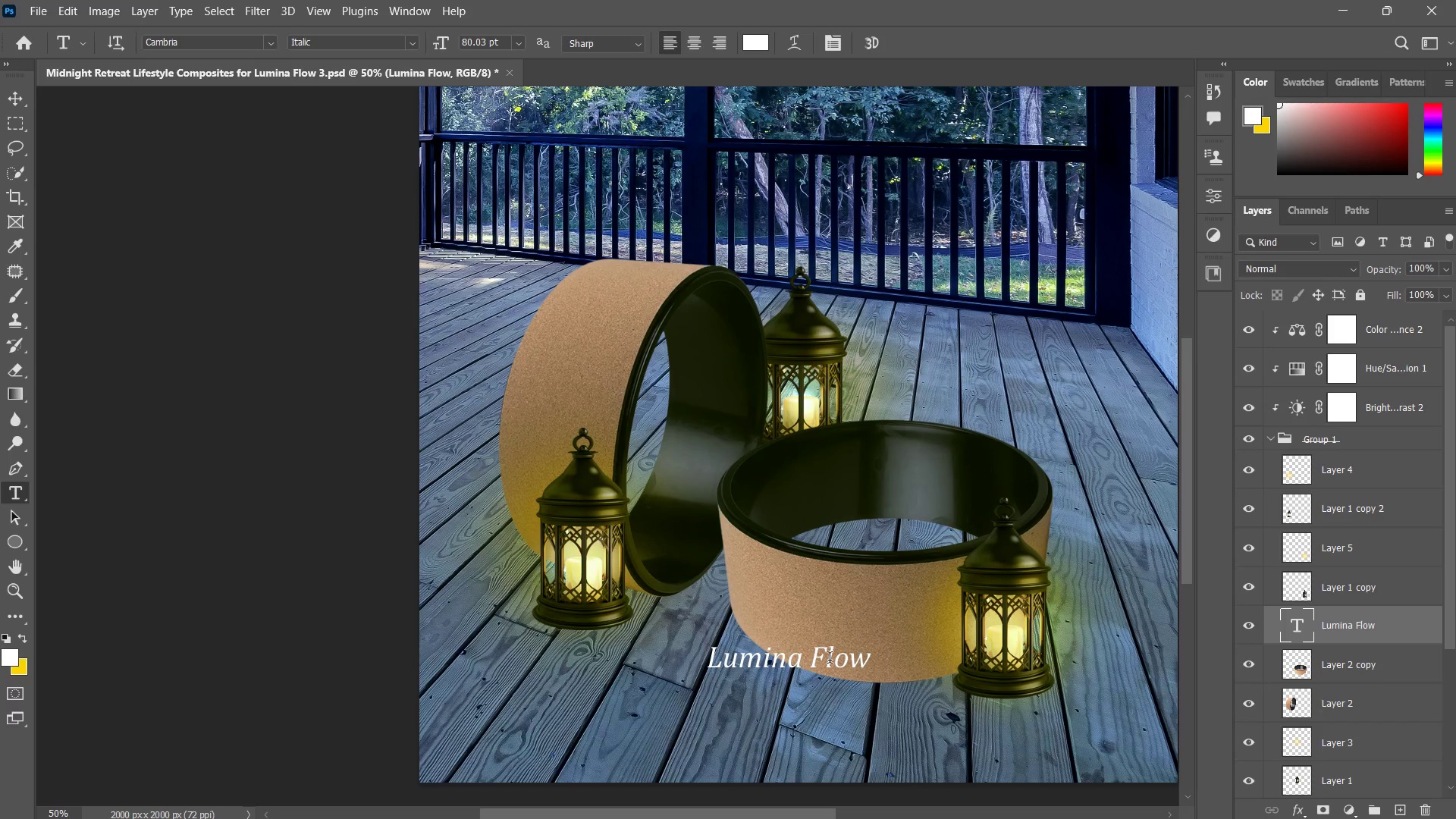 
type(vt)
 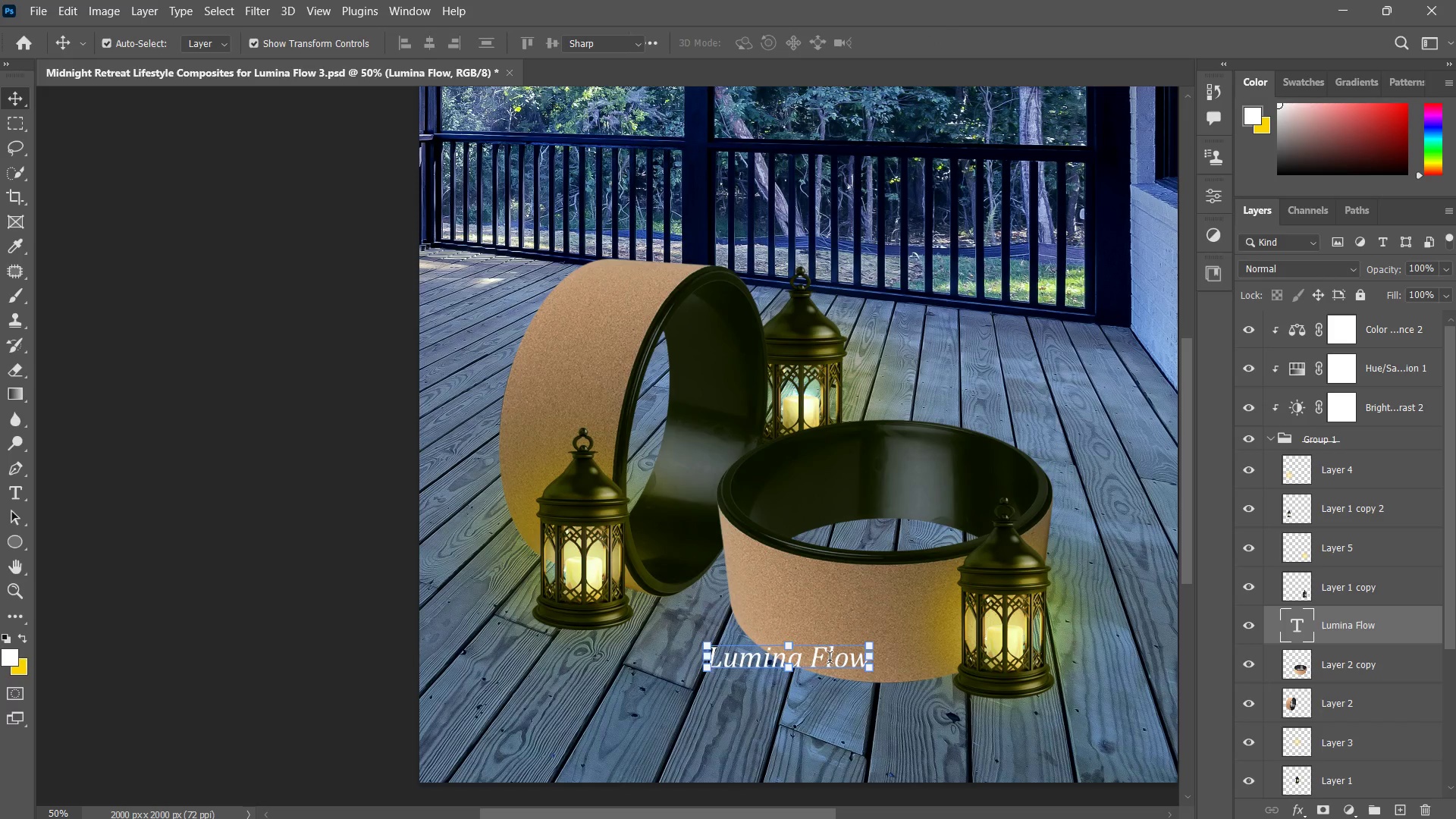 
left_click([830, 660])
 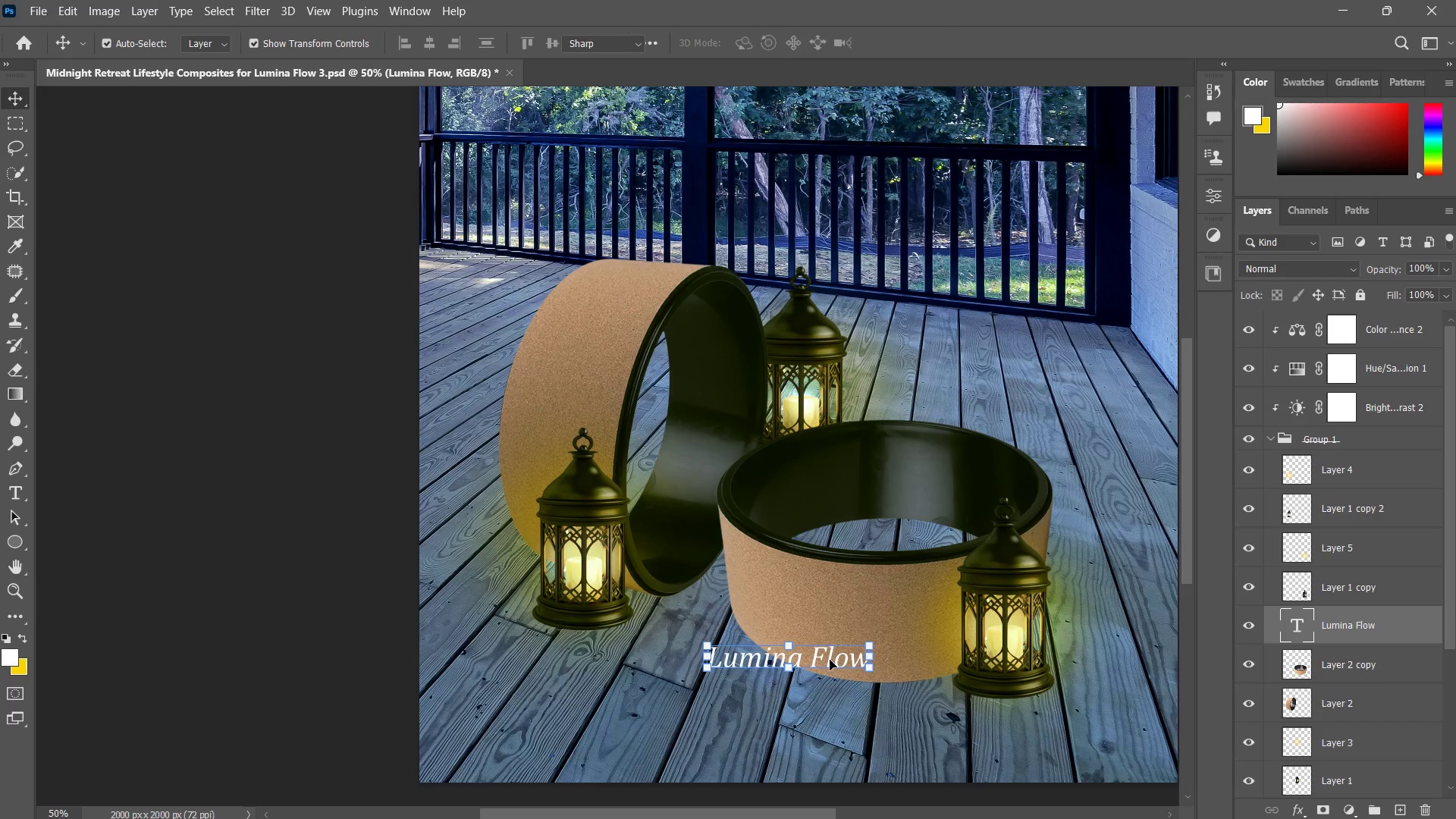 
key(Control+ControlLeft)
 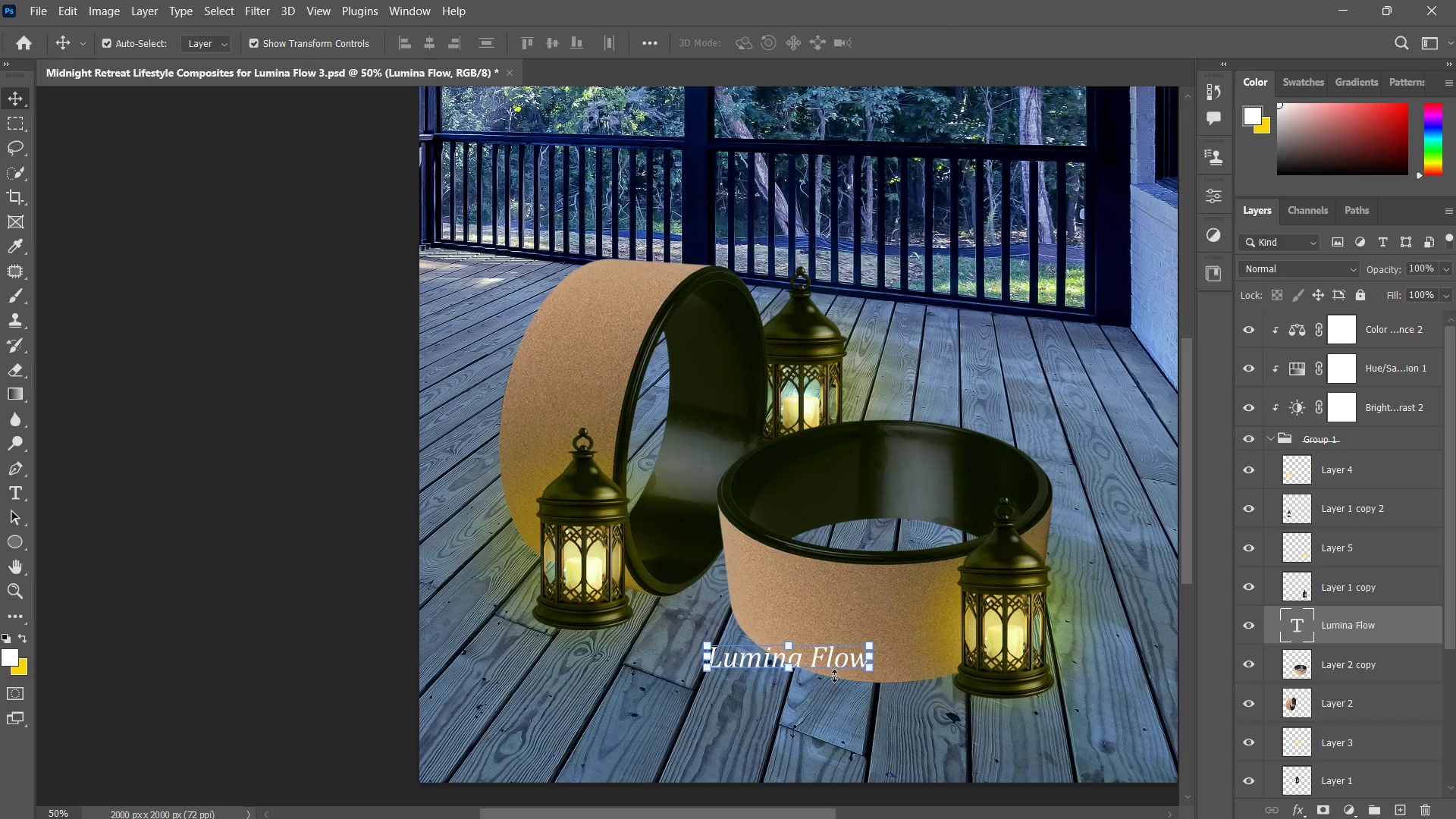 
type(tt)
 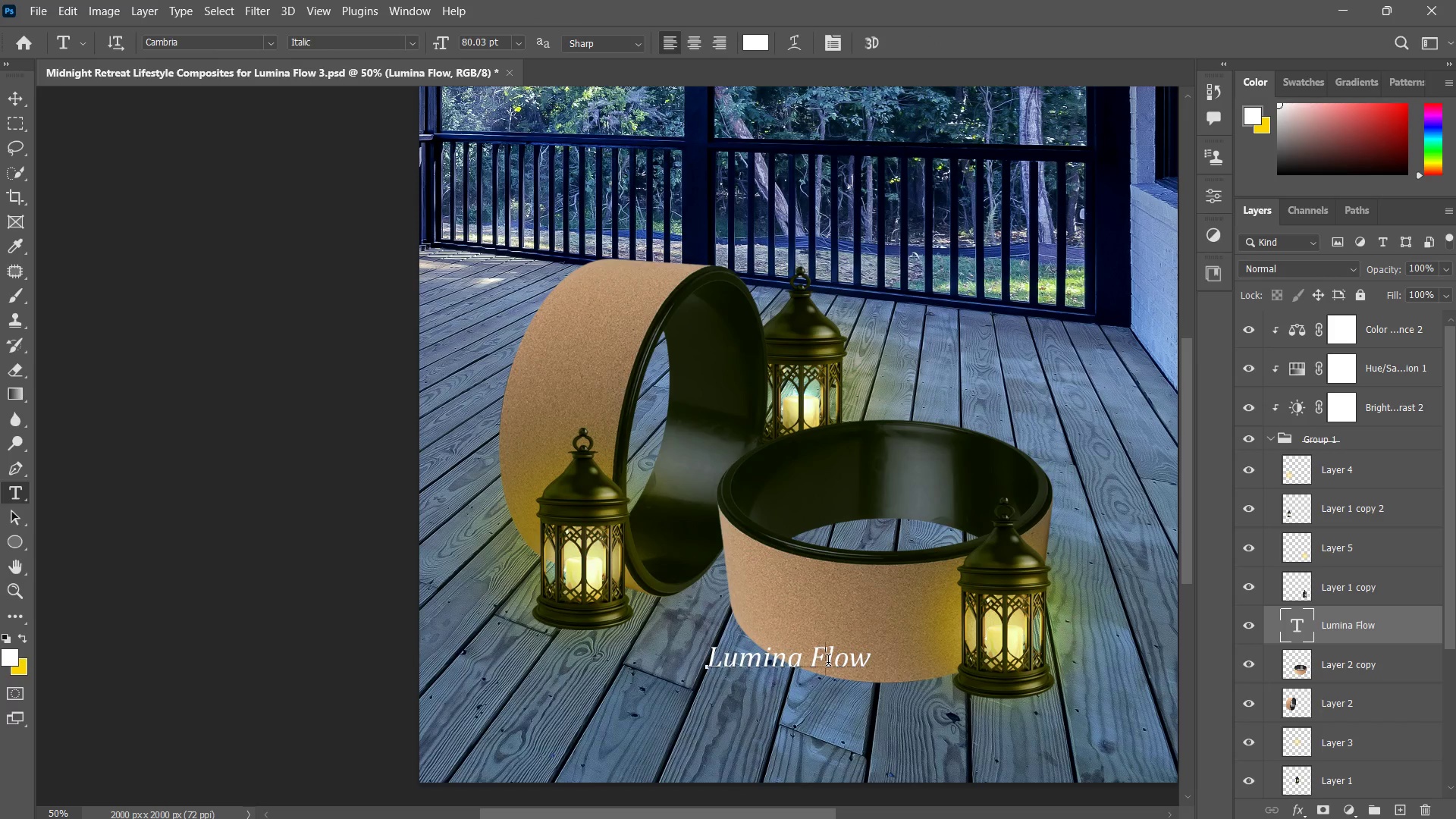 
double_click([828, 662])
 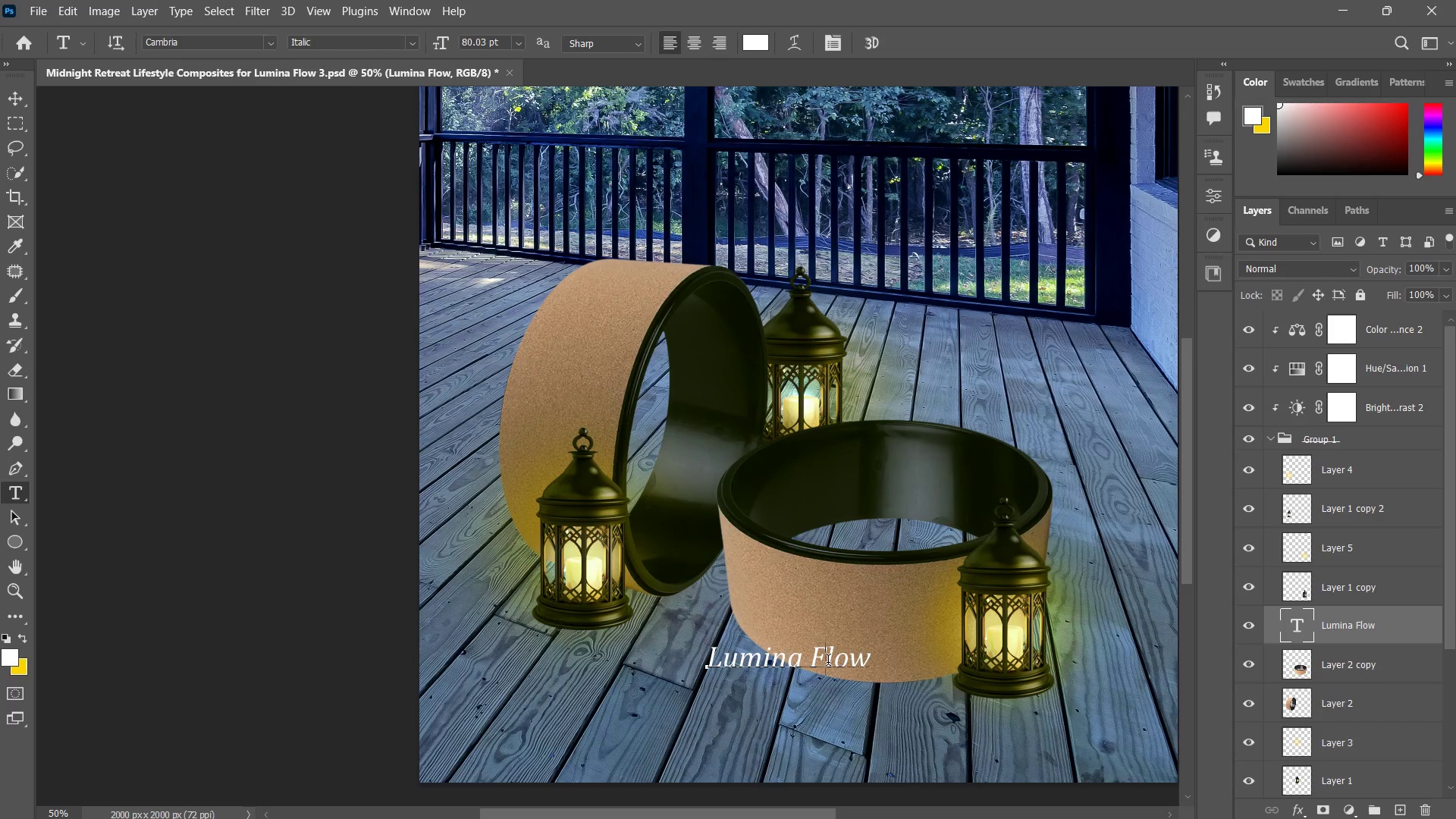 
key(Control+ControlLeft)
 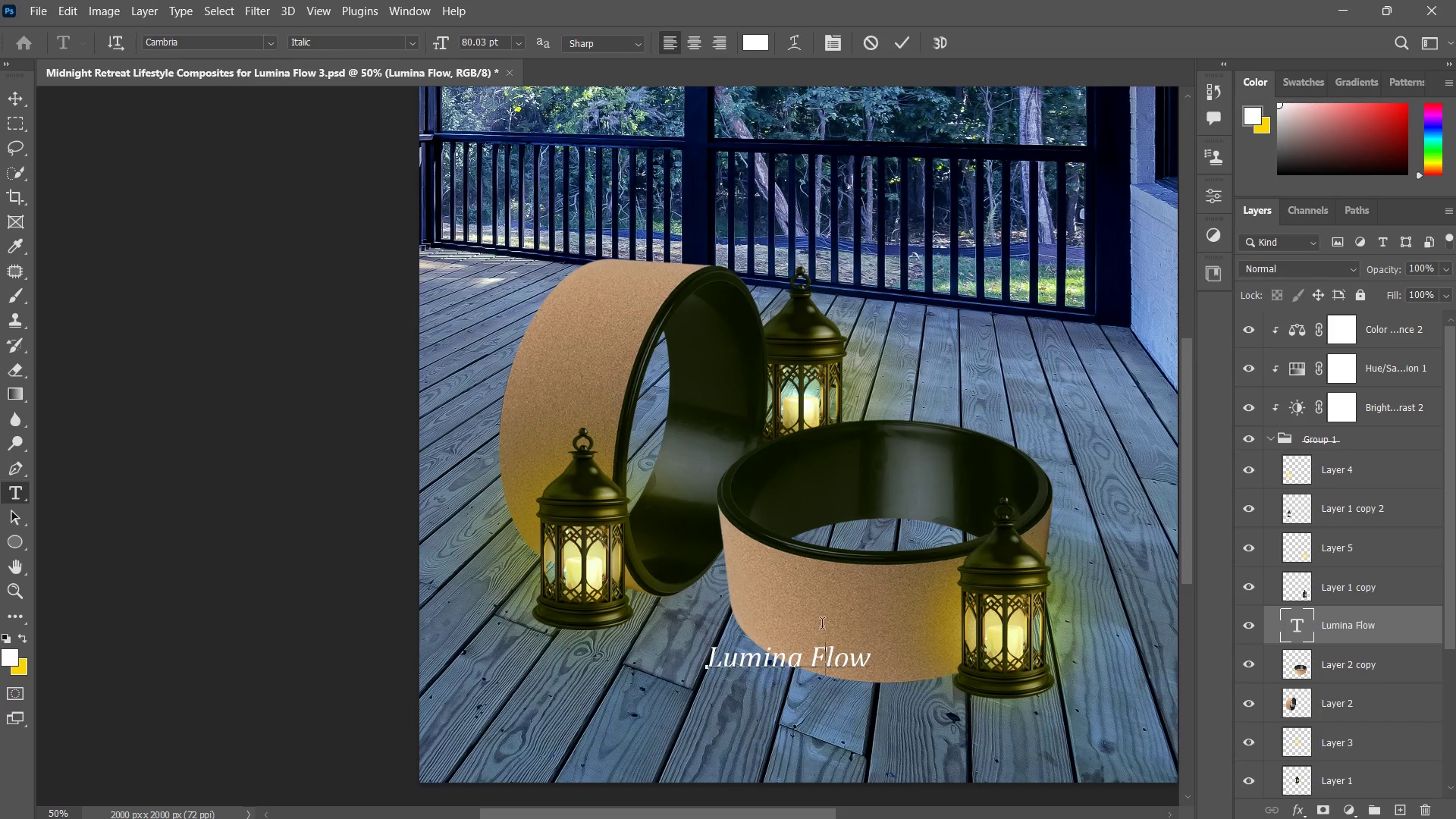 
key(Control+A)
 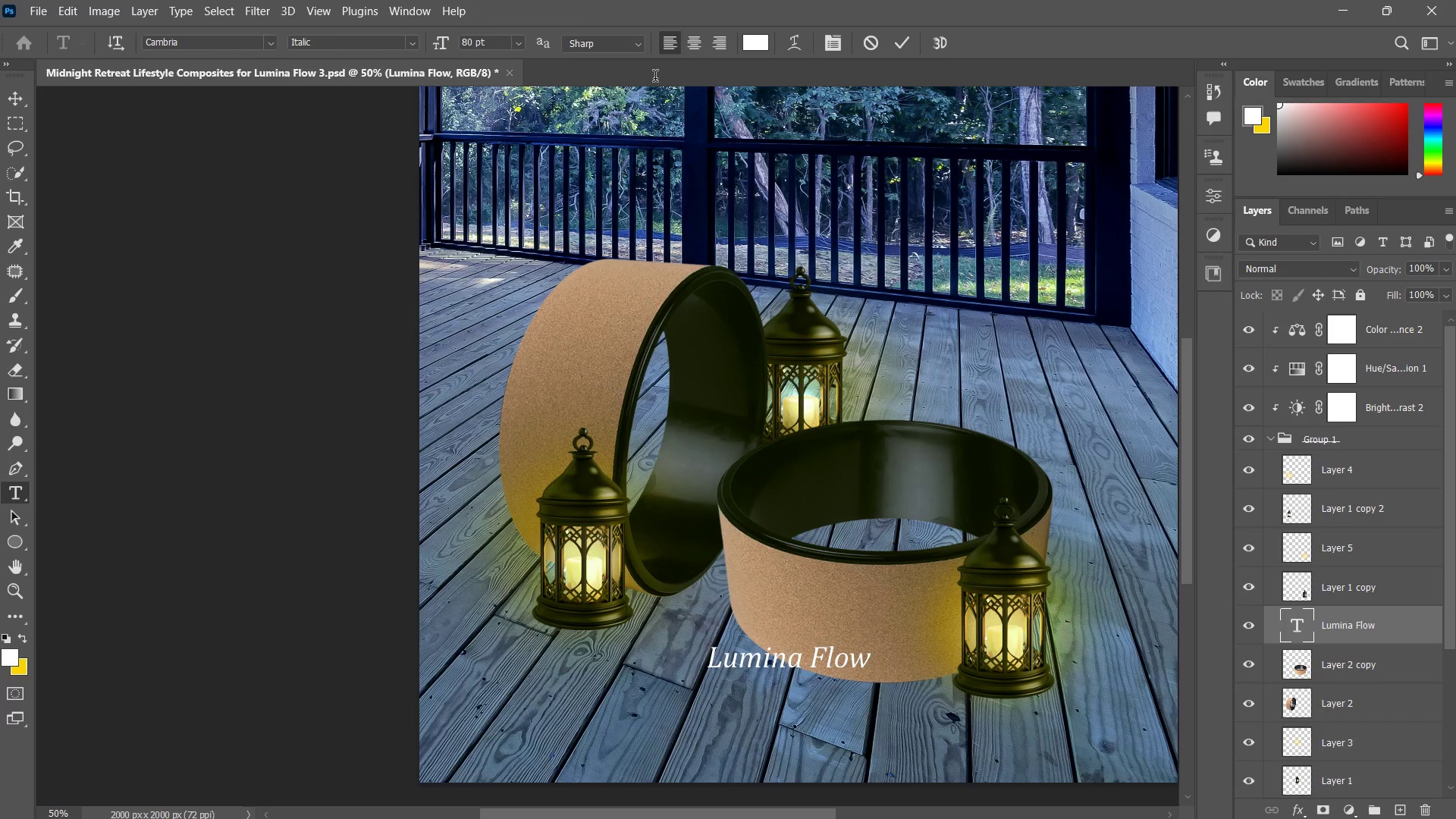 
key(Control+A)
 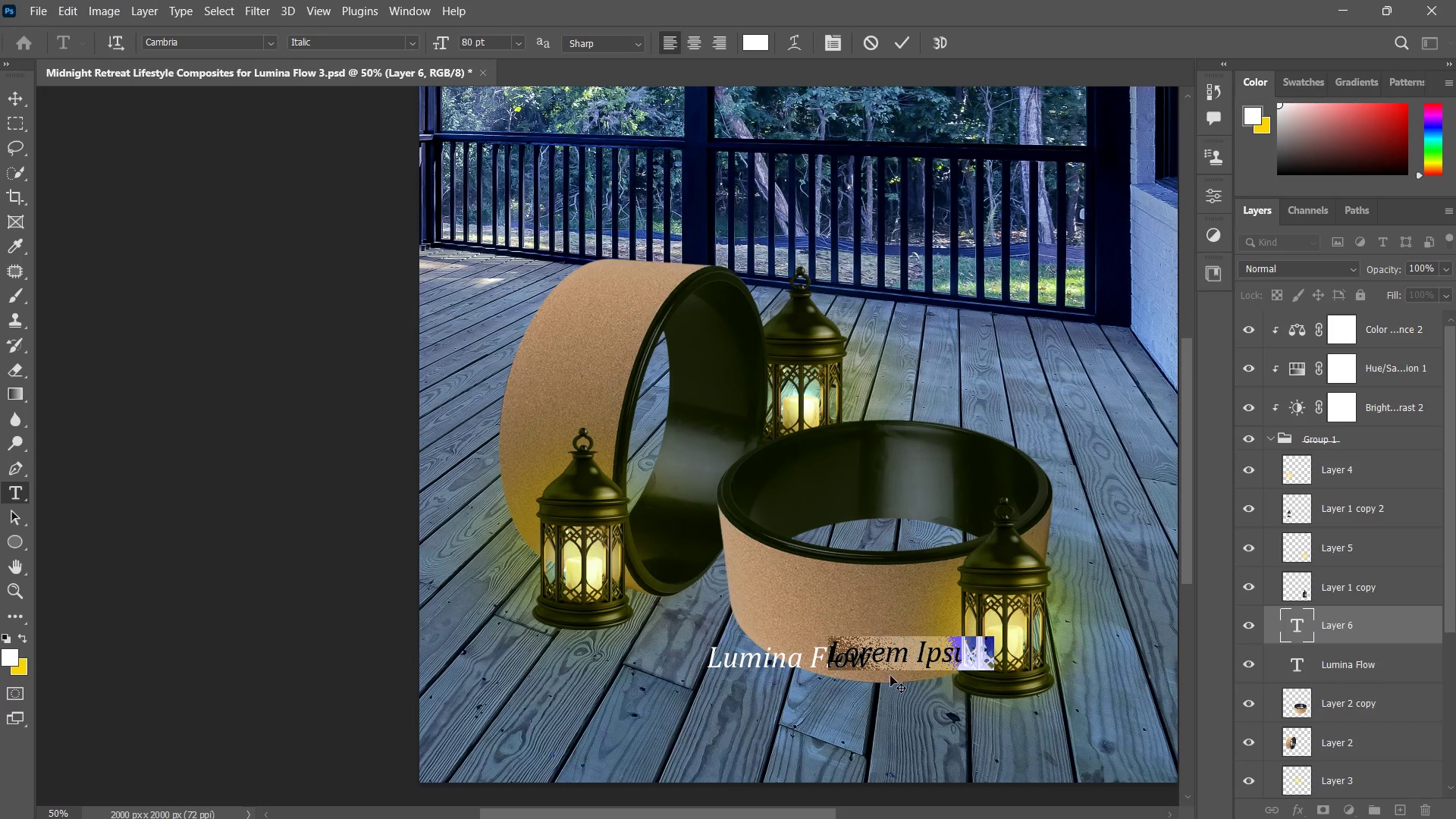 
key(Escape)
 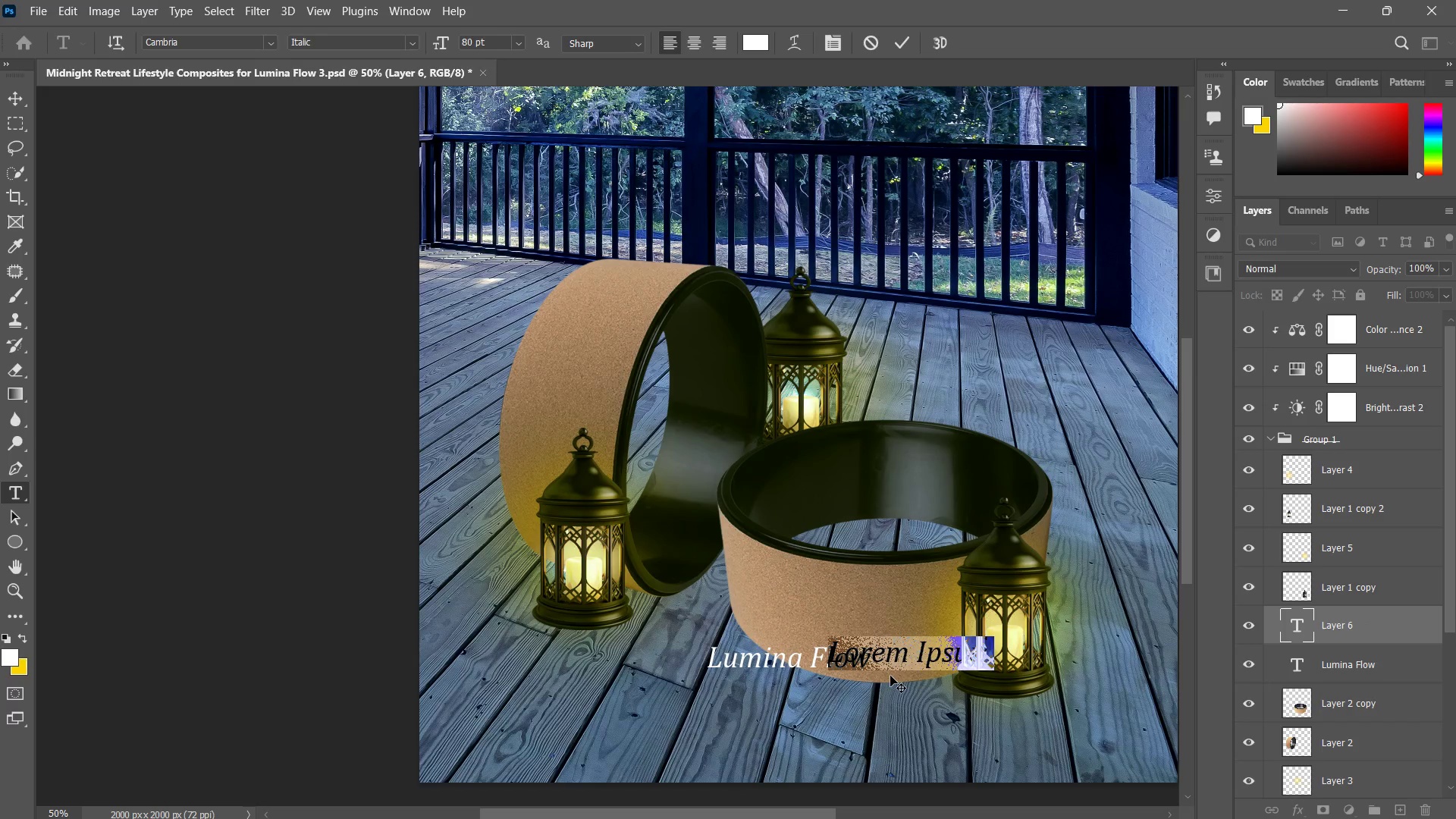 
key(Escape)
 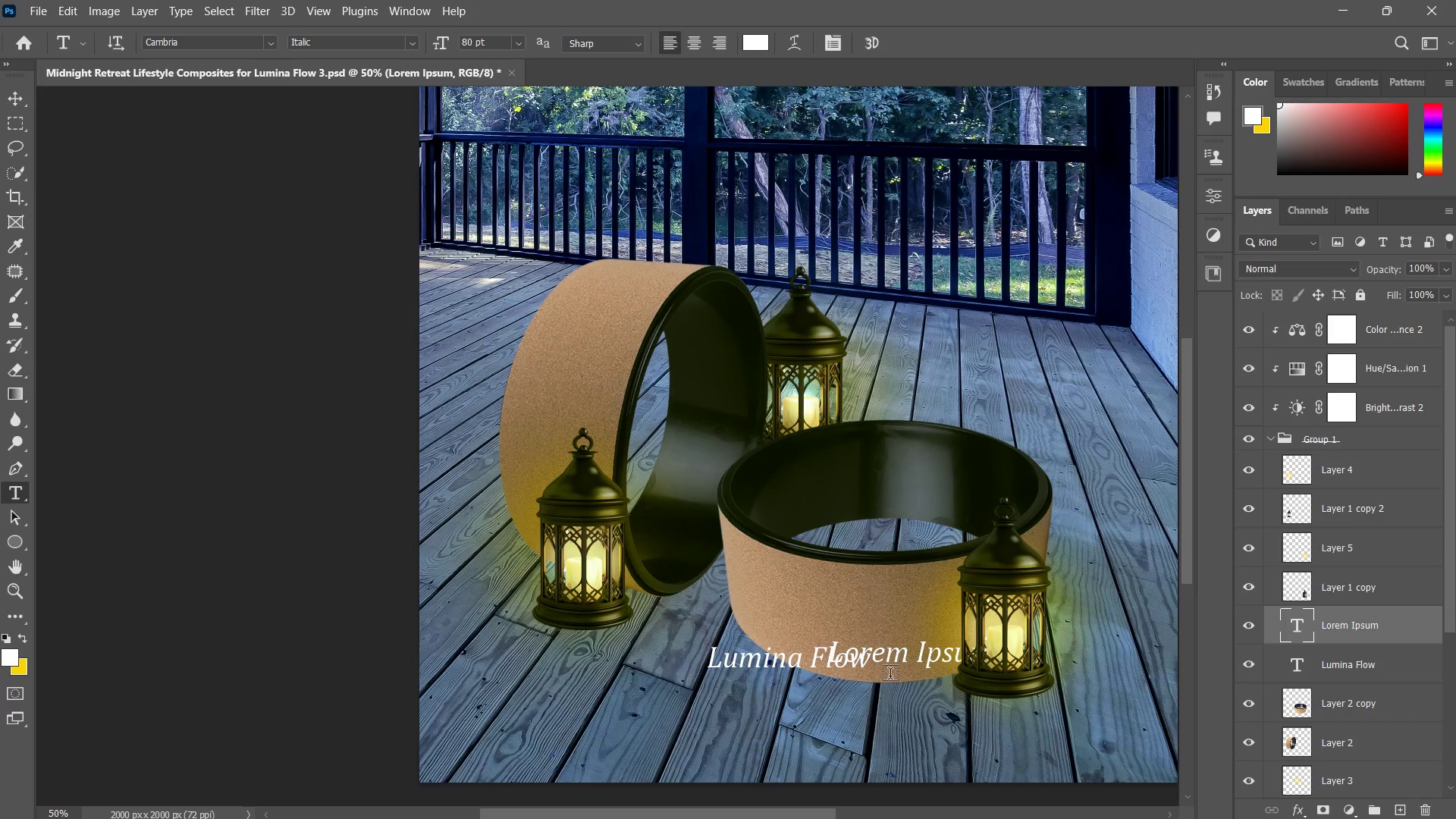 
key(Delete)
 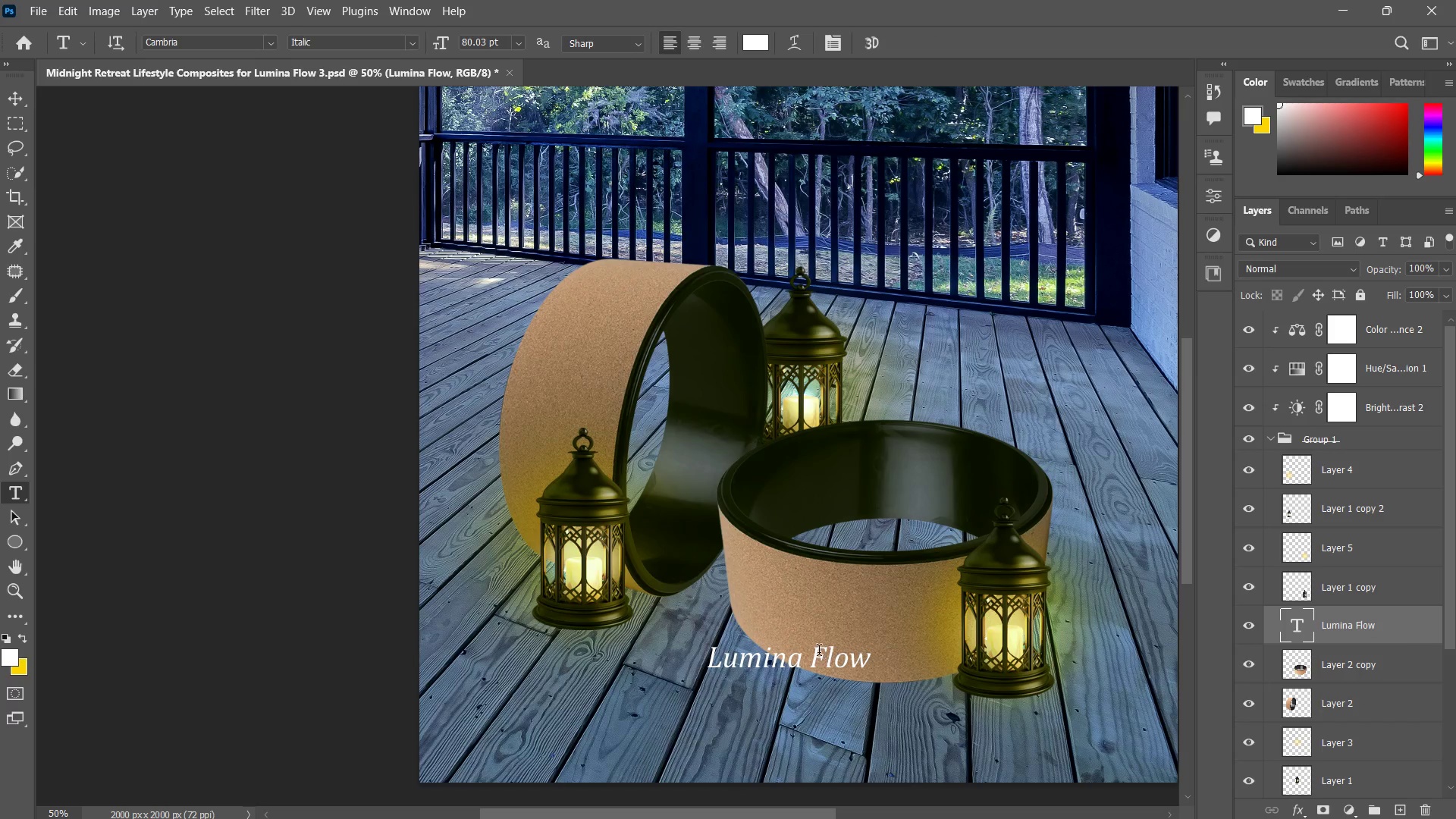 
double_click([809, 648])
 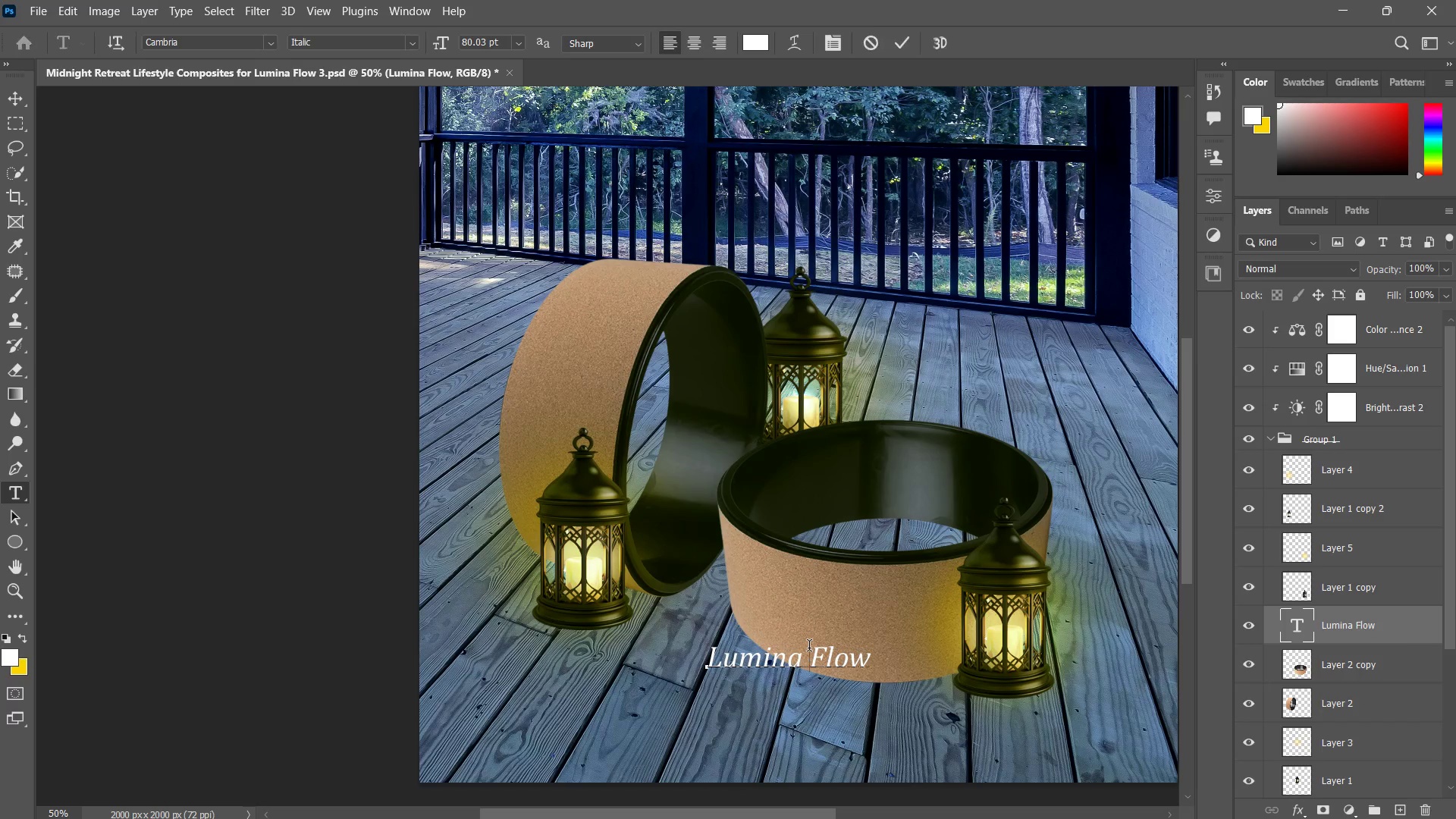 
key(Control+ControlLeft)
 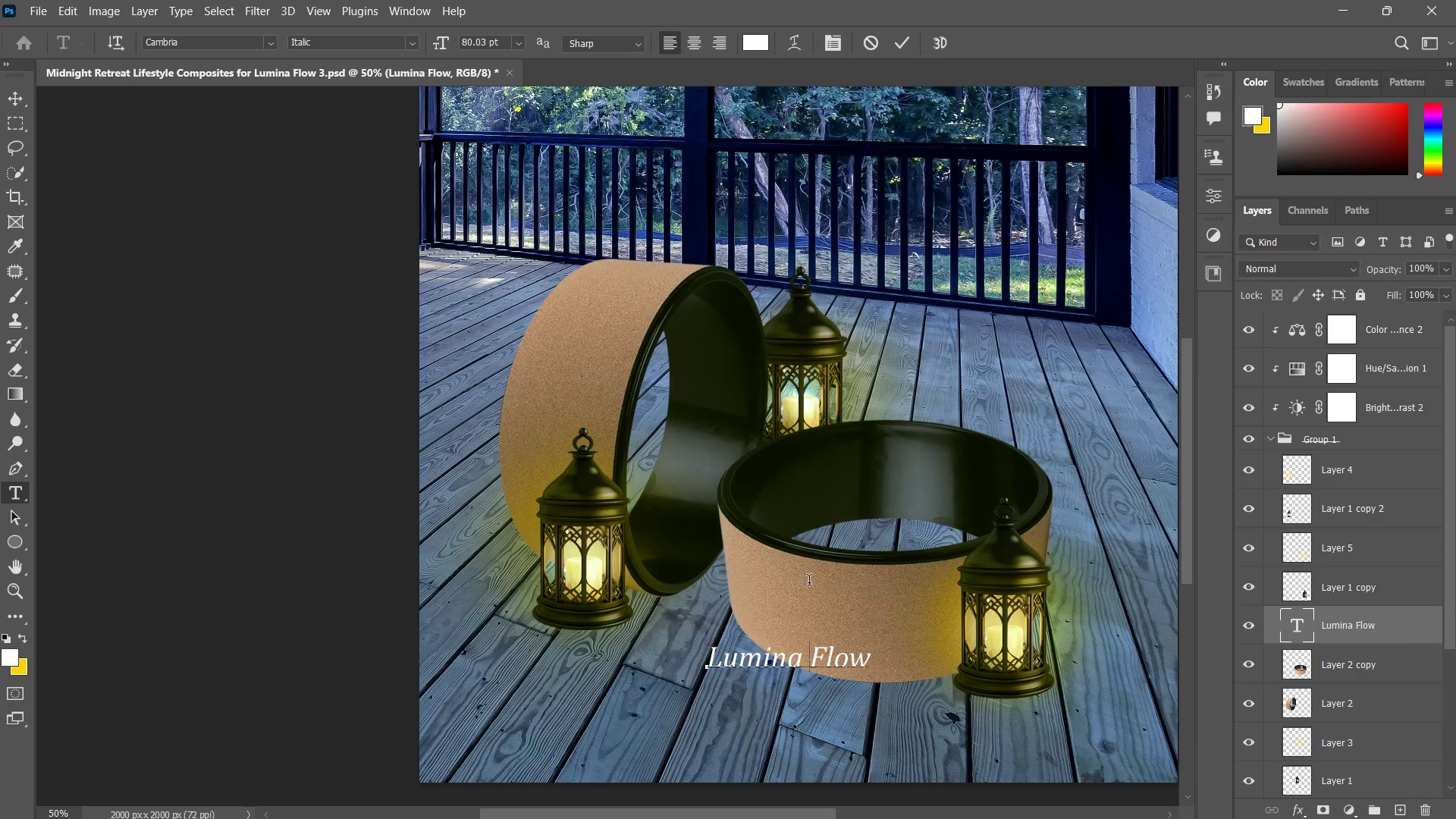 
key(Control+A)
 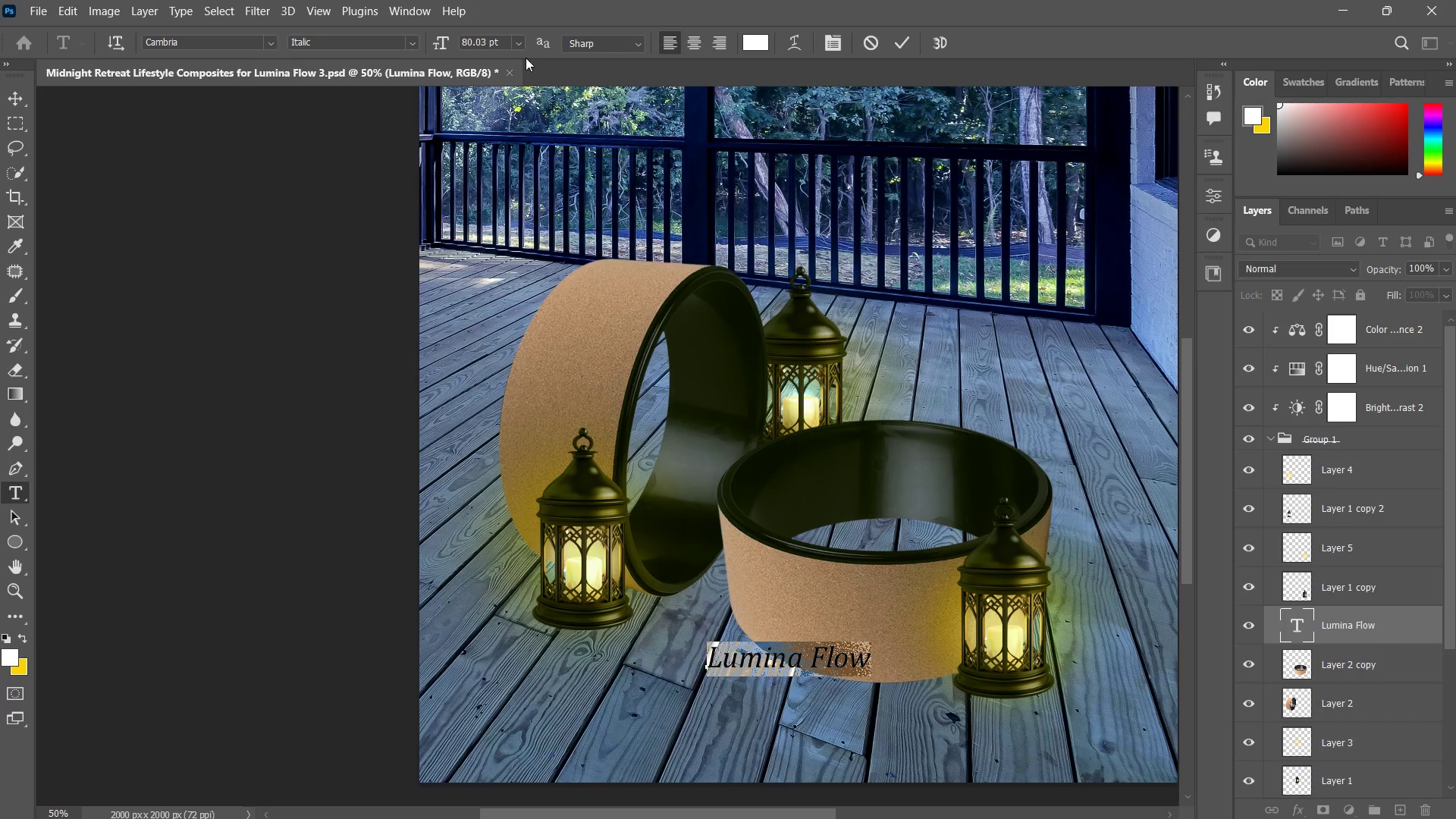 
left_click([497, 45])
 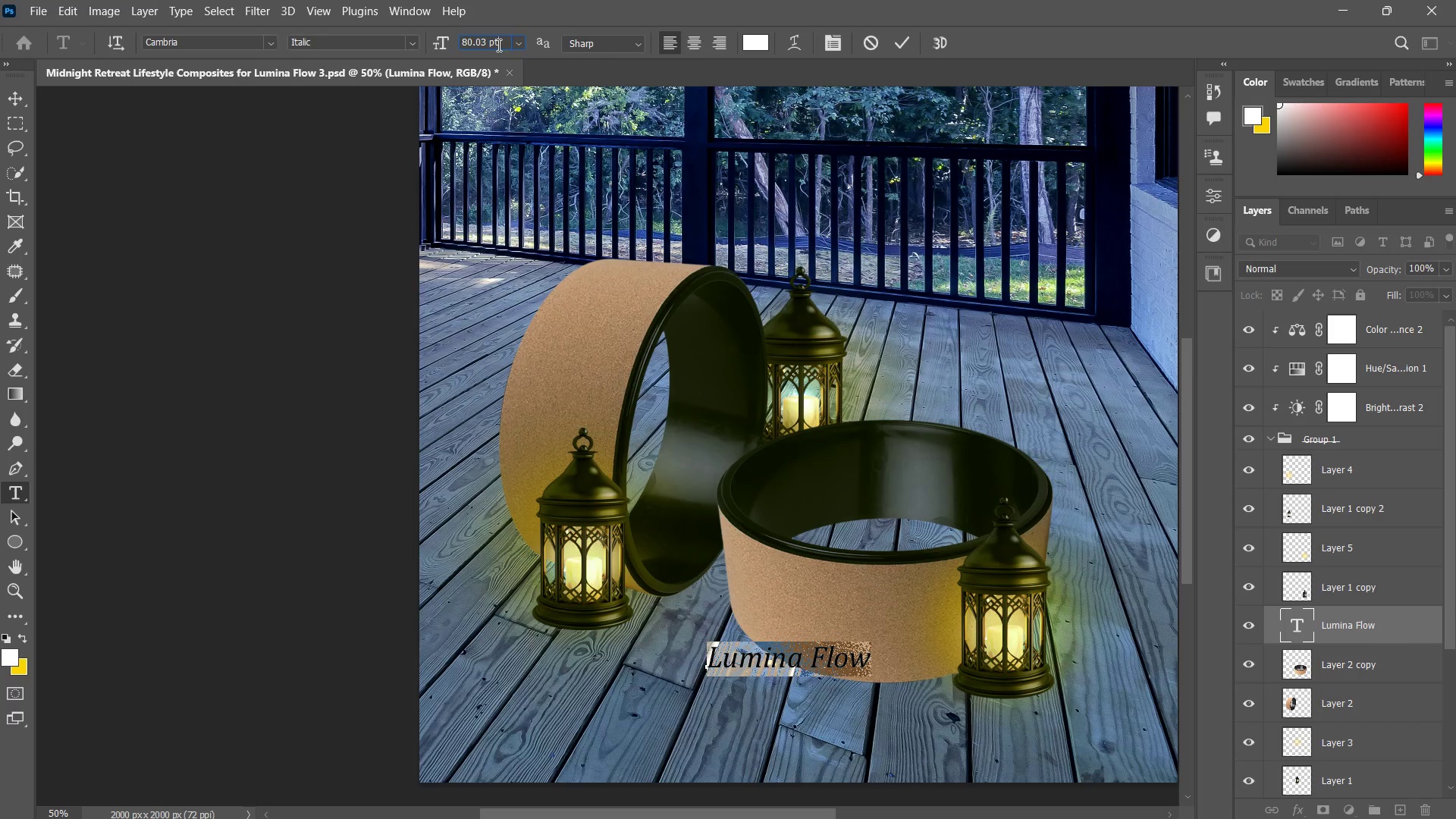 
key(Control+ControlLeft)
 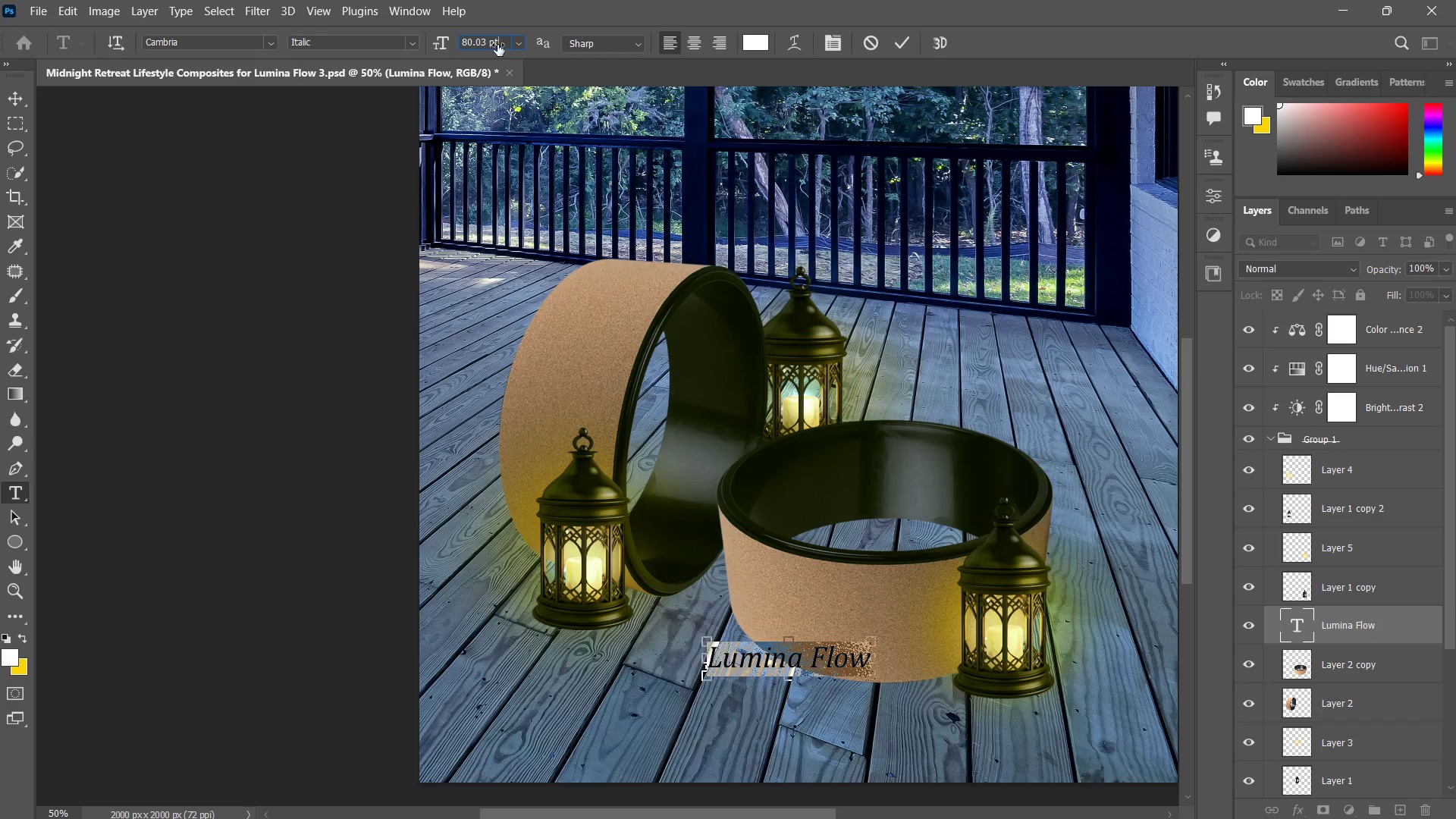 
key(Control+A)
 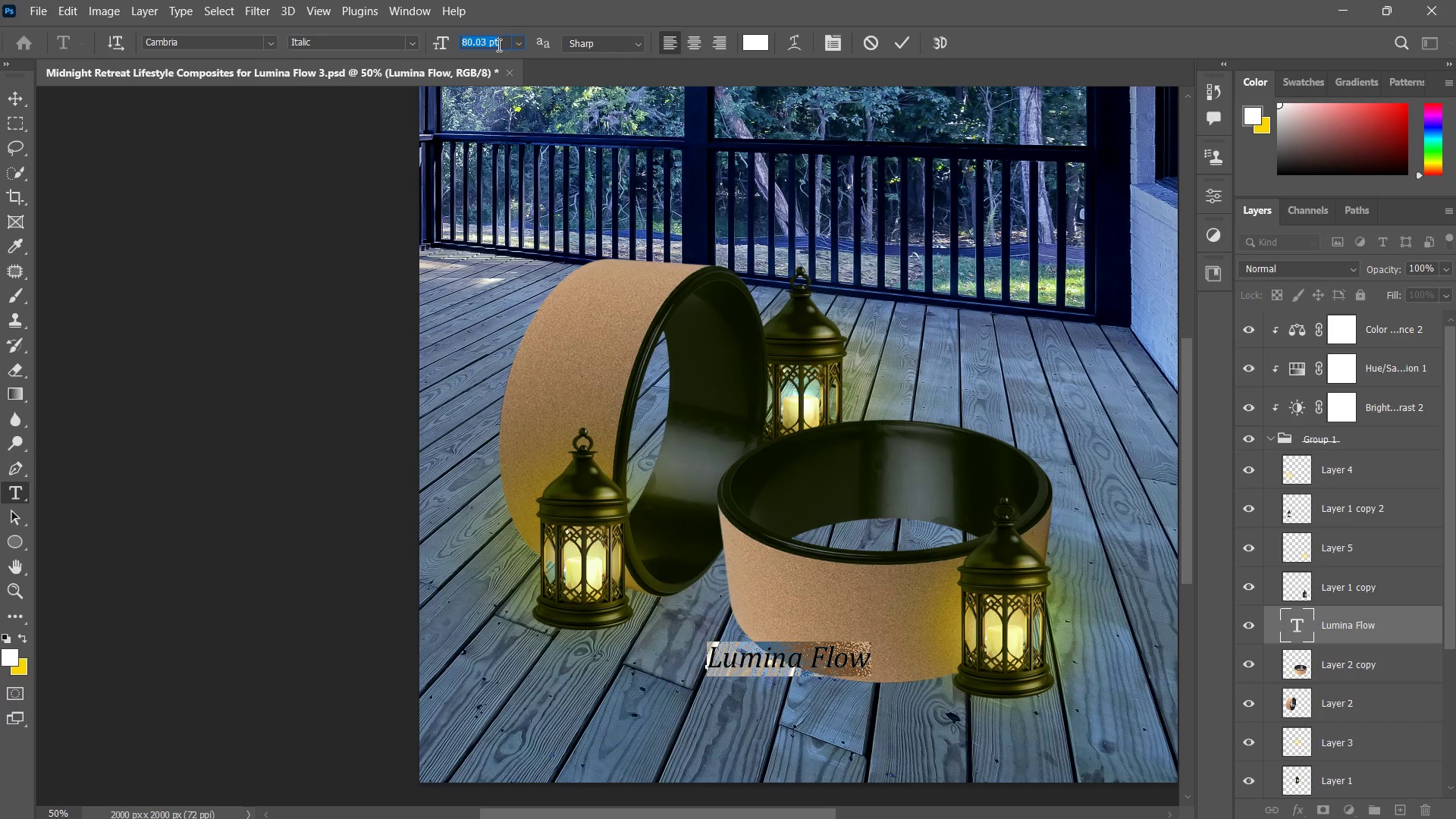 
key(Numpad7)
 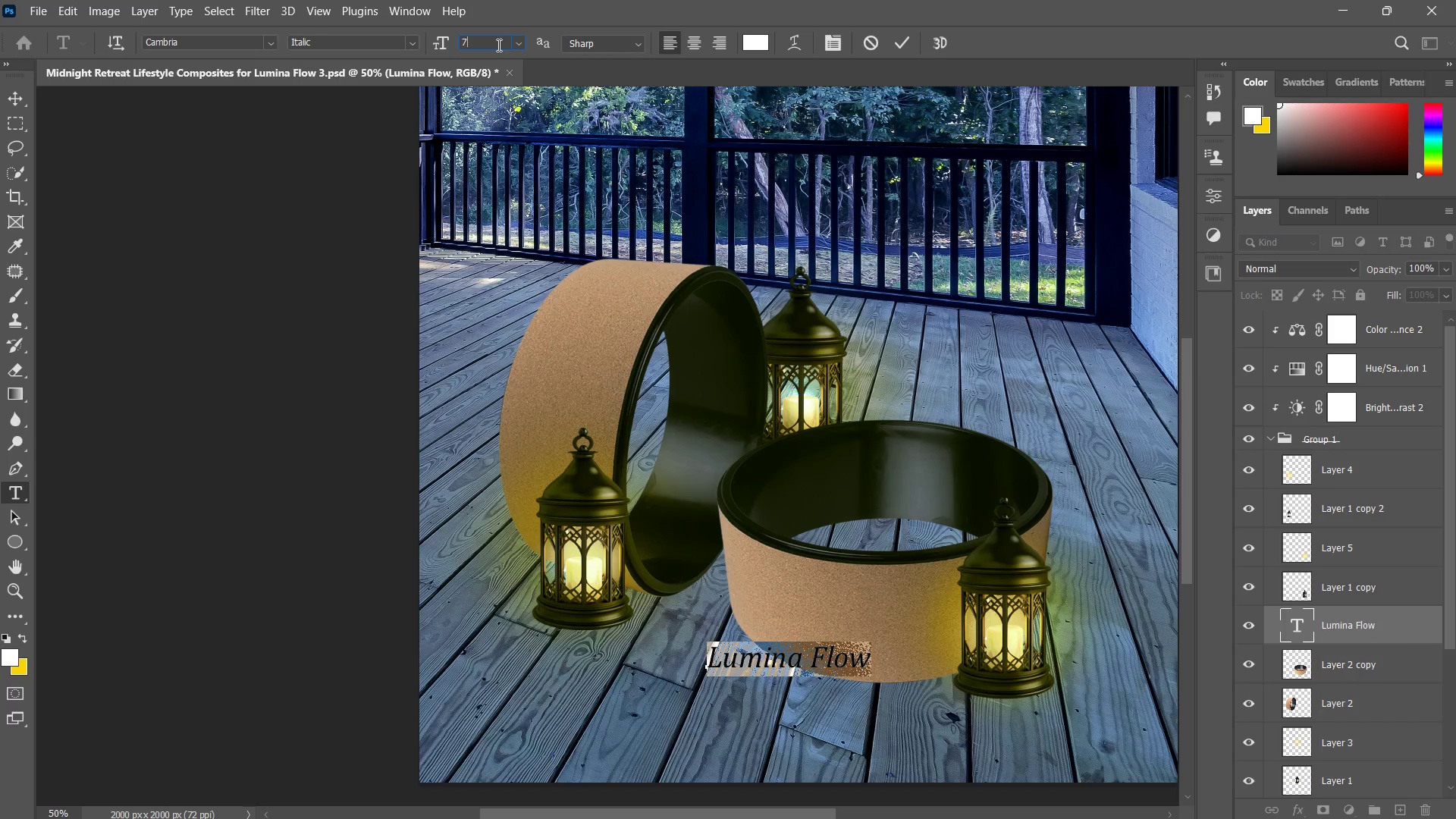 
key(Numpad2)
 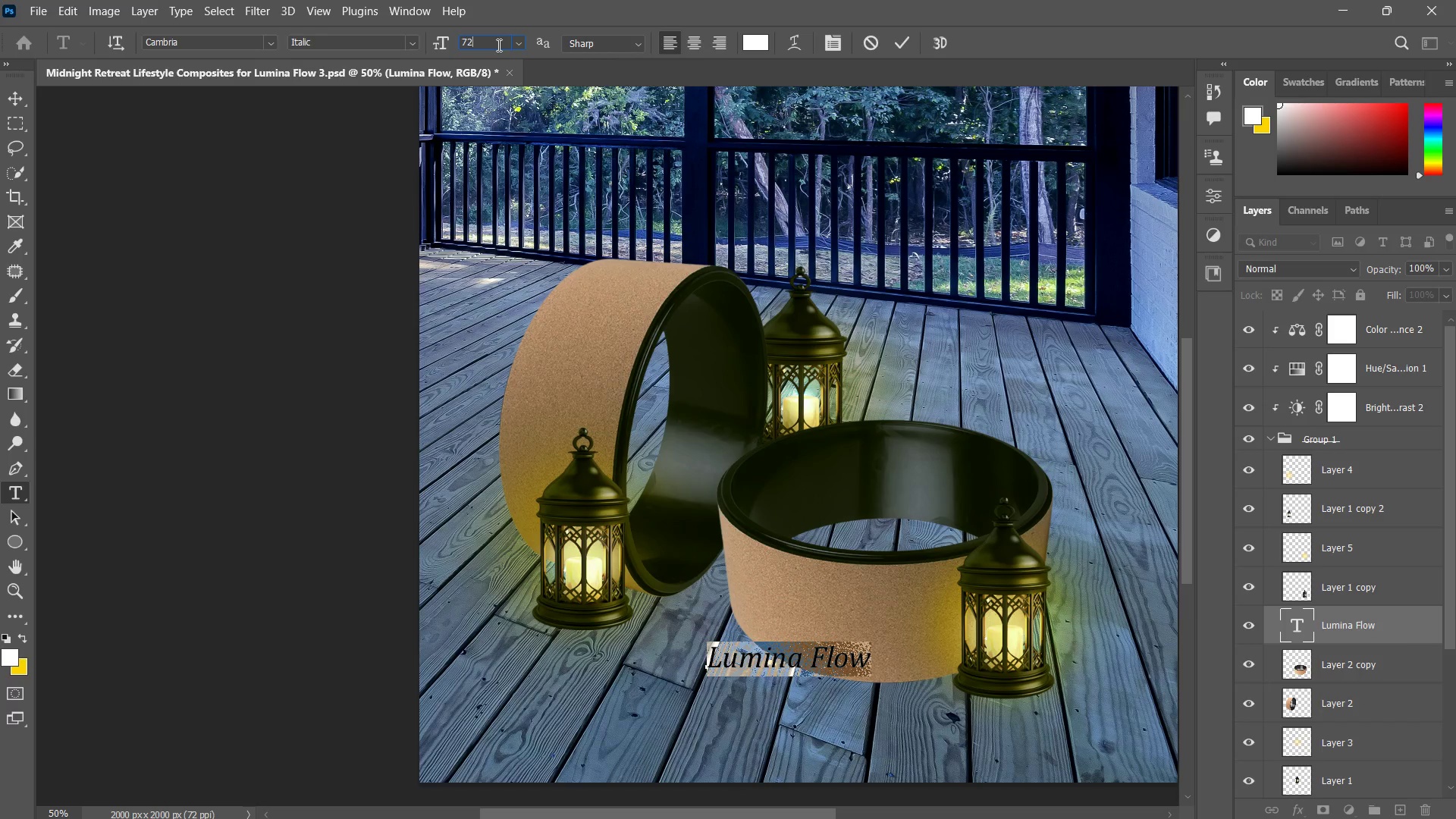 
key(NumpadEnter)
 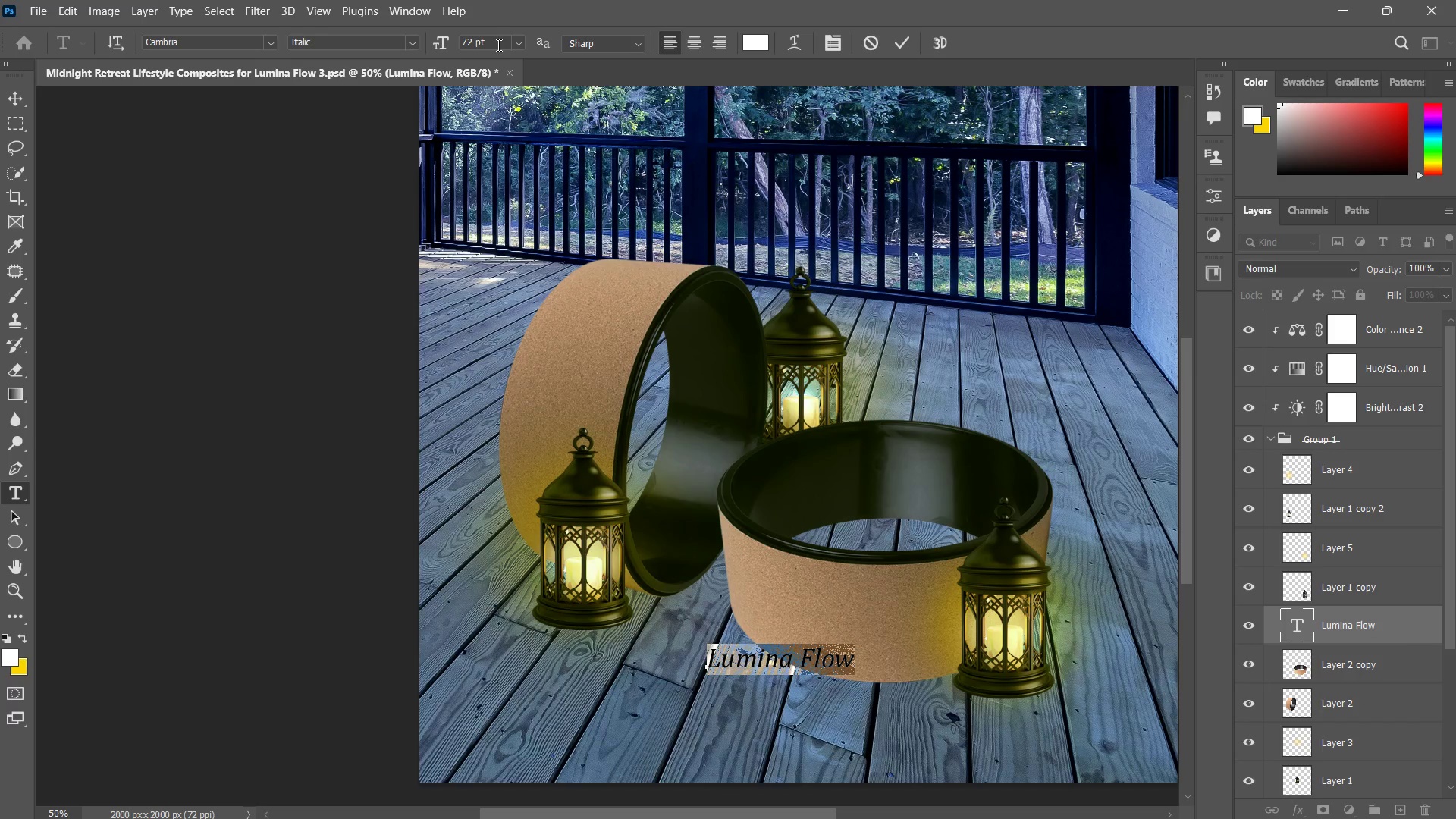 
key(C)
 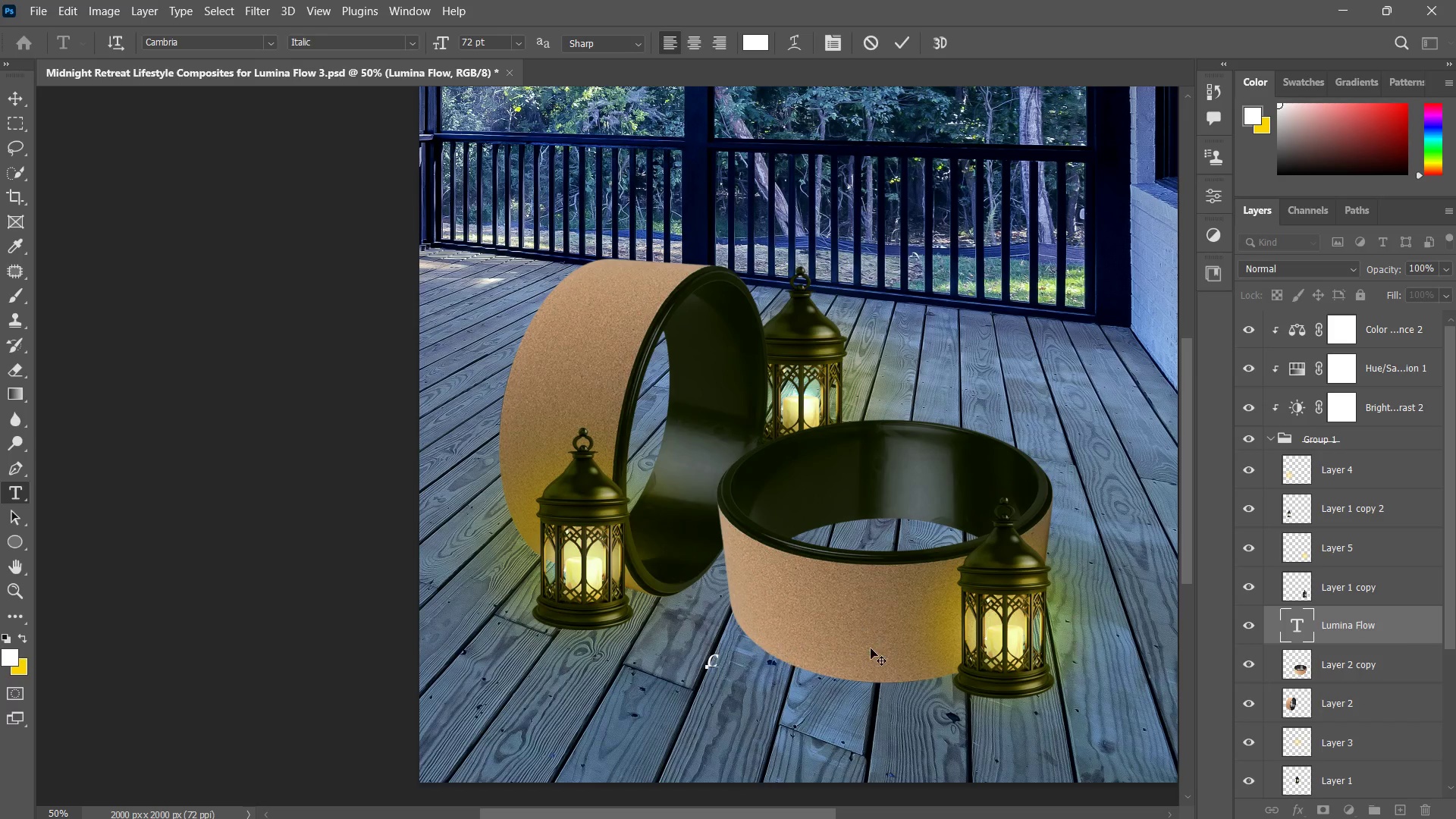 
key(Control+ControlLeft)
 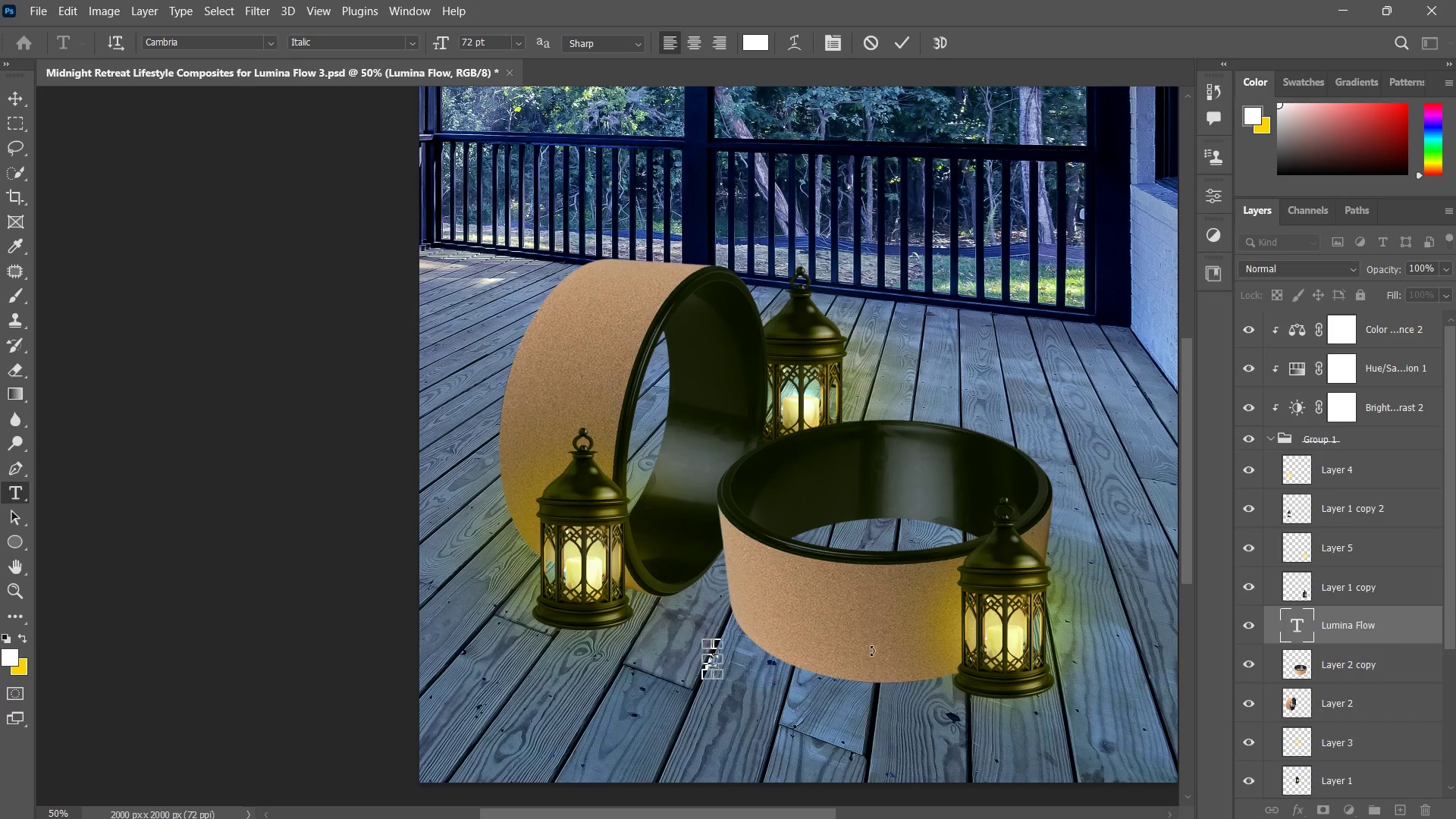 
key(Control+Z)
 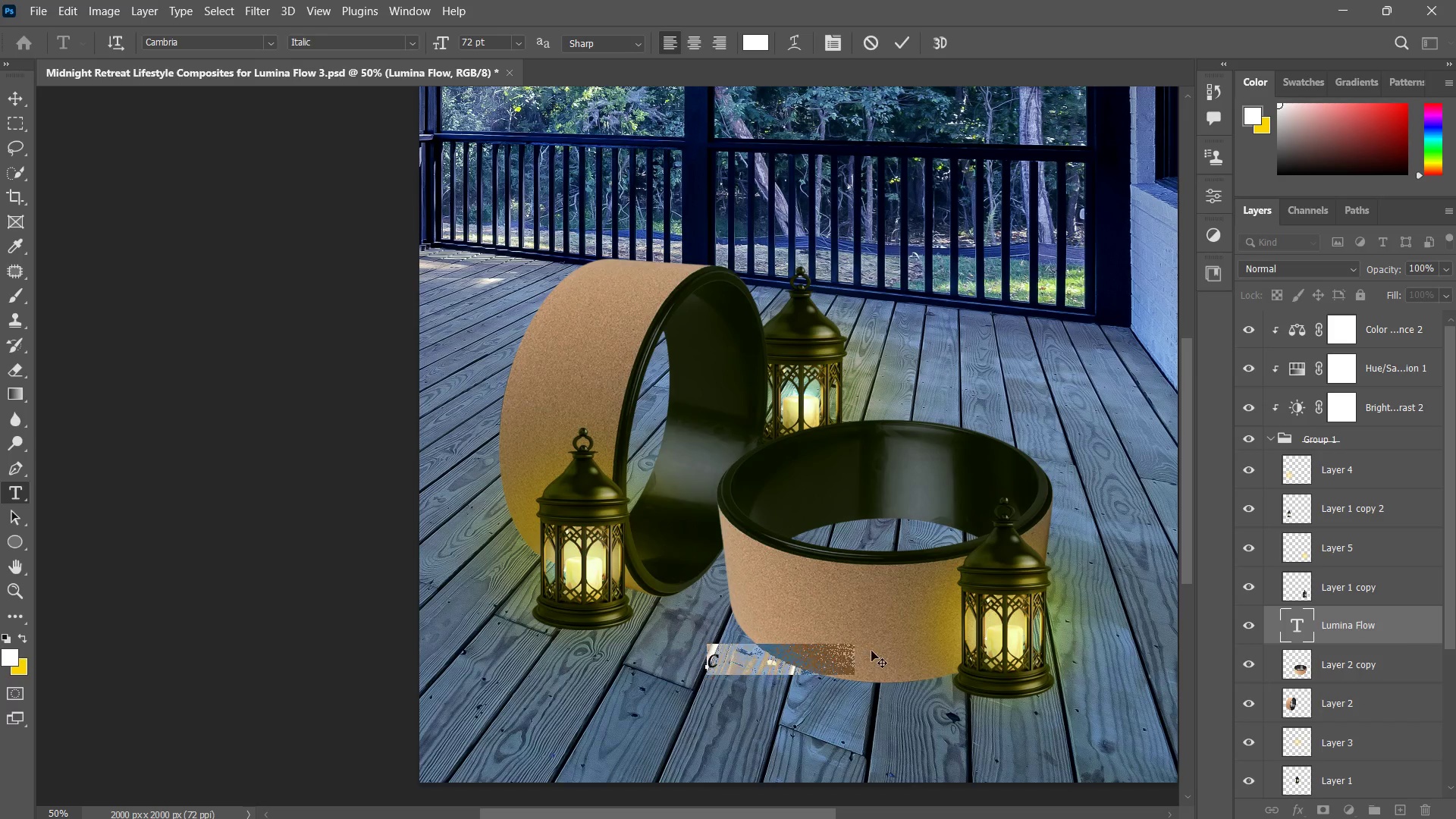 
key(Control+NumpadEnter)
 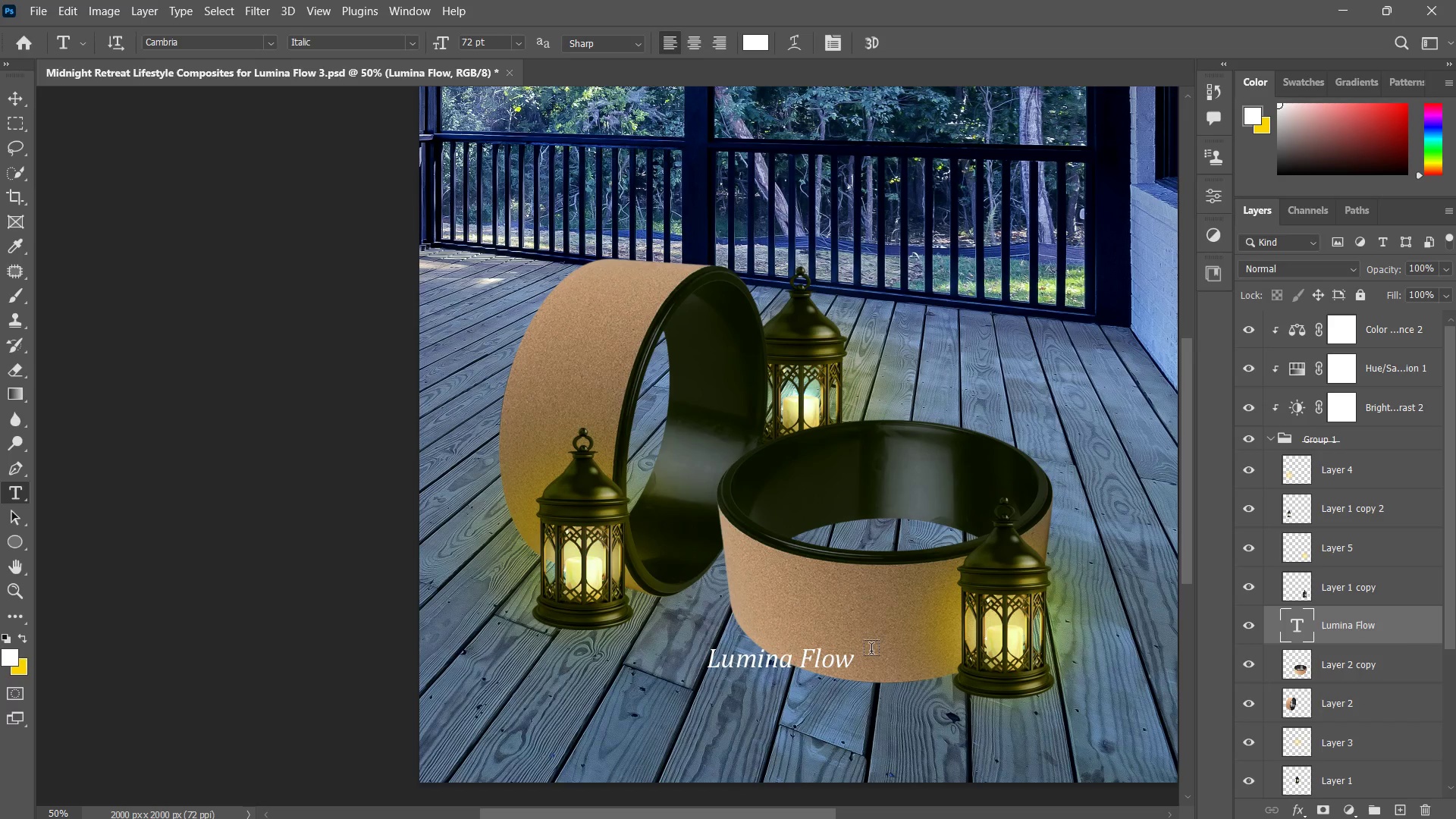 
key(V)
 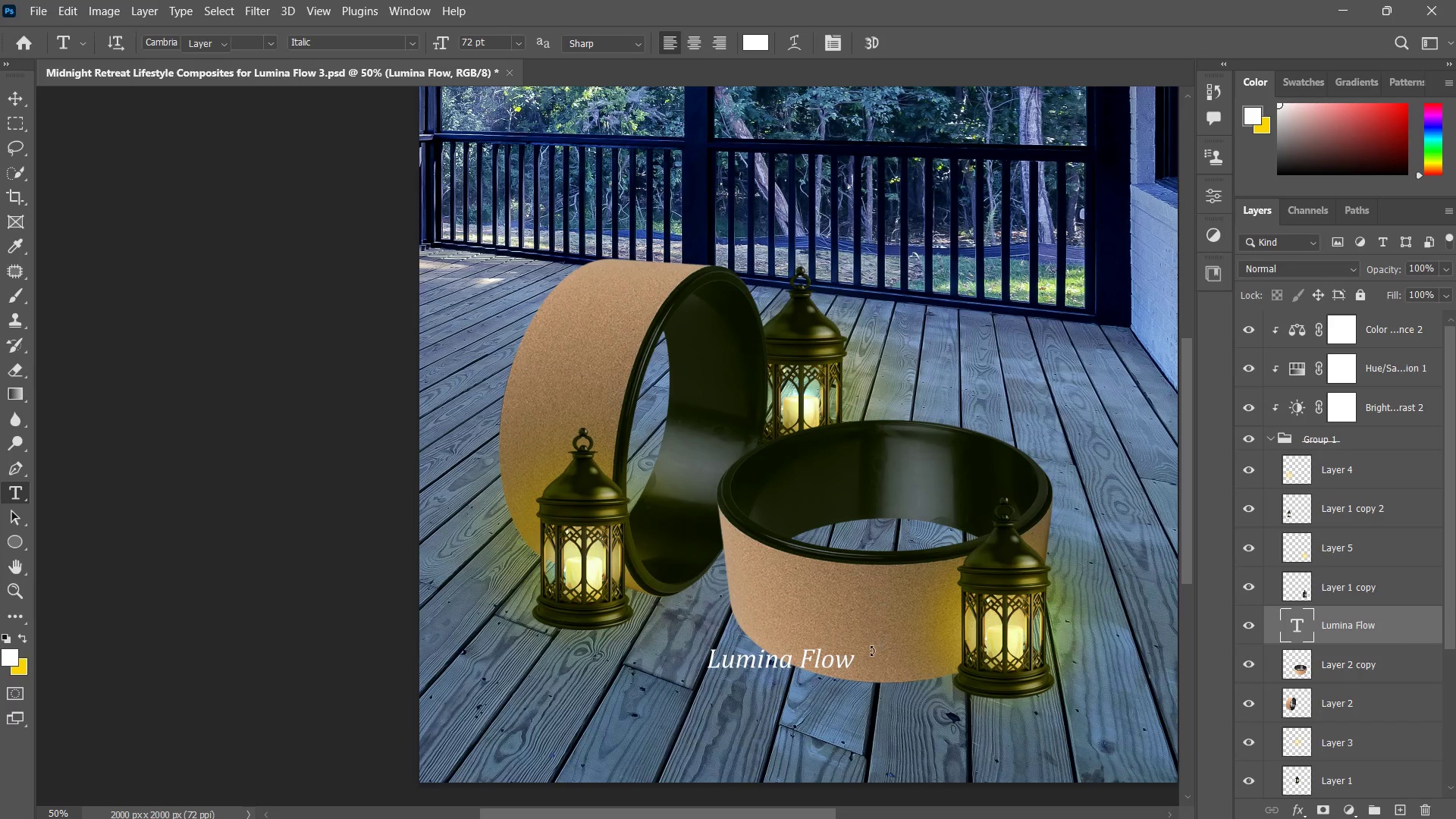 
key(Control+T)
 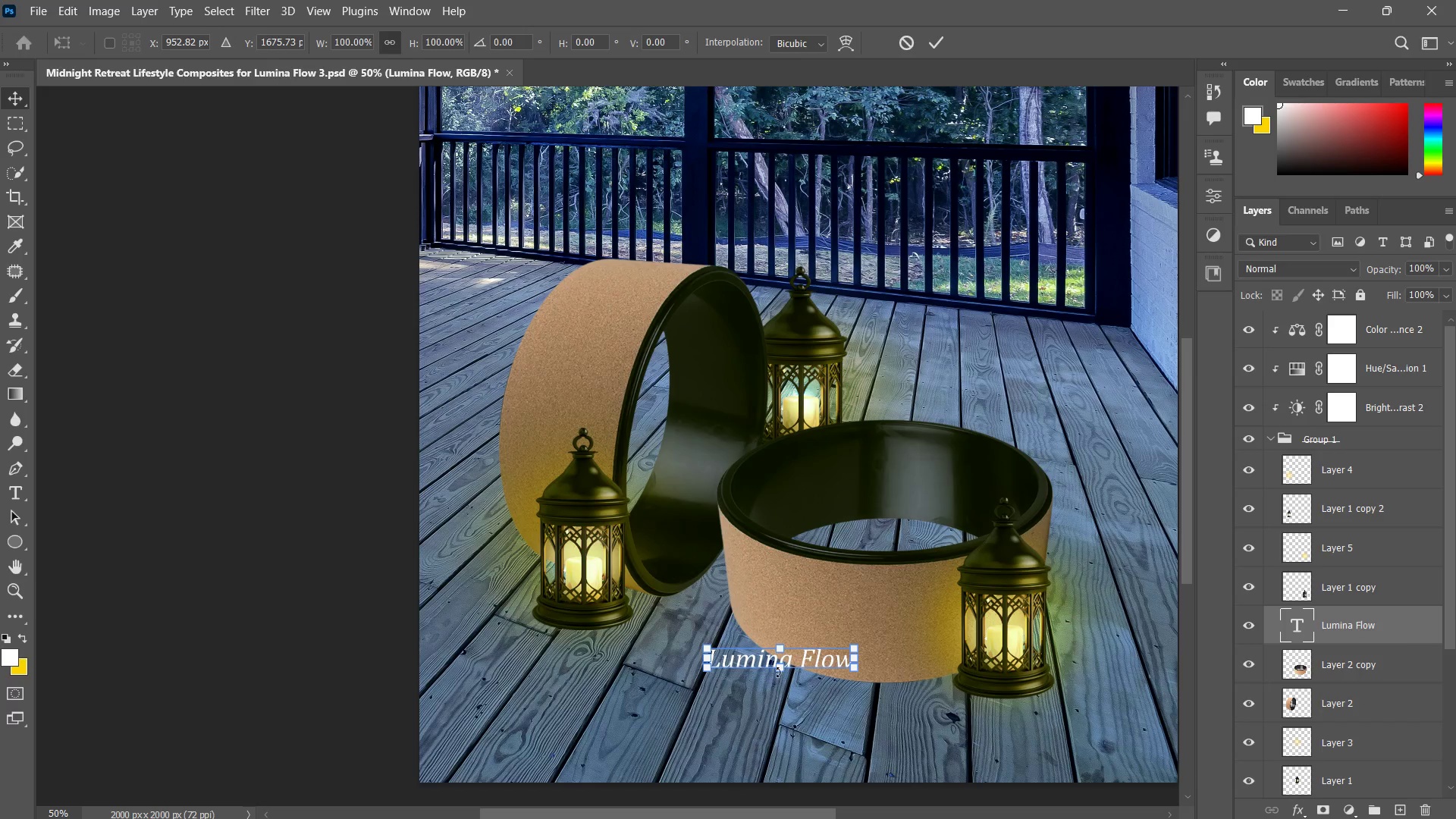 
right_click([812, 670])
 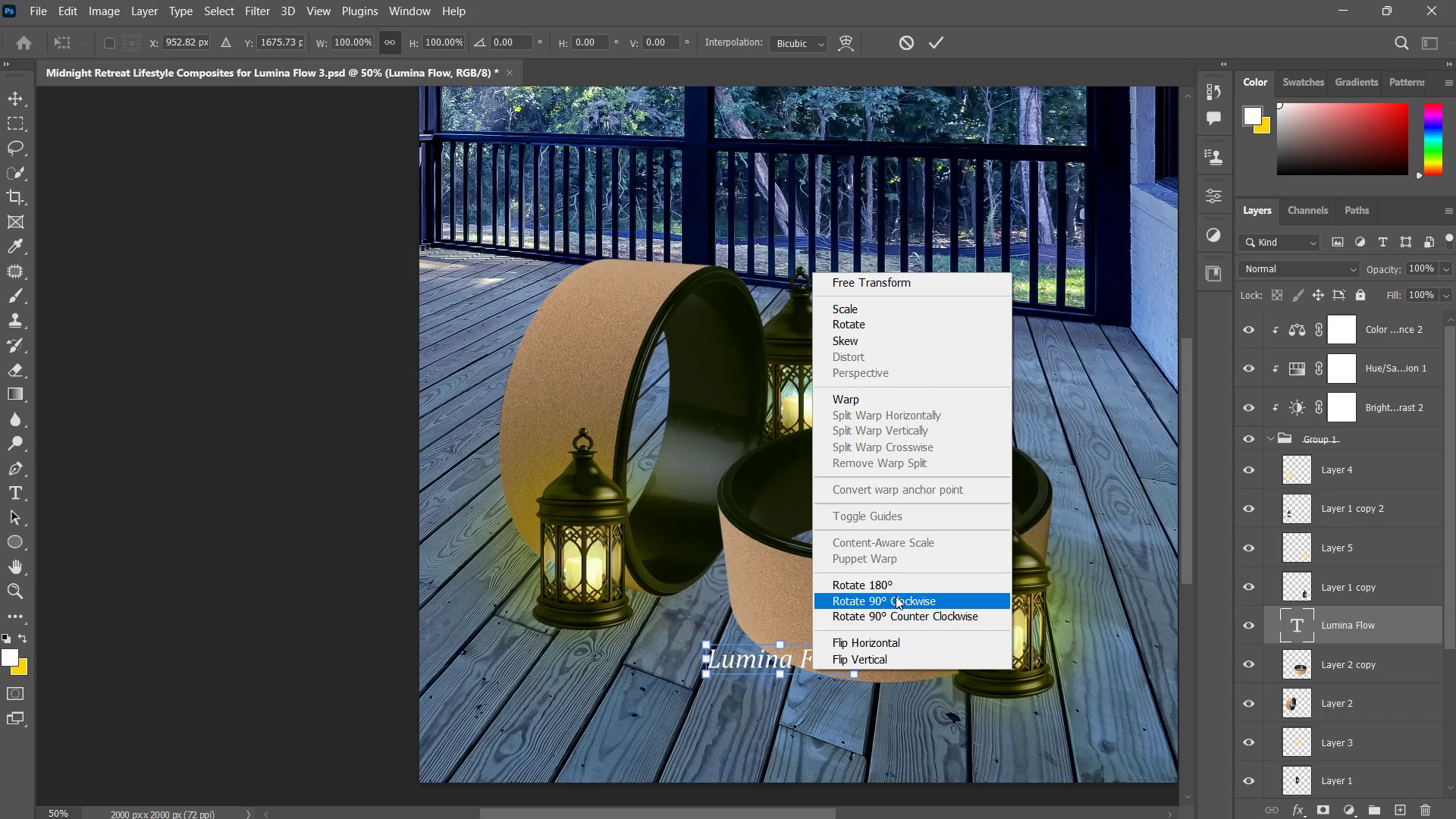 
double_click([896, 594])
 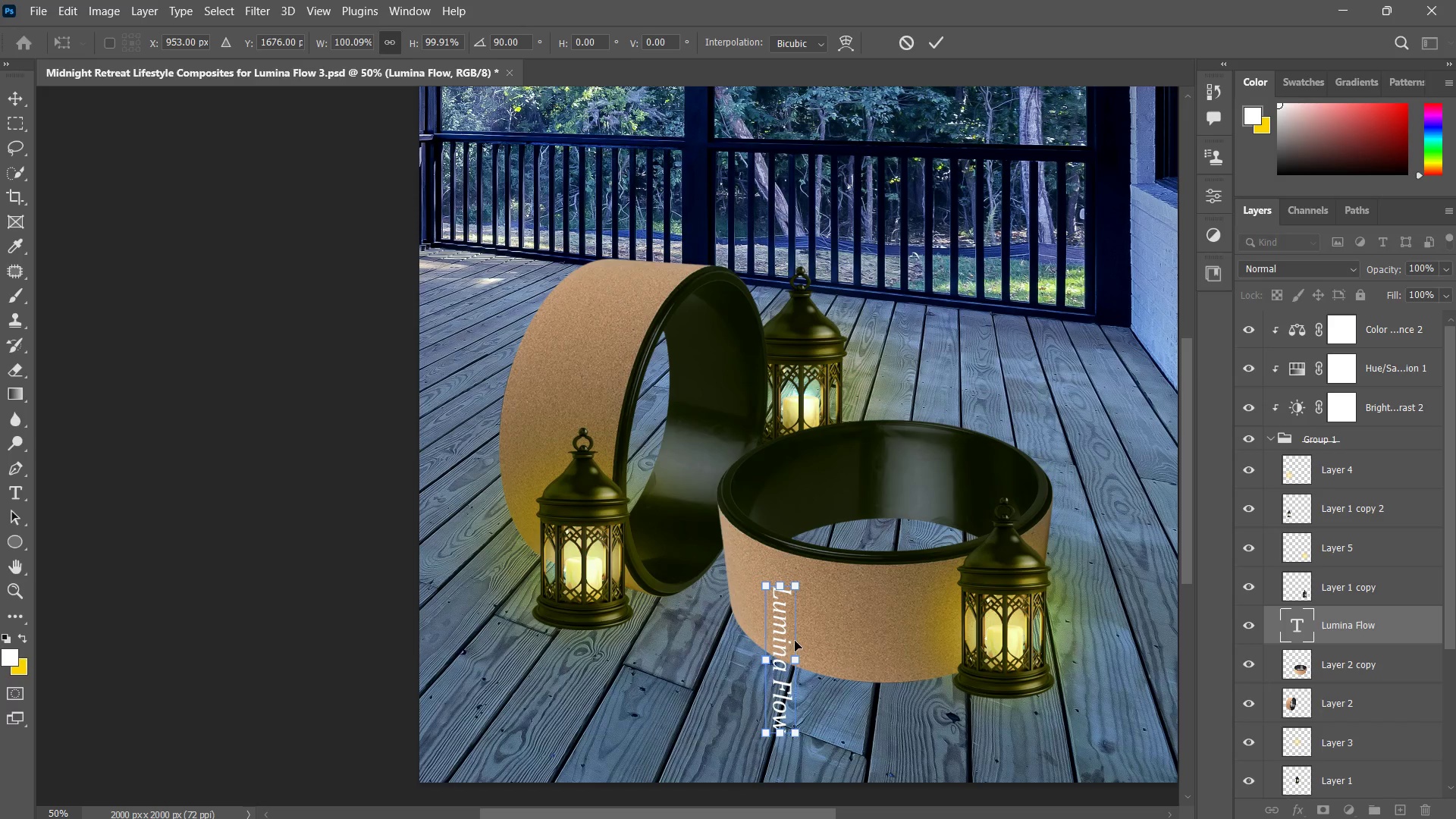 
left_click_drag(start_coordinate=[776, 648], to_coordinate=[852, 613])
 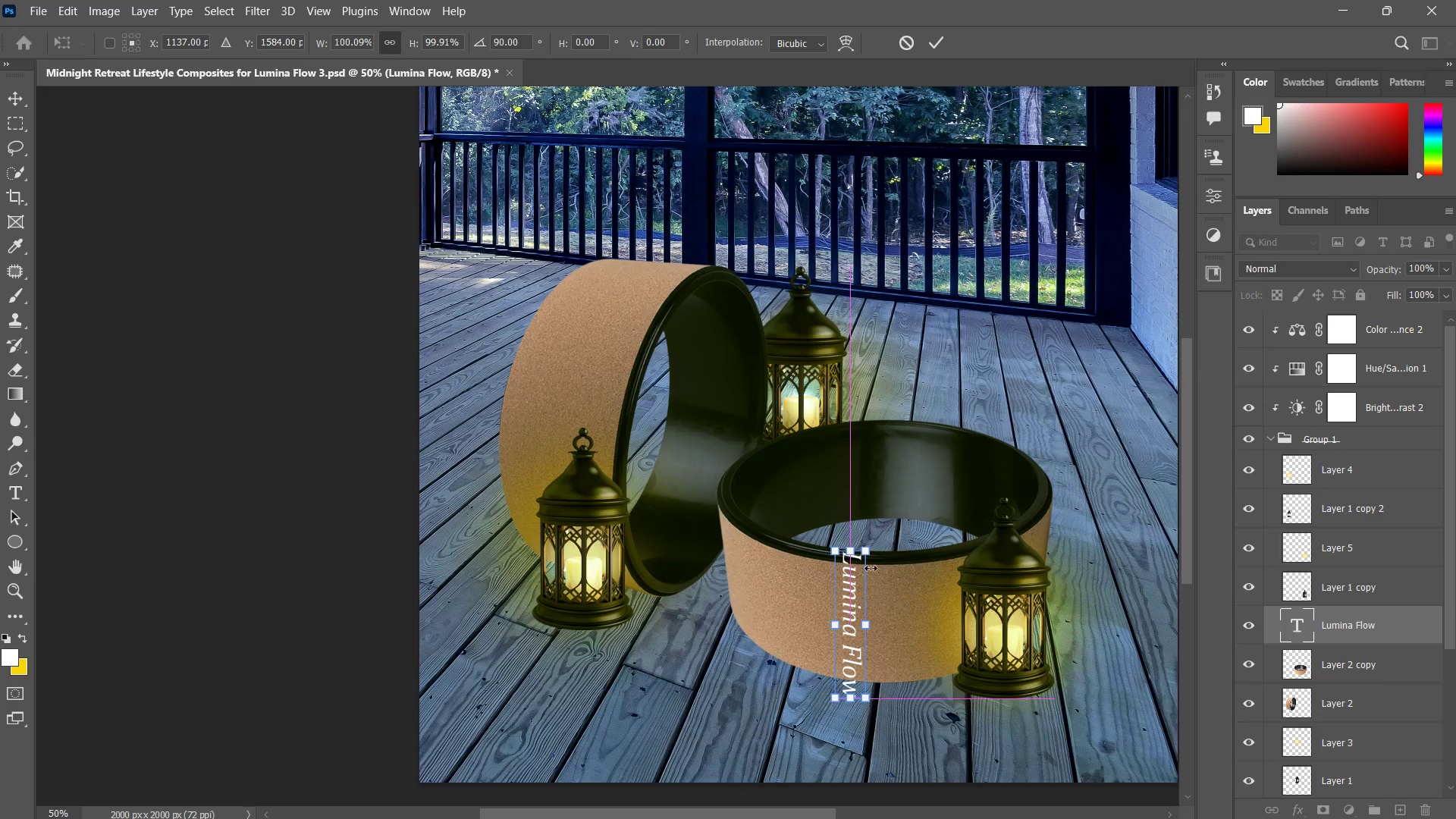 
hold_key(key=MetaLeft, duration=1.56)
left_click_drag(start_coordinate=[871, 552], to_coordinate=[851, 579])
 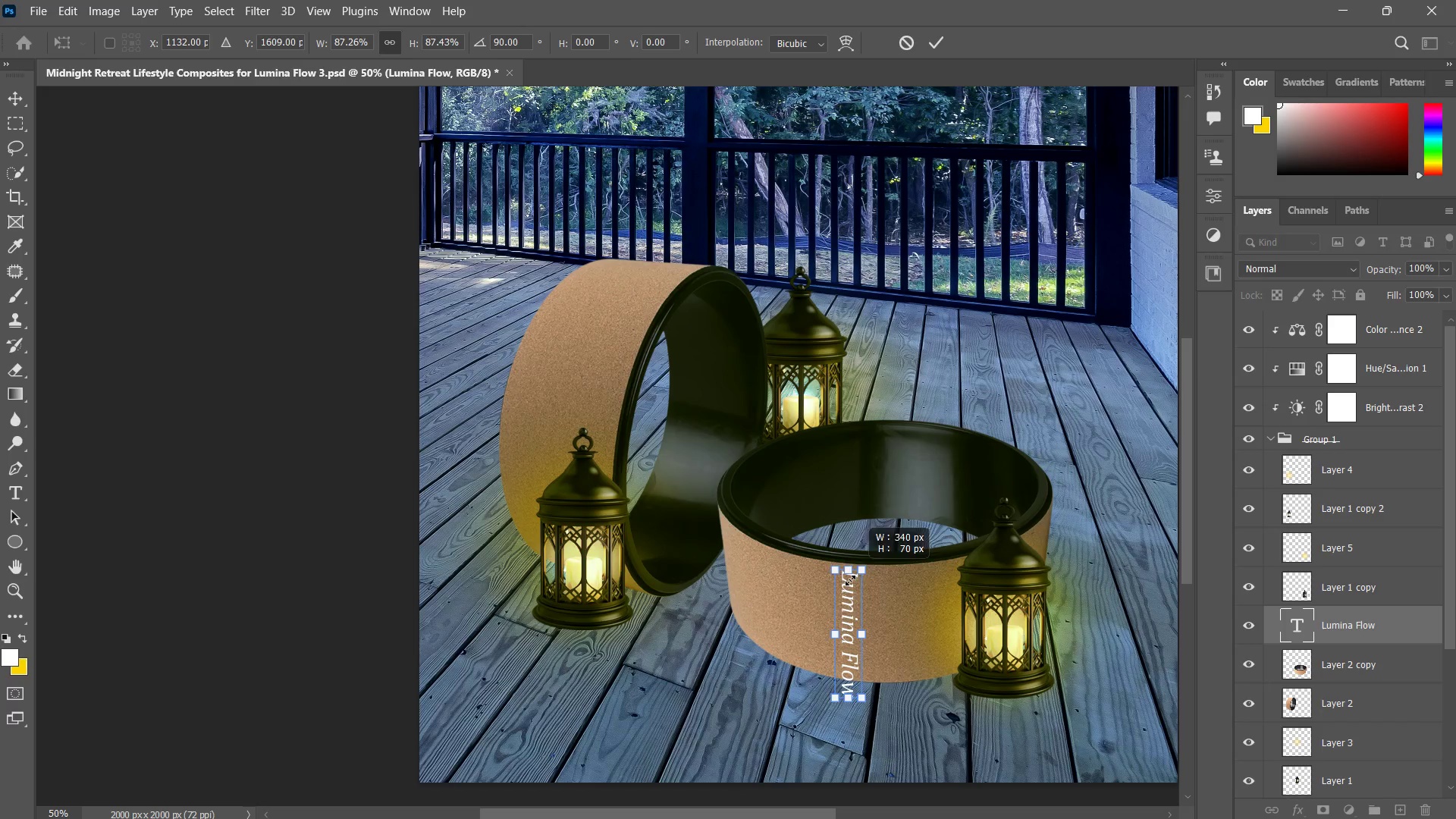 
left_click_drag(start_coordinate=[850, 584], to_coordinate=[846, 607])
 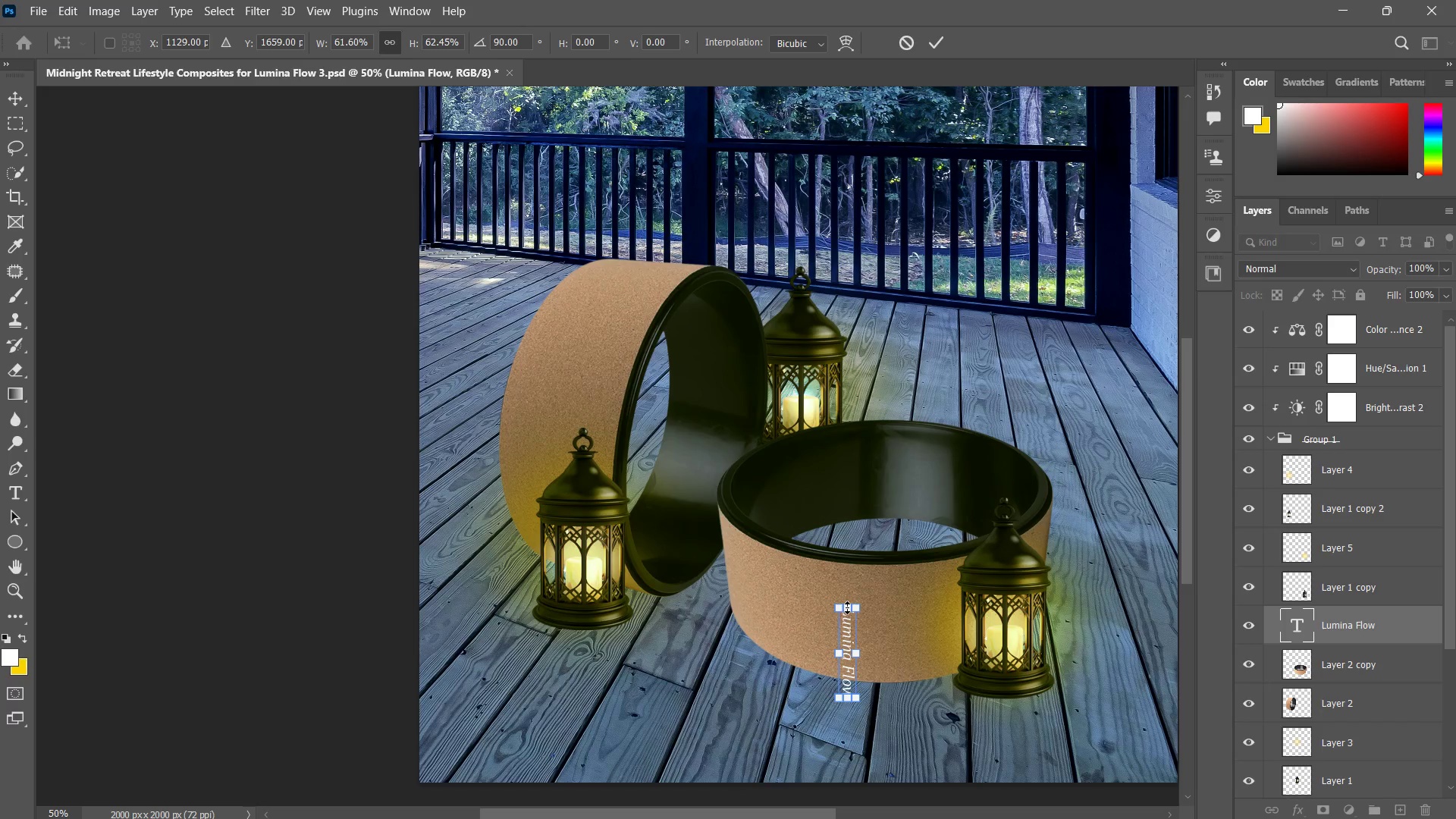 
double_click([847, 607])
 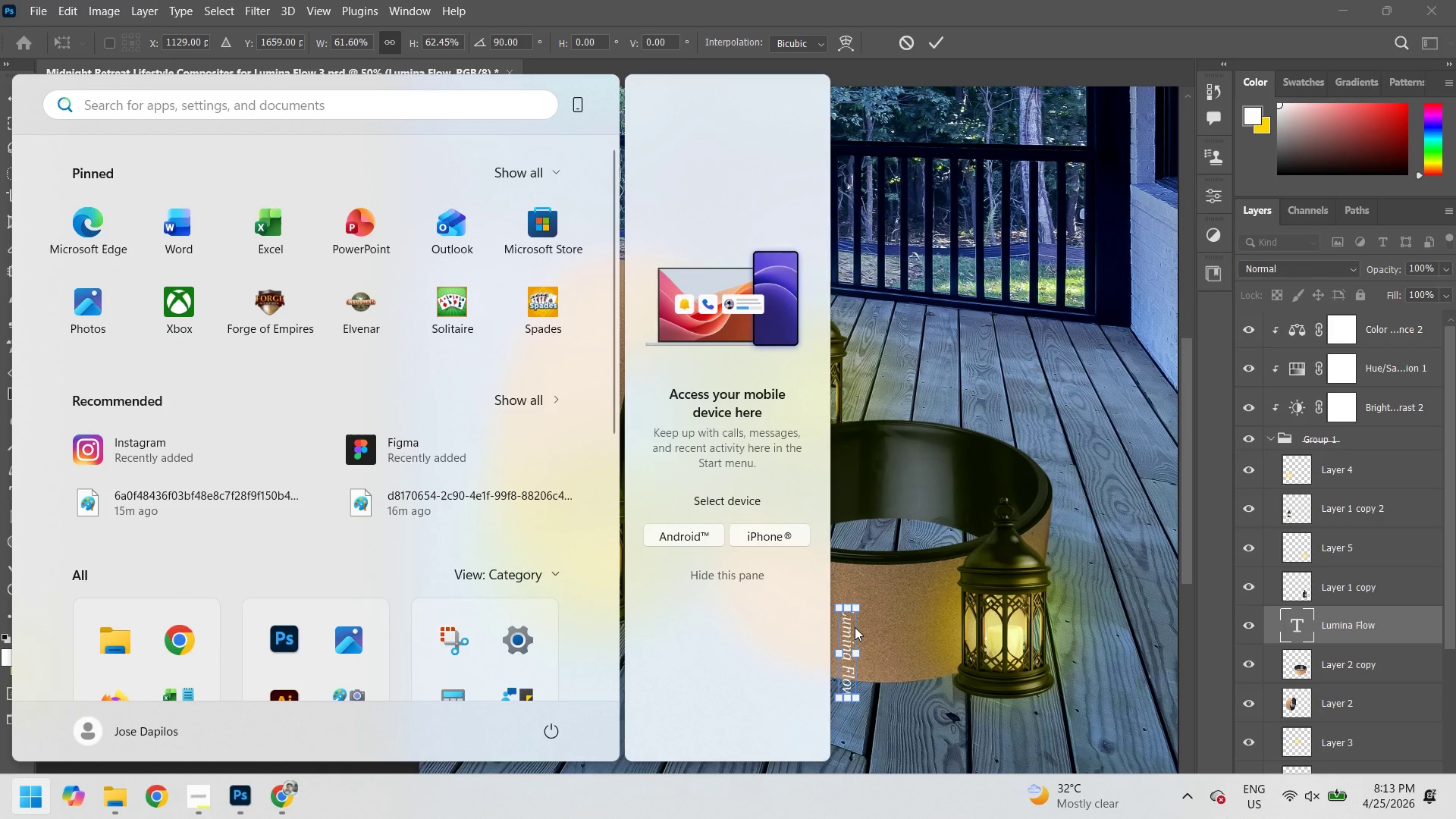 
key(Escape)
 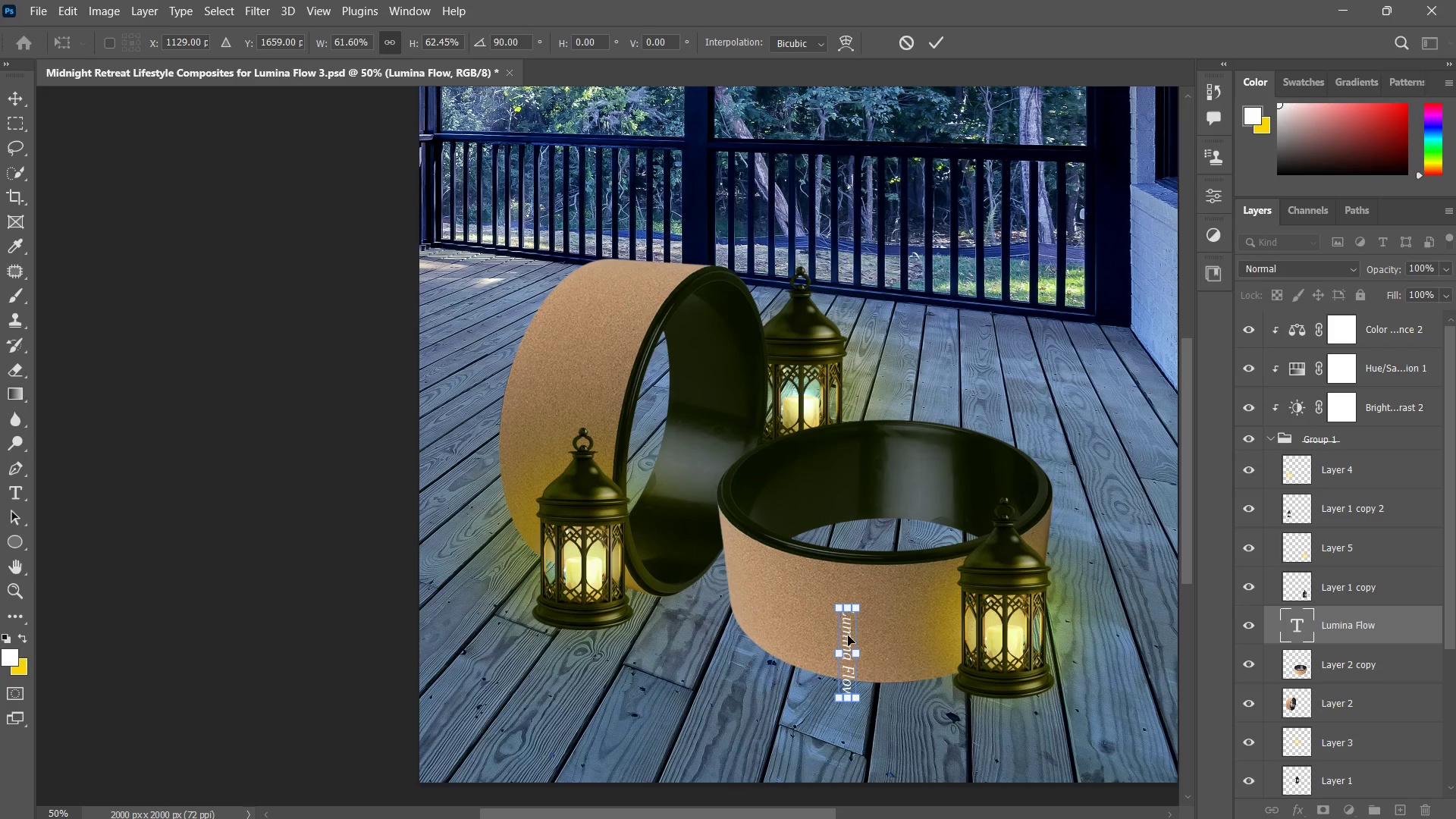 
left_click_drag(start_coordinate=[852, 631], to_coordinate=[864, 601])
 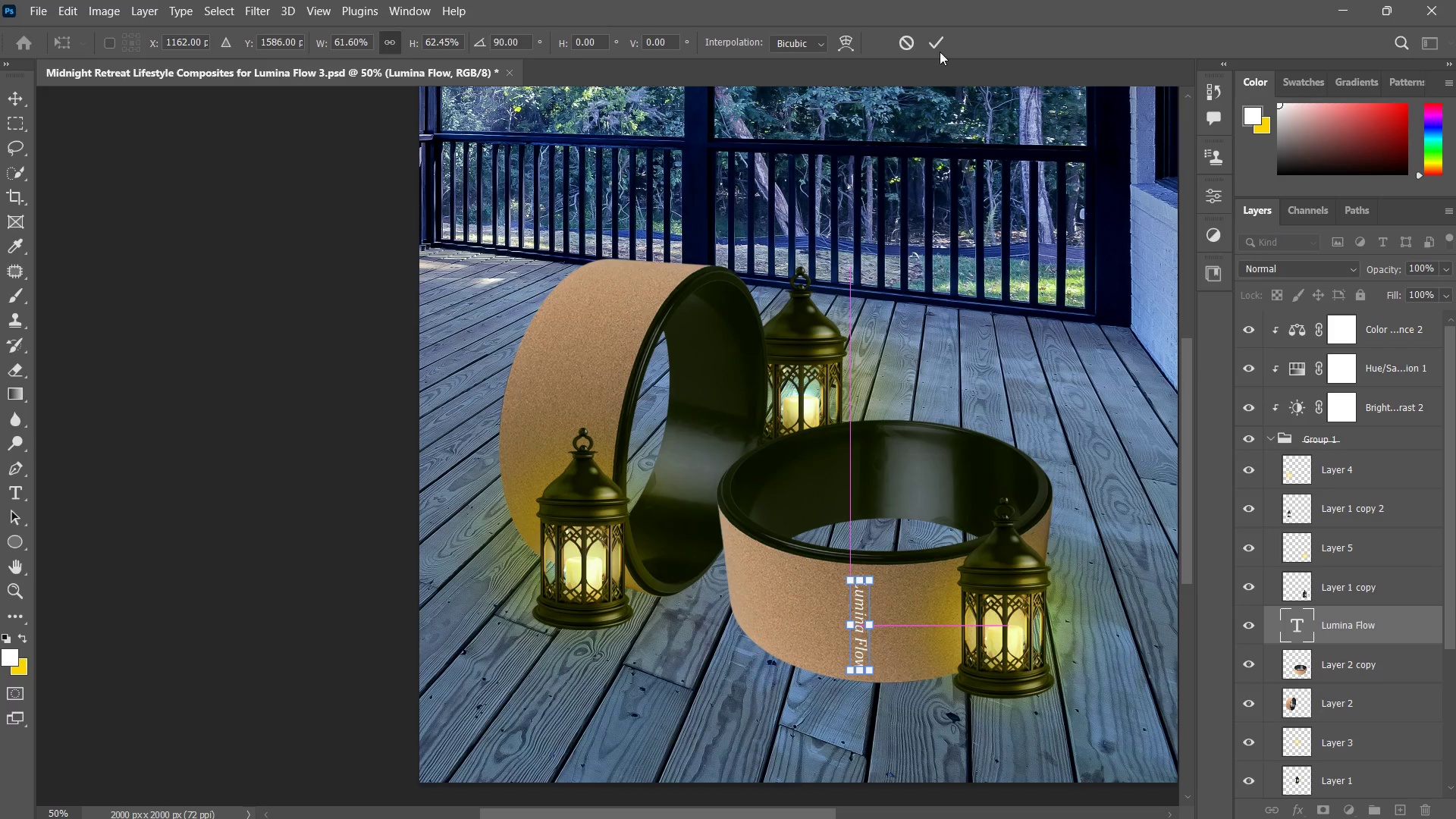 
left_click([936, 41])
 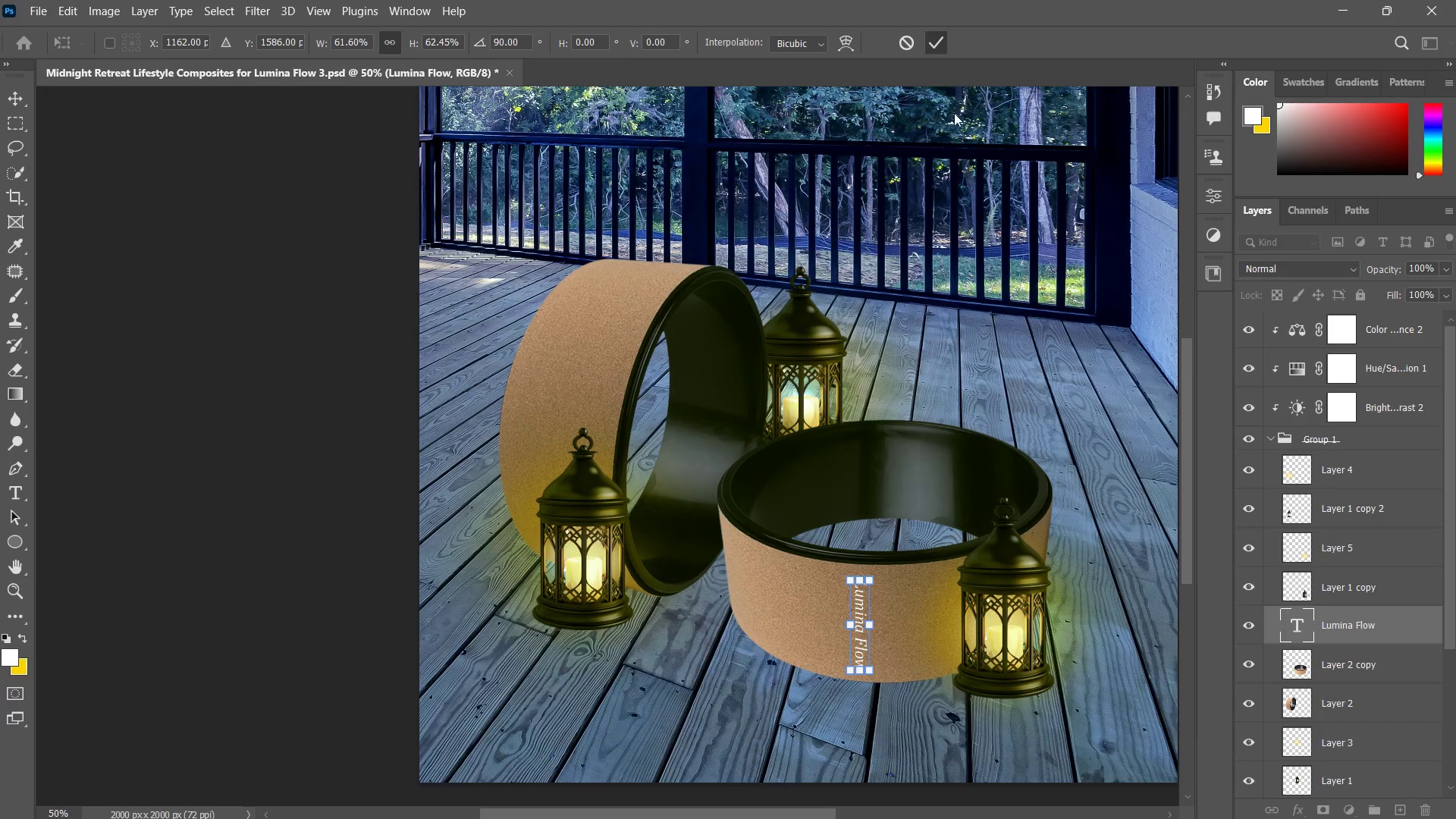 
type(zzz)
 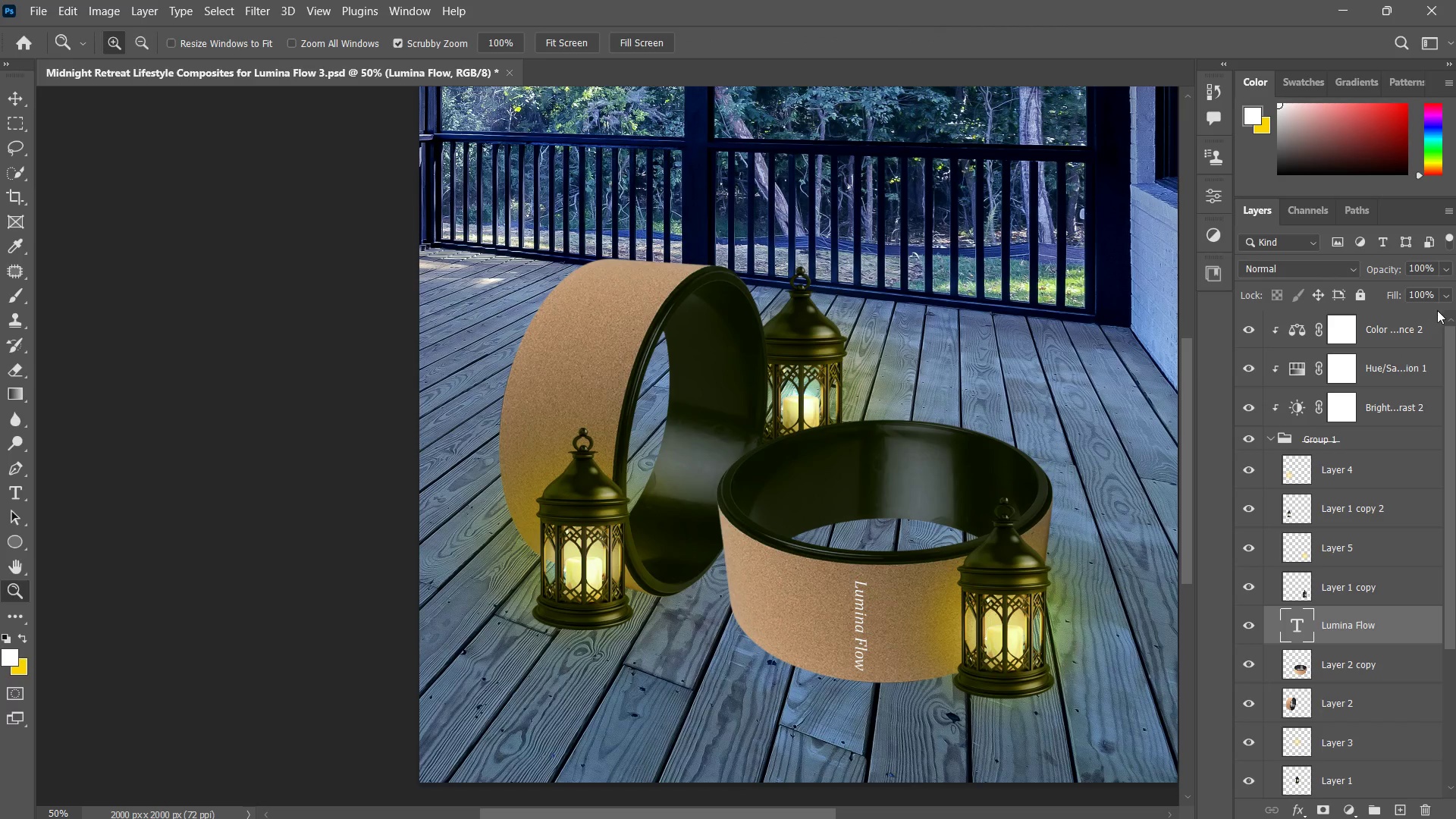 
right_click([1343, 626])
 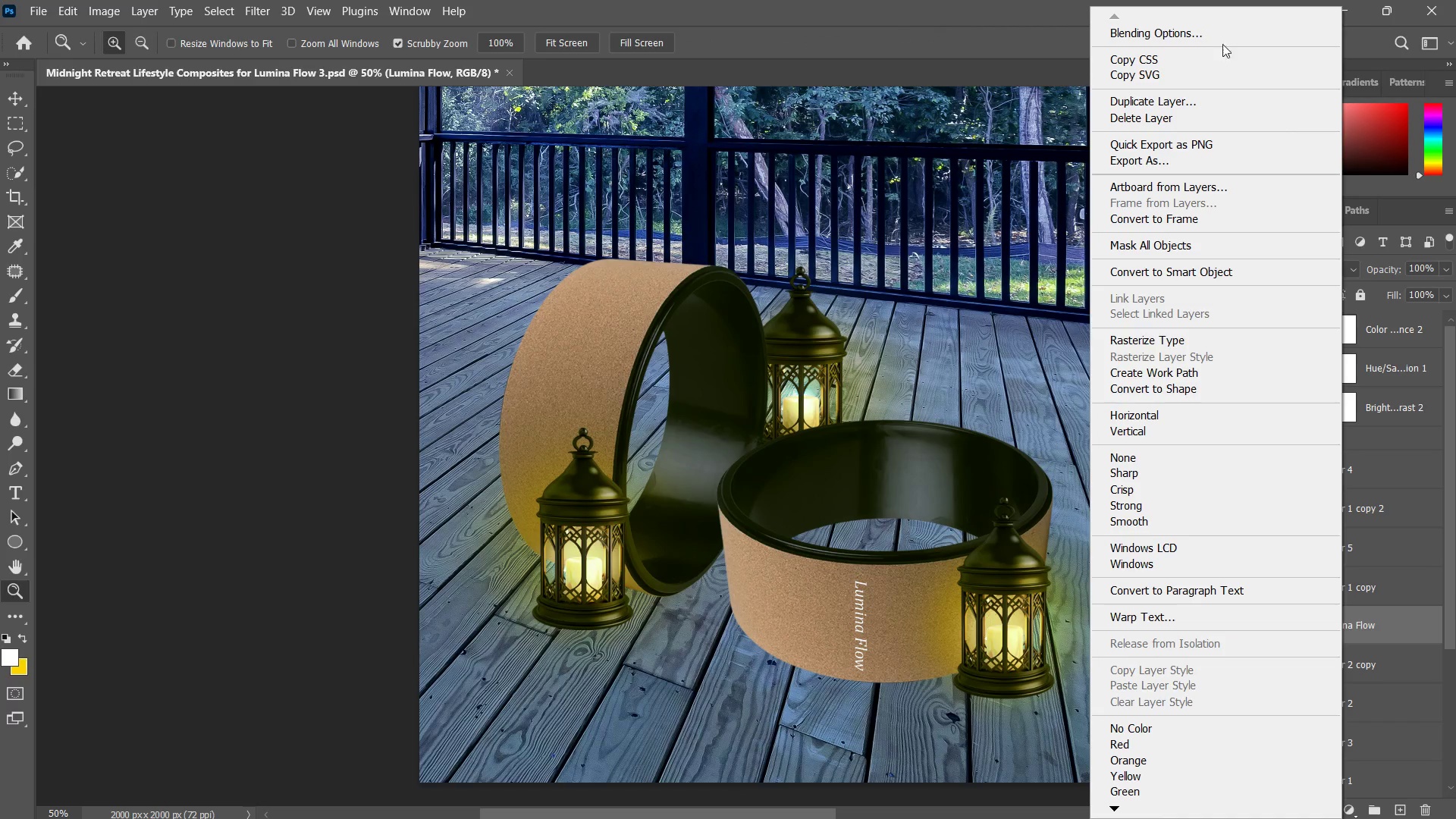 
left_click([1217, 30])
 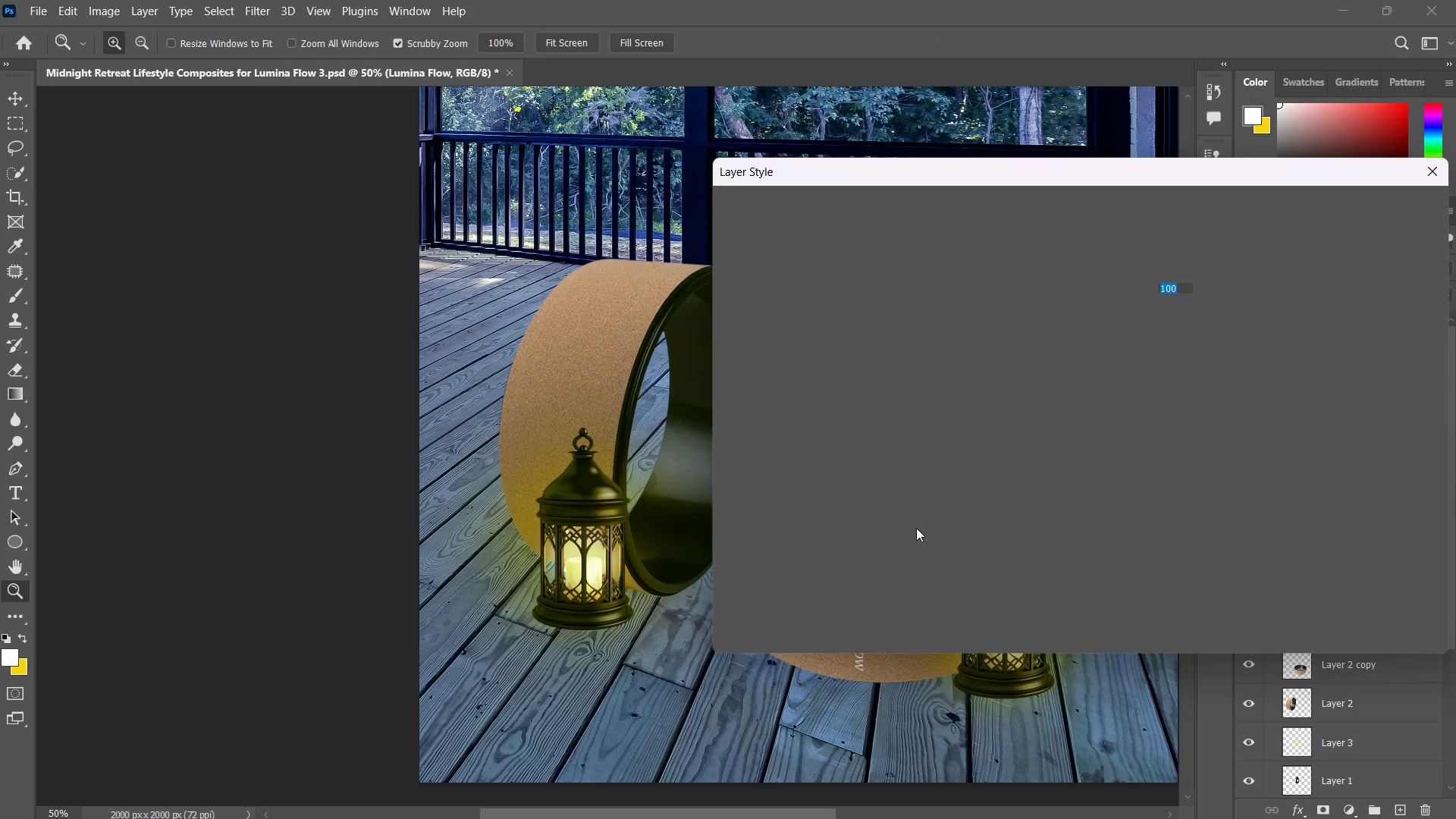 
left_click([736, 380])
 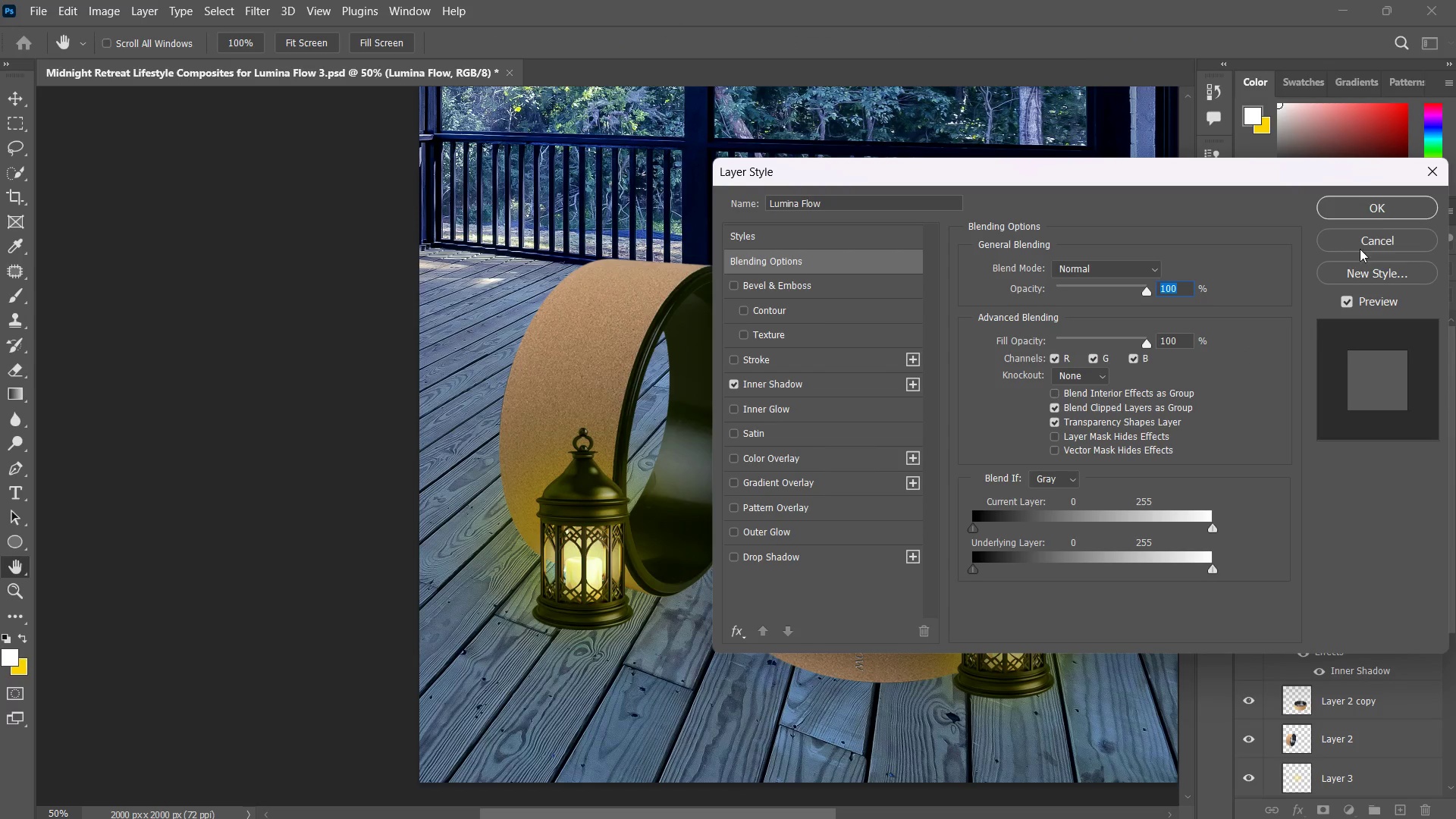 
left_click([1394, 201])
 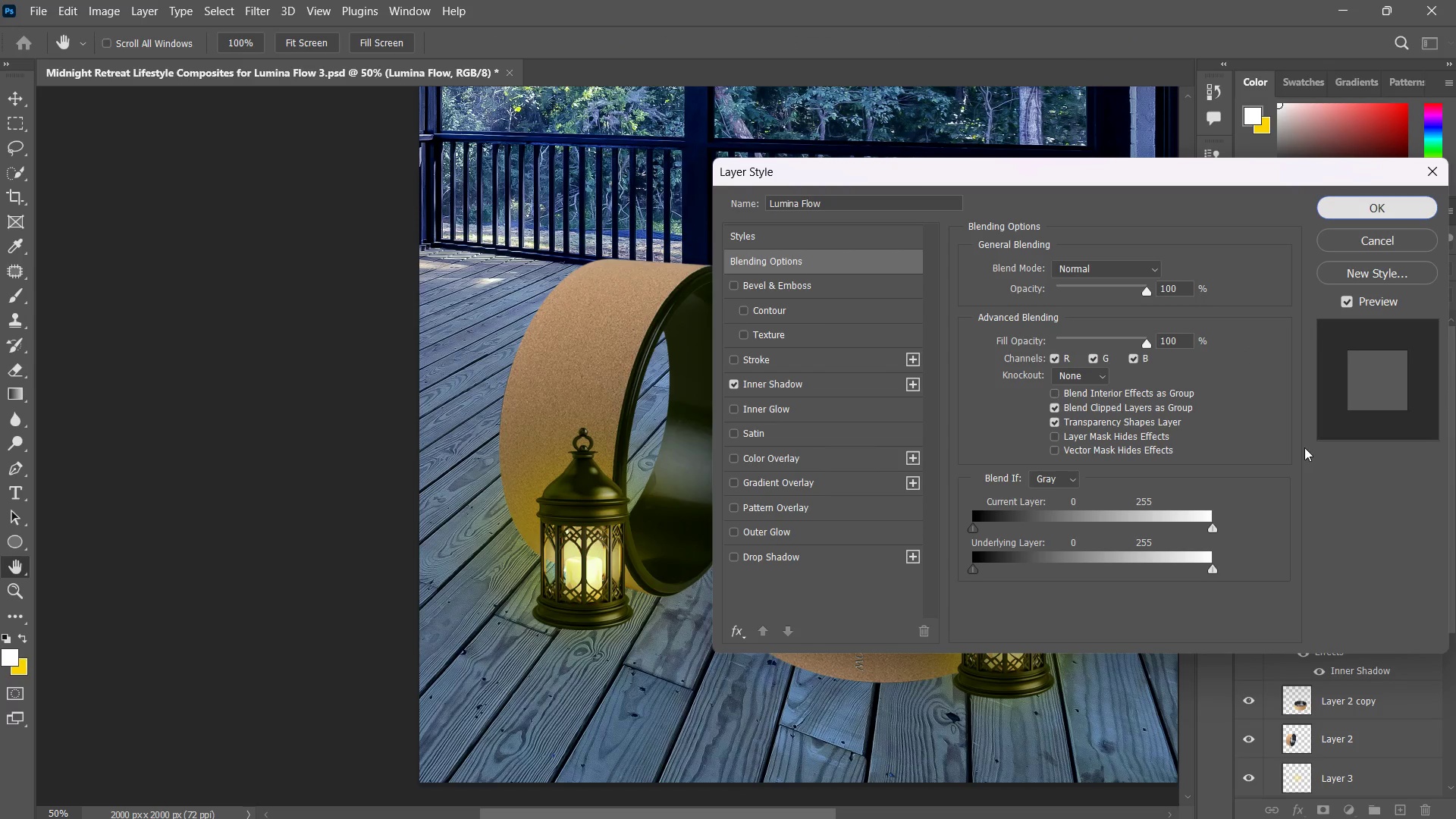 
mouse_move([1301, 490])
 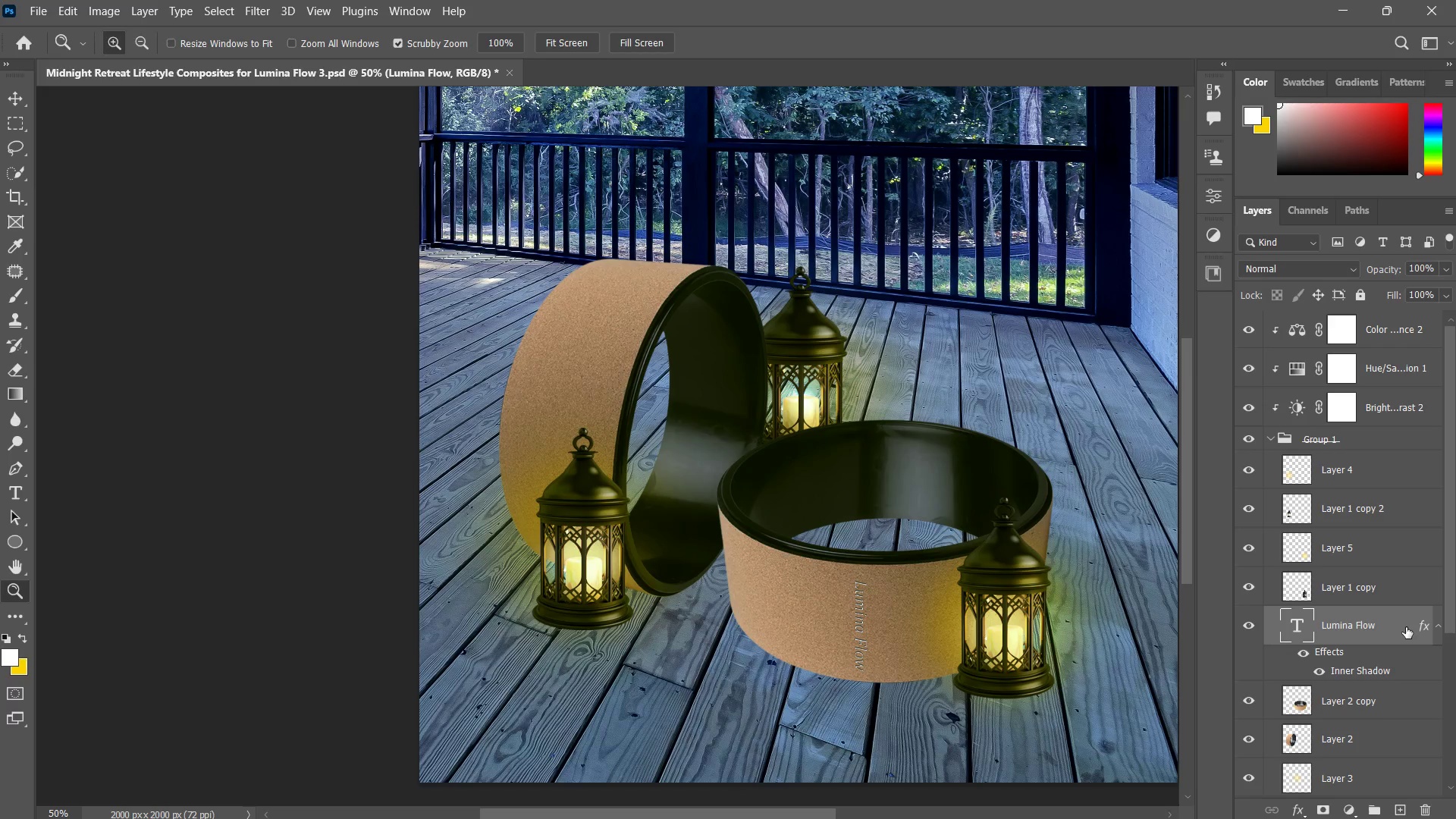 
double_click([1407, 627])
 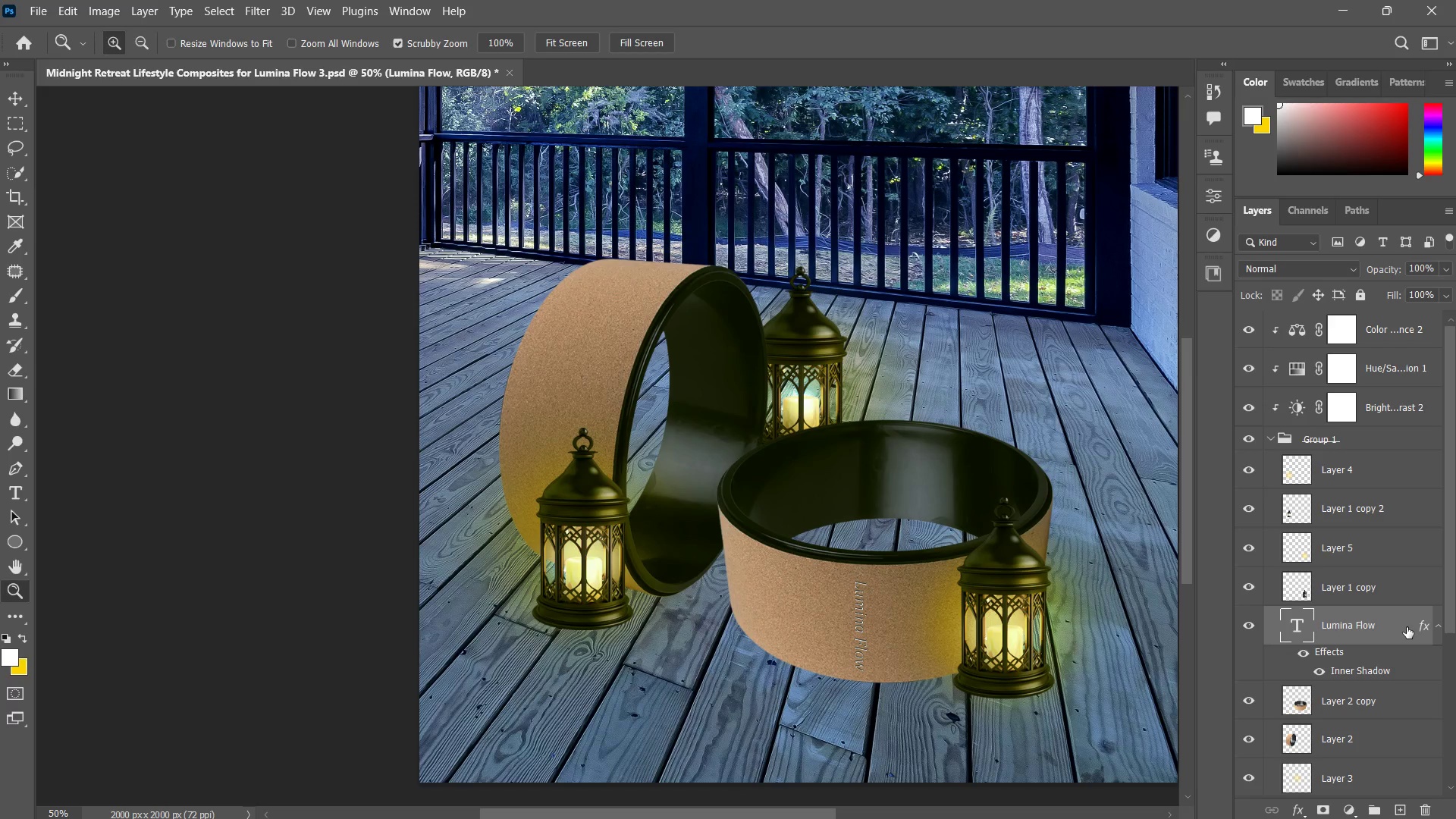 
left_click([1407, 627])
 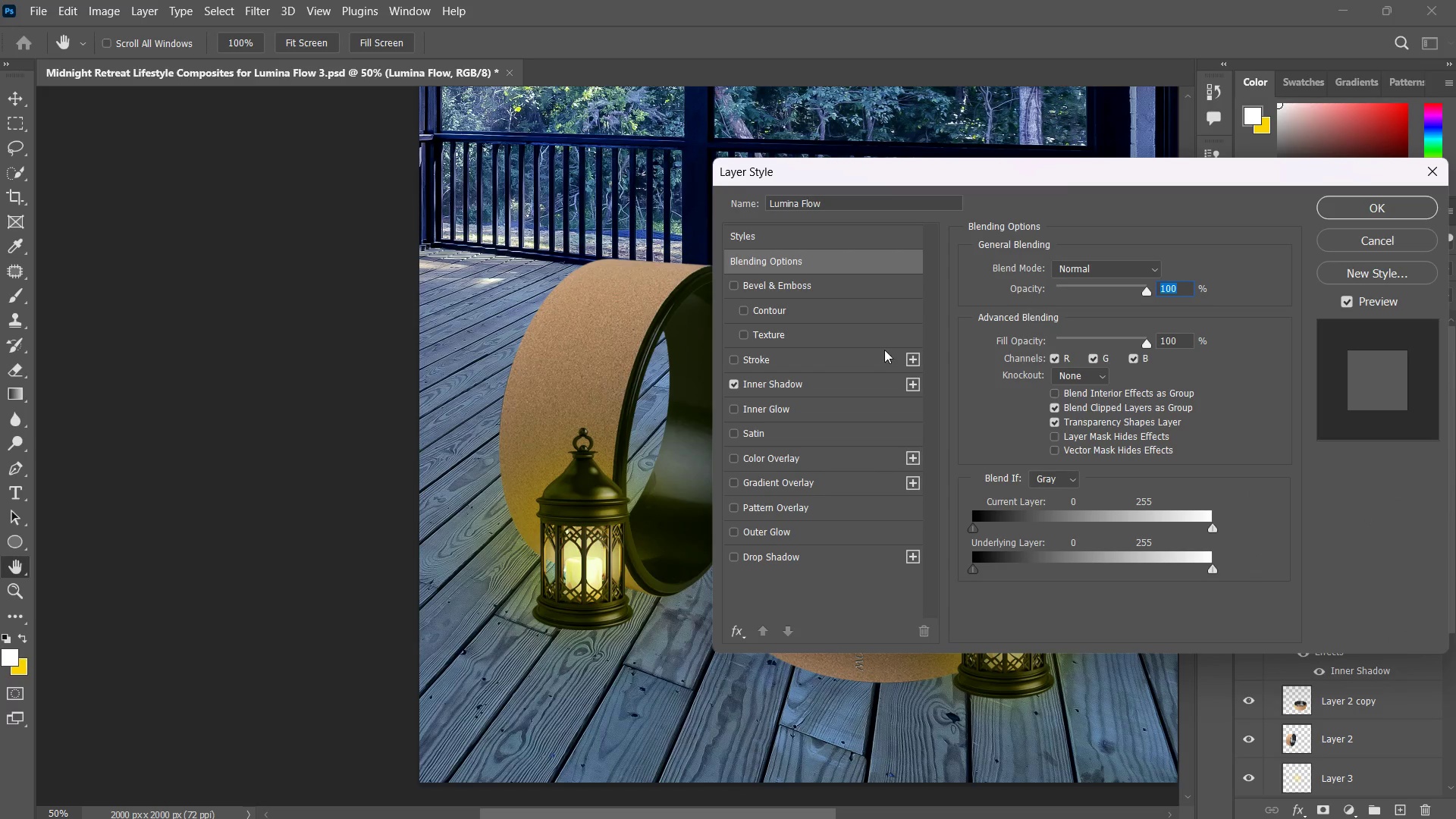 
left_click([808, 377])
 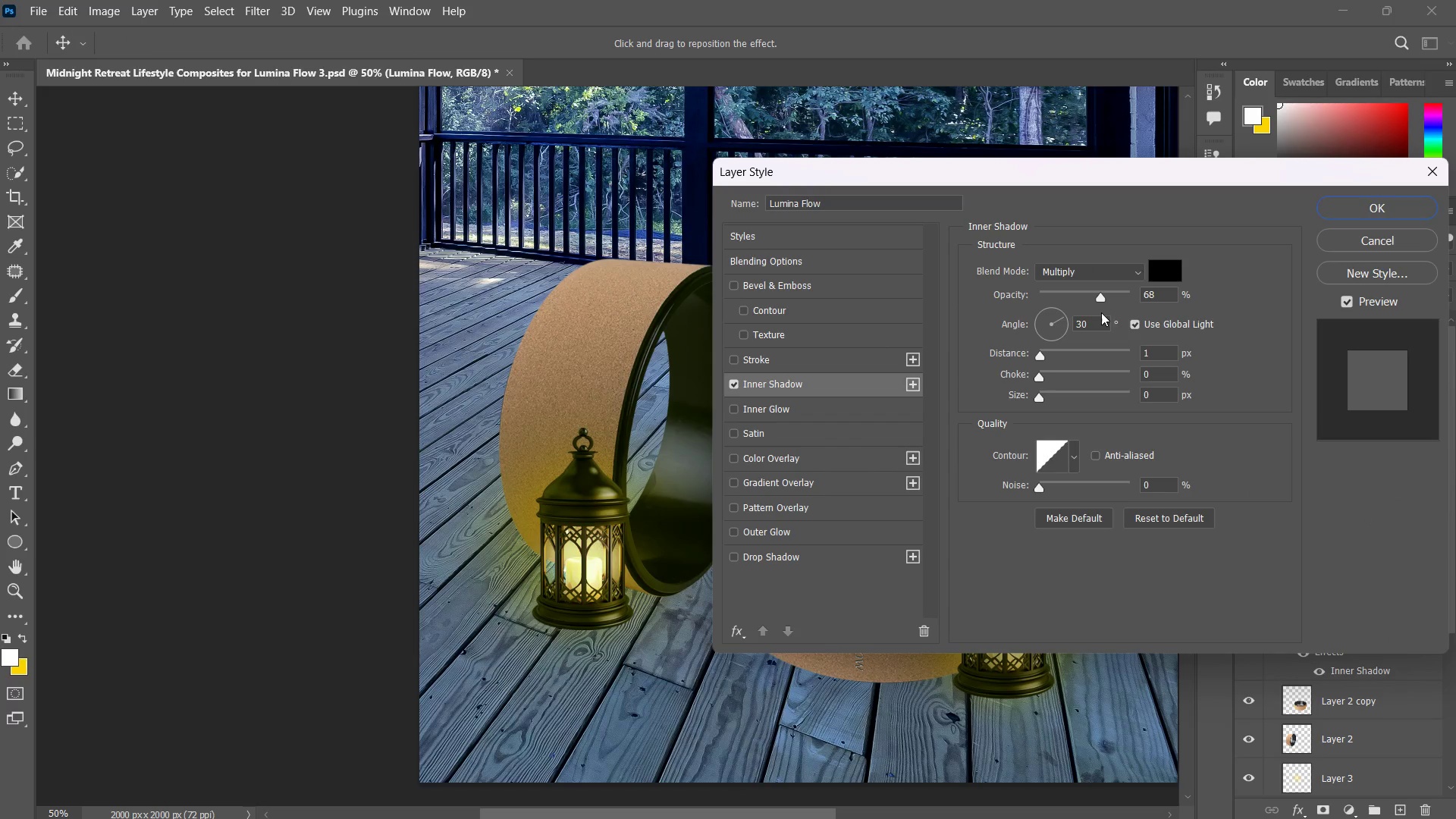 
left_click_drag(start_coordinate=[1102, 295], to_coordinate=[1077, 302])
 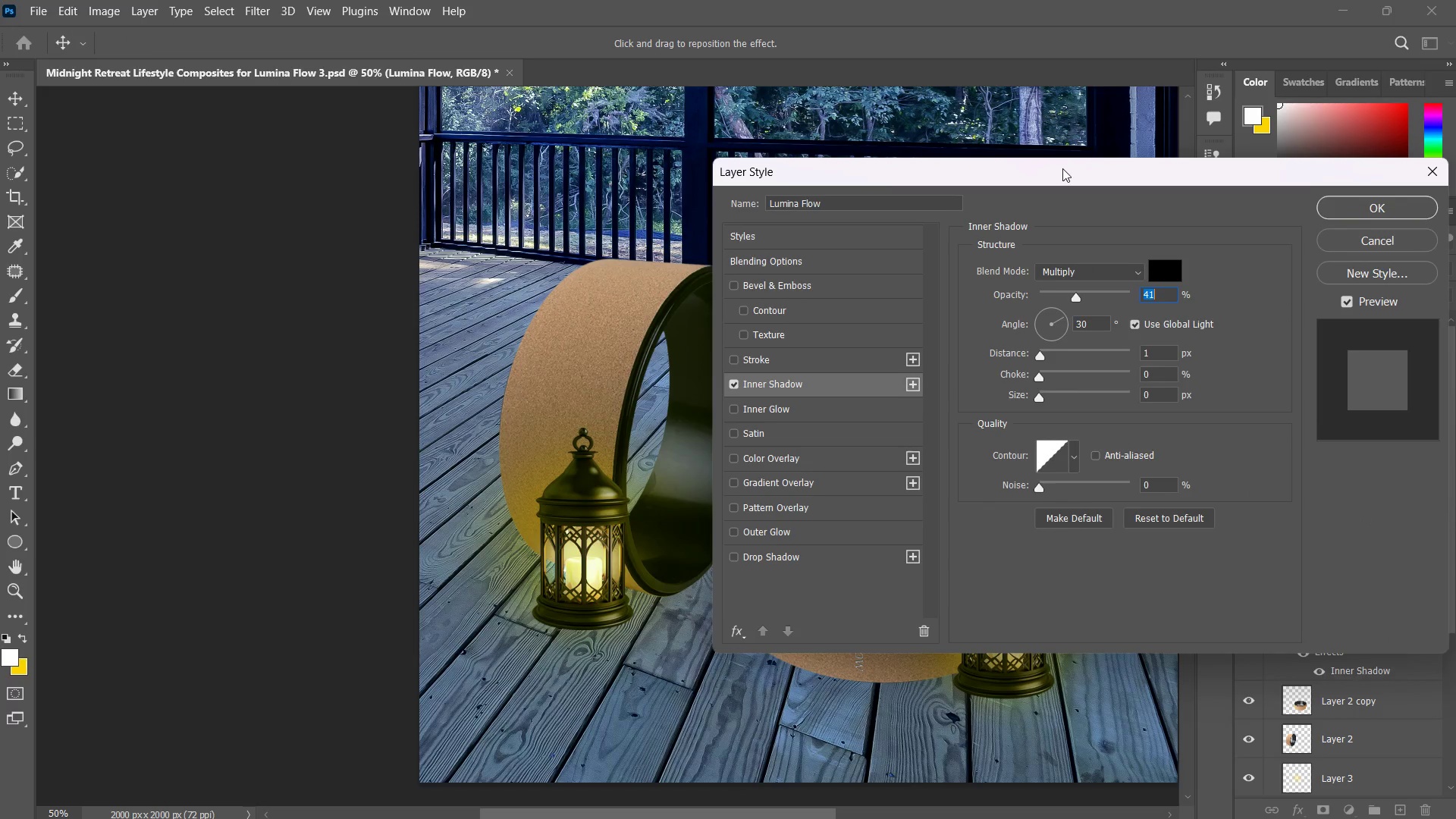 
left_click_drag(start_coordinate=[1068, 158], to_coordinate=[344, 132])
 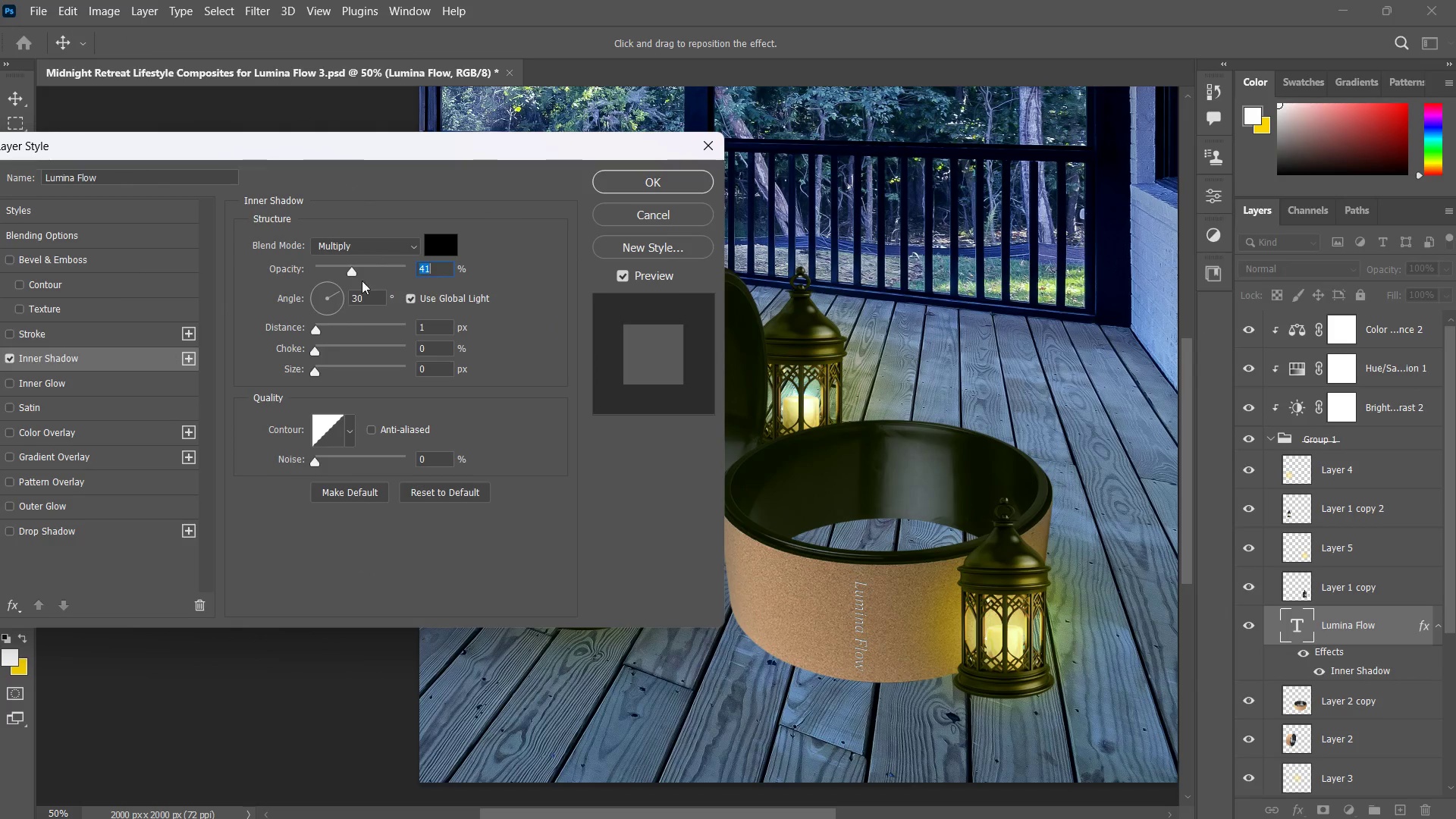 
left_click_drag(start_coordinate=[353, 277], to_coordinate=[328, 262])
 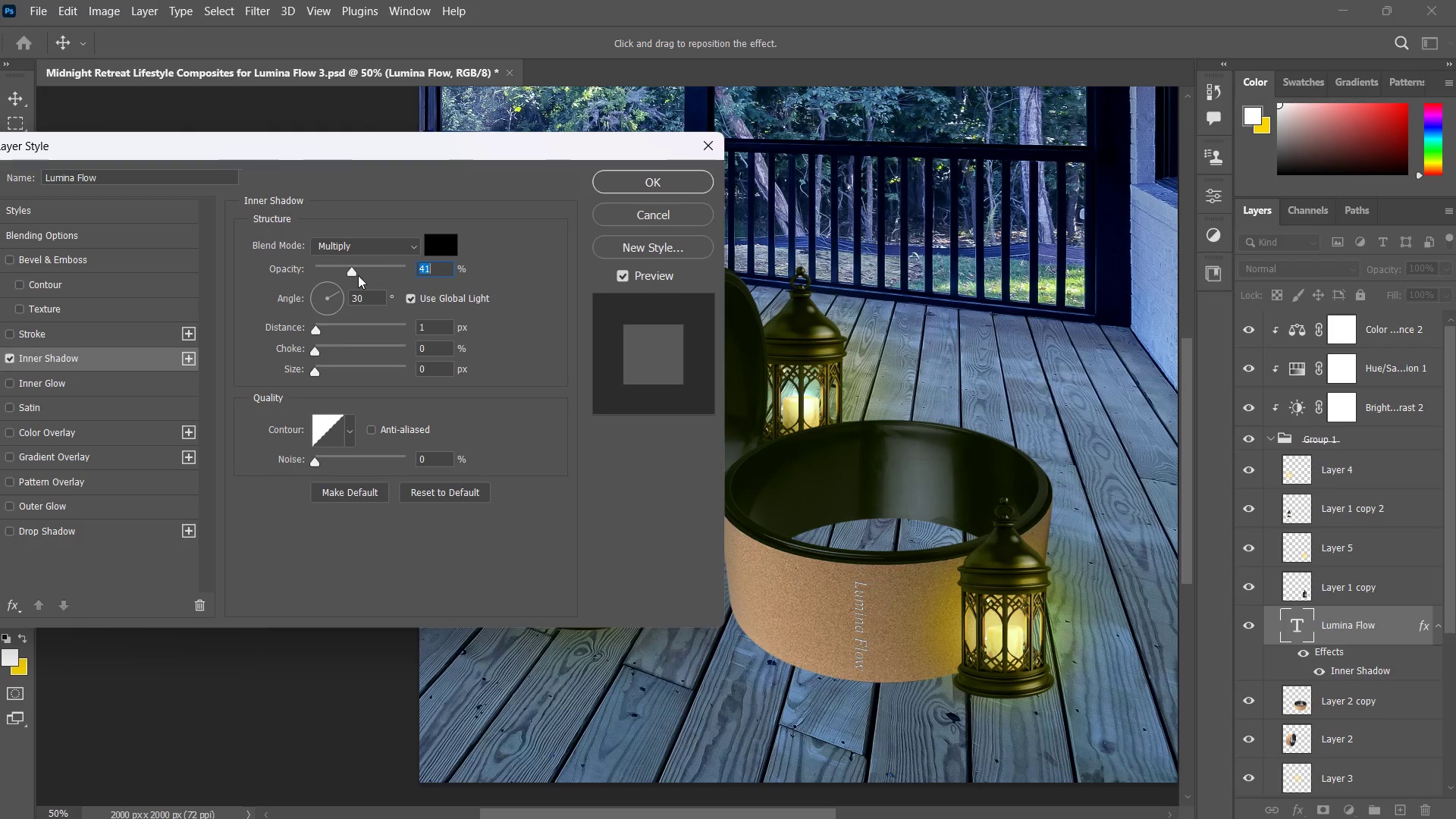 
left_click_drag(start_coordinate=[353, 274], to_coordinate=[335, 262])
 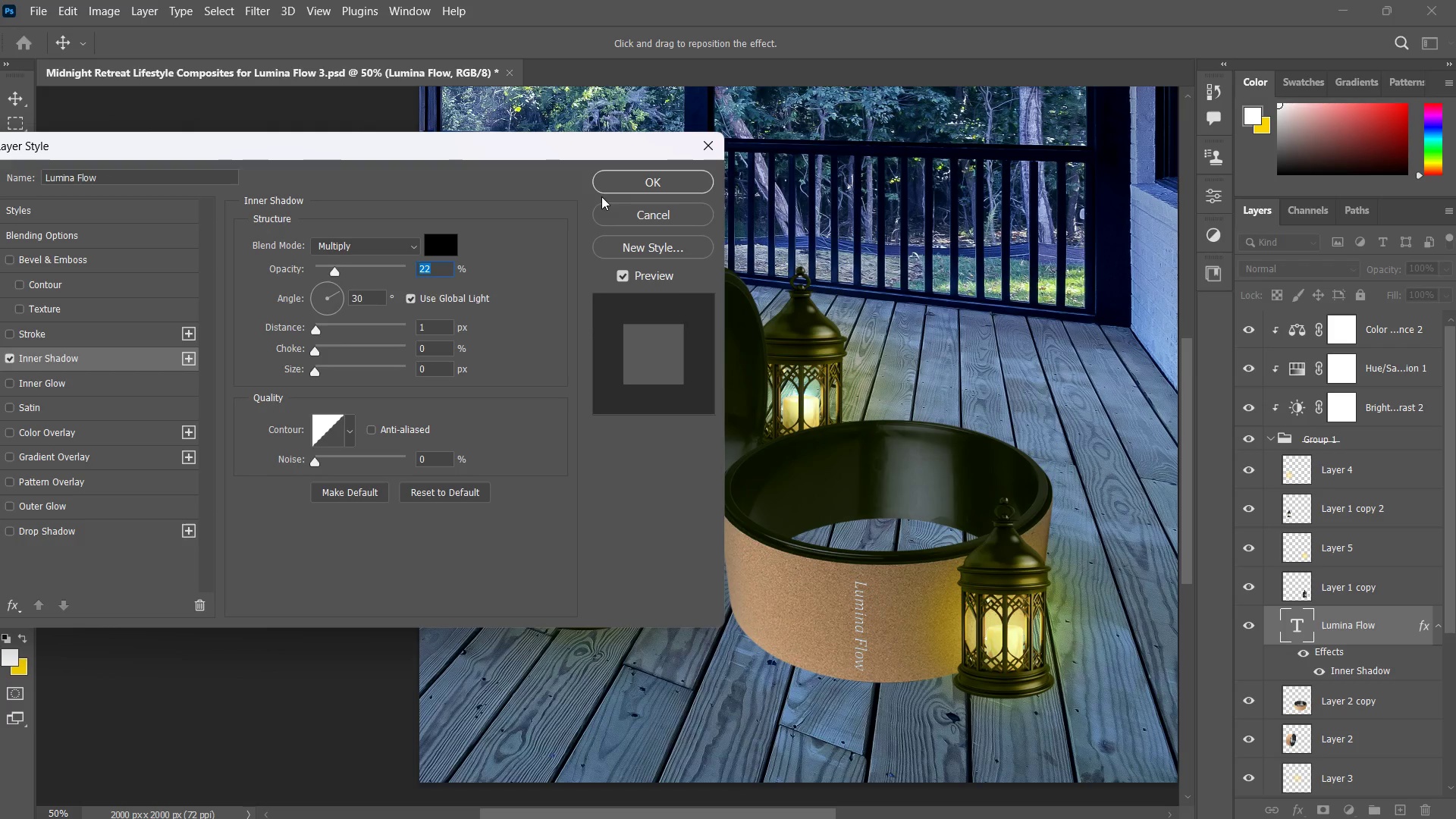 
left_click([644, 193])
 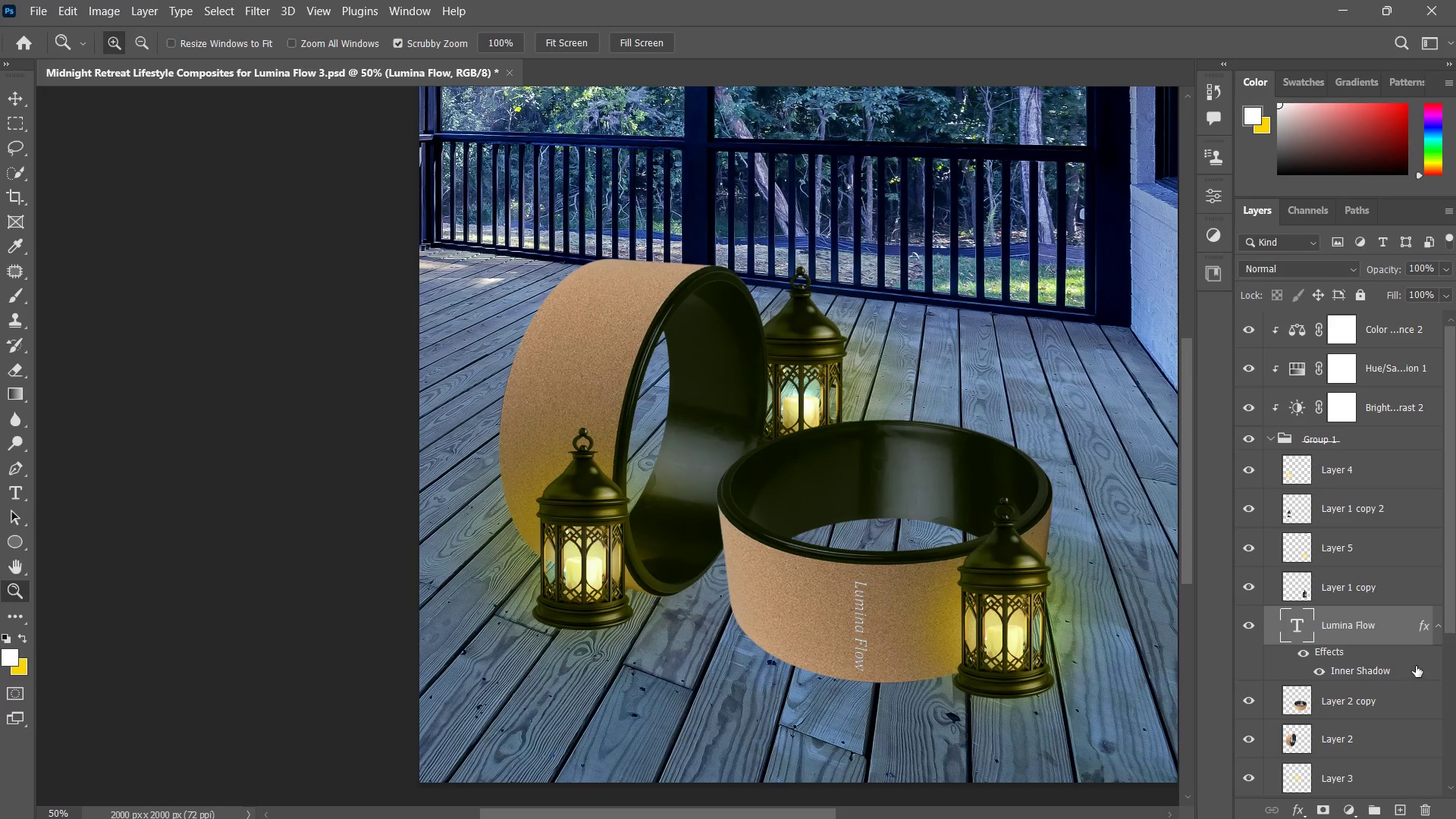 
double_click([1417, 631])
 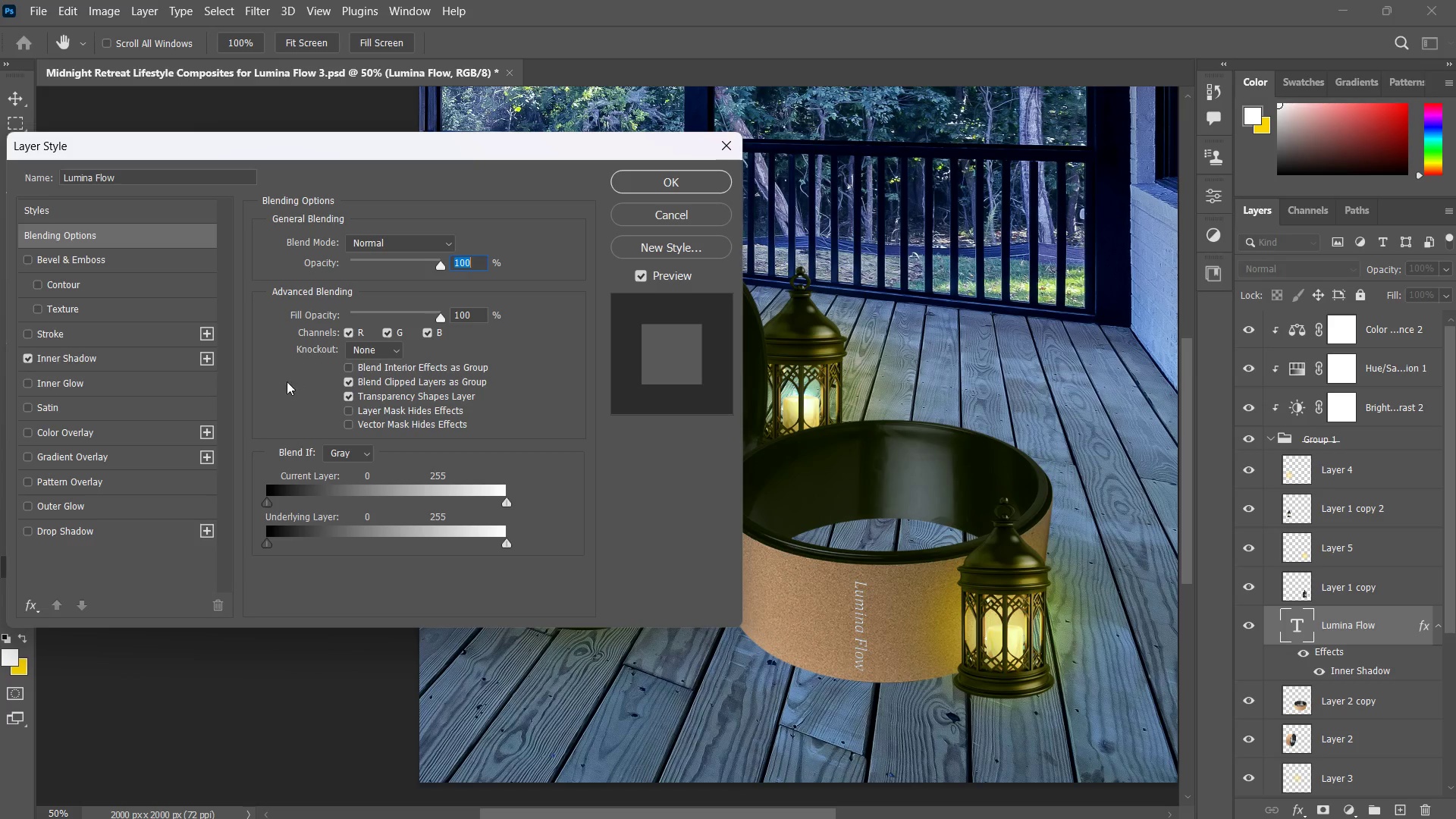 
left_click_drag(start_coordinate=[271, 504], to_coordinate=[327, 491])
 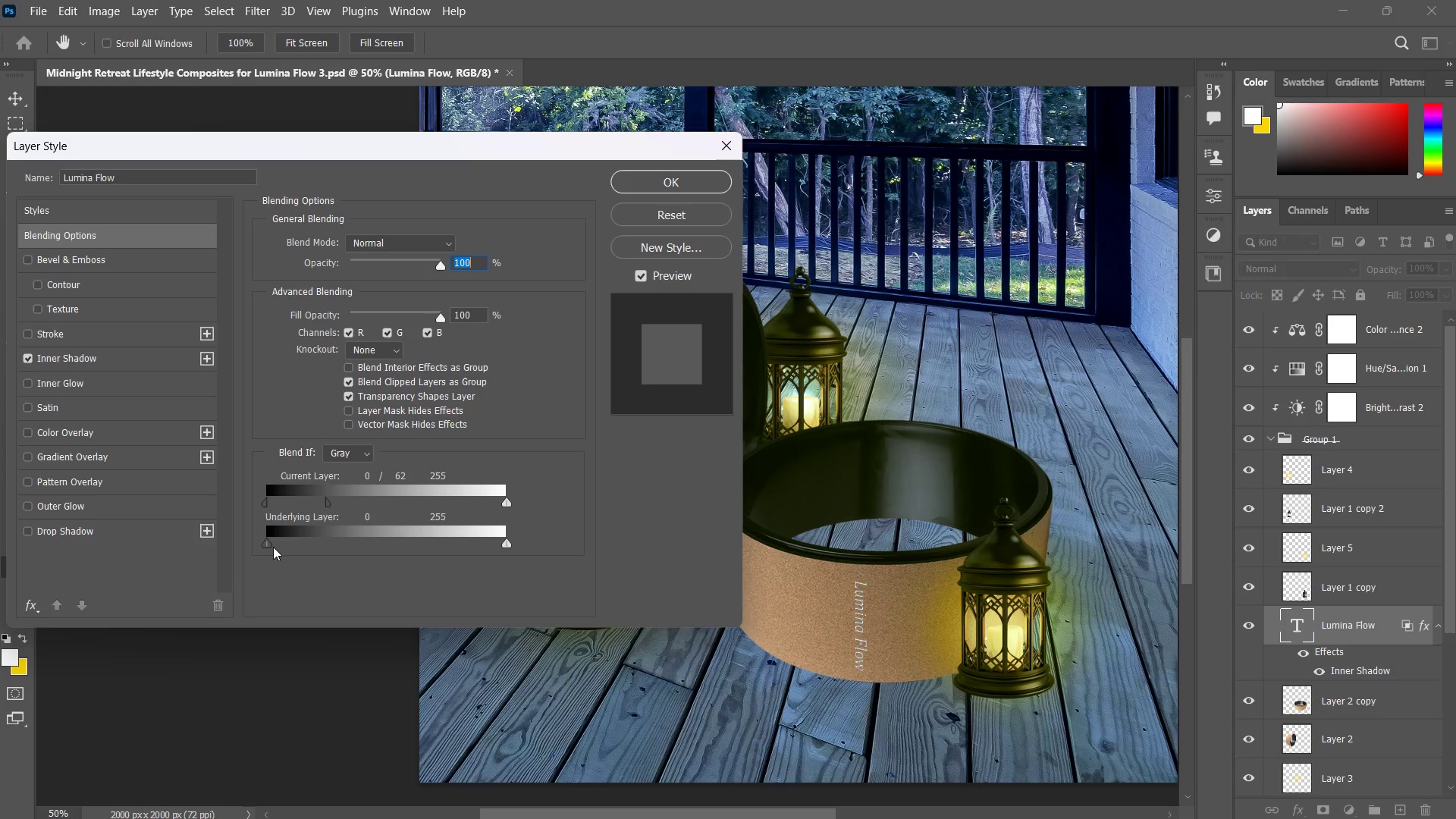 
hold_key(key=AltLeft, duration=7.92)
left_click_drag(start_coordinate=[271, 547], to_coordinate=[335, 554])
 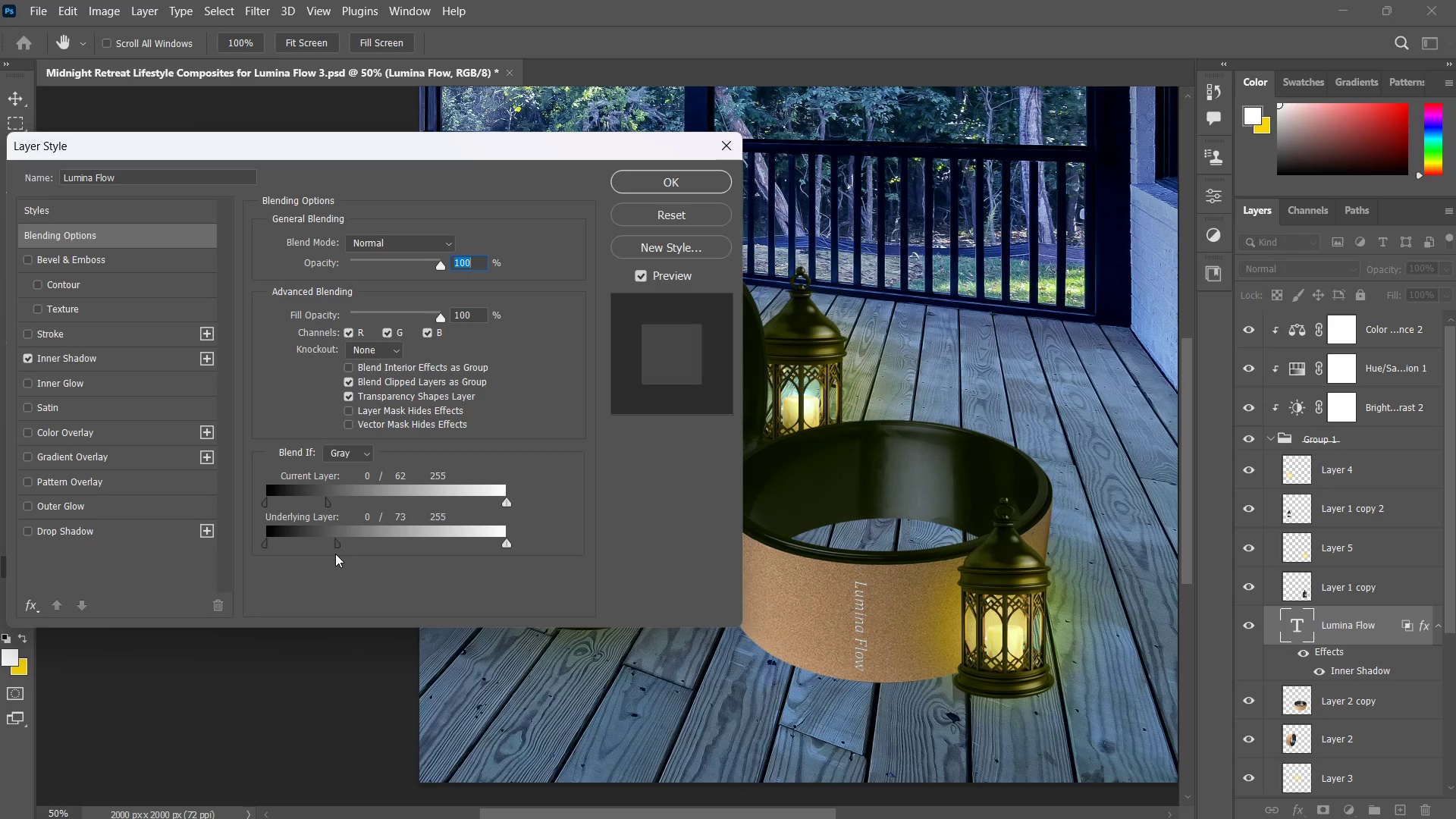 
double_click([335, 554])
 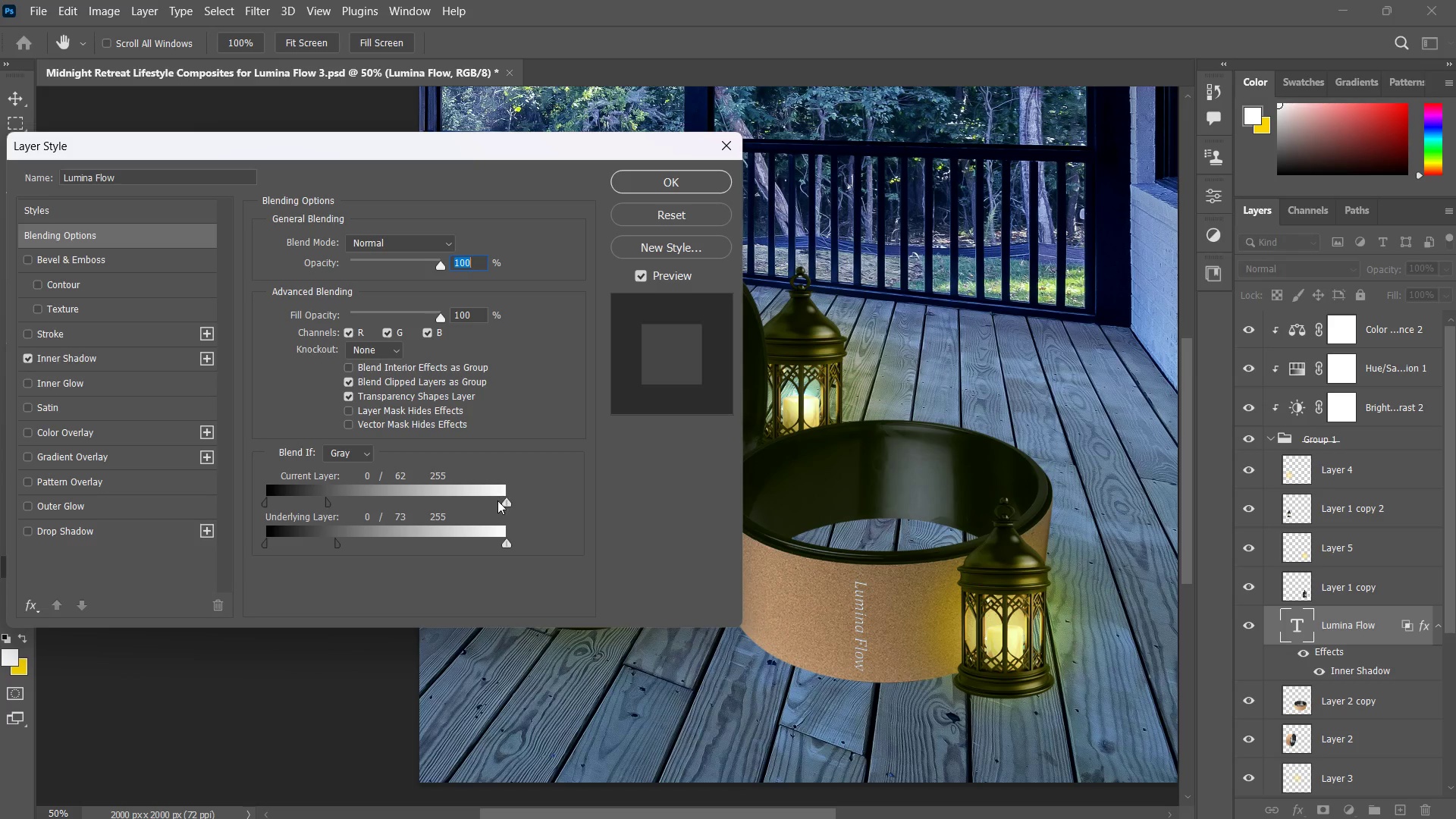 
left_click_drag(start_coordinate=[502, 501], to_coordinate=[527, 517])
 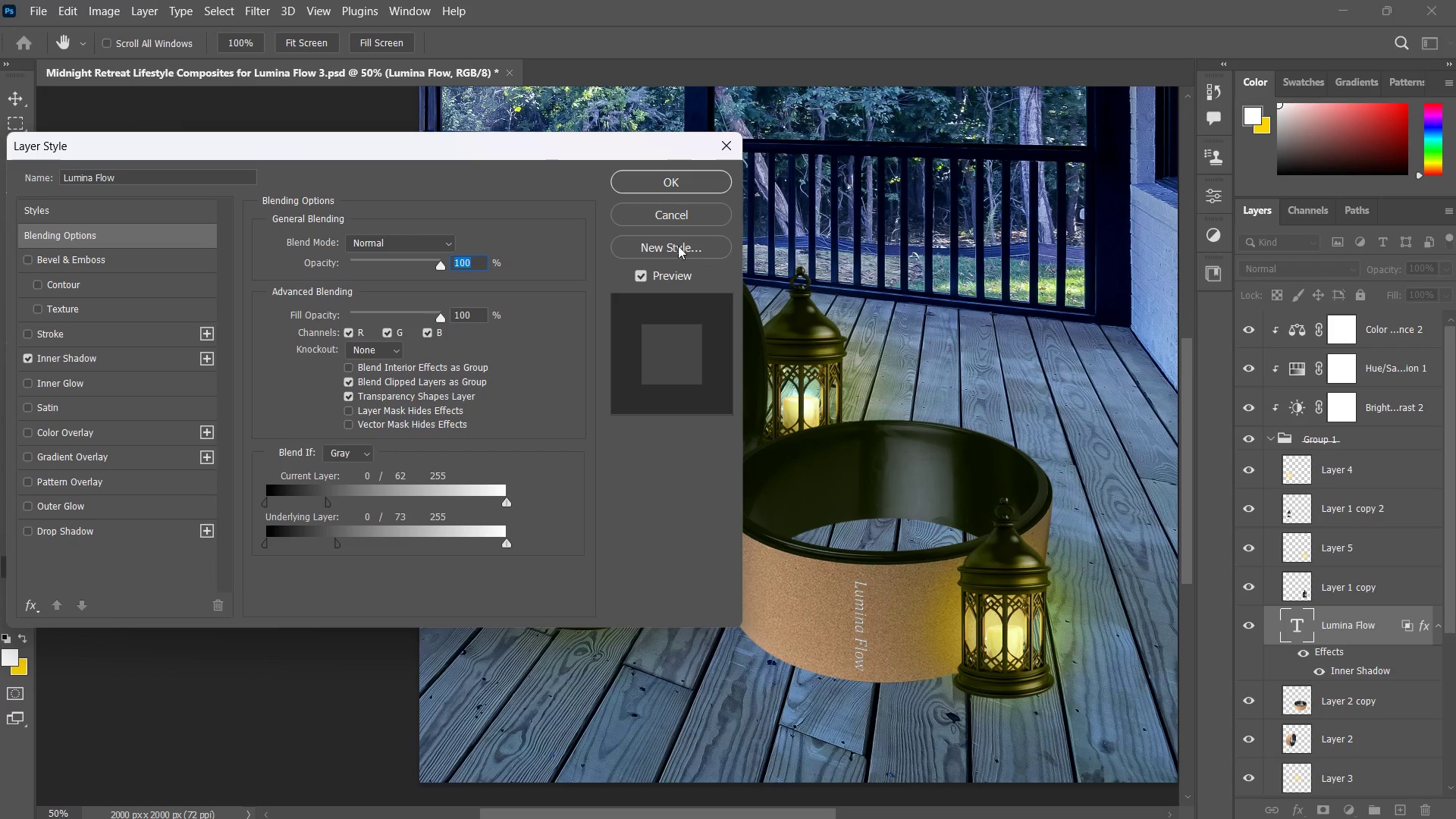 
double_click([679, 187])
 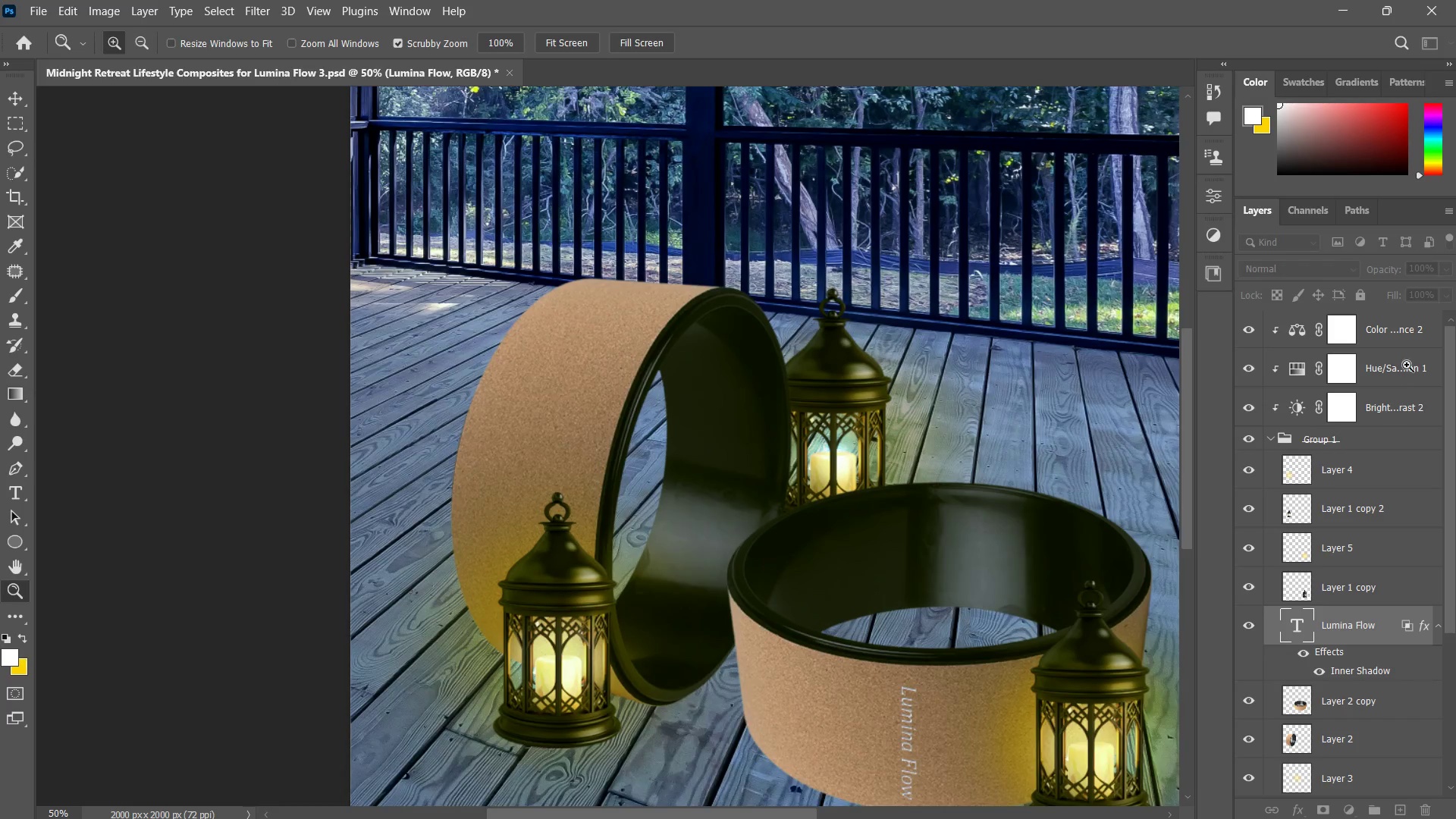 
key(Z)
 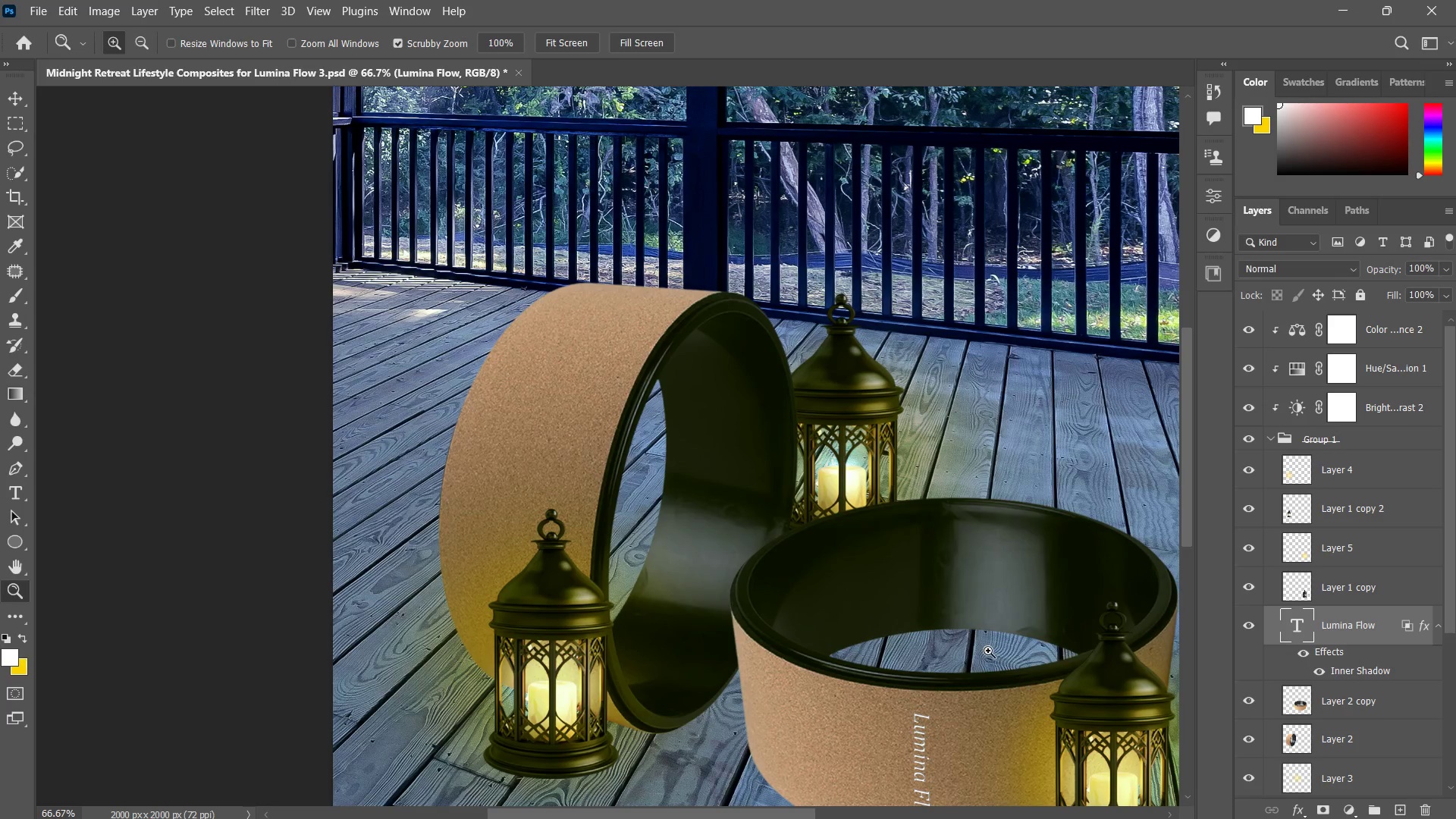 
left_click_drag(start_coordinate=[987, 651], to_coordinate=[967, 663])
 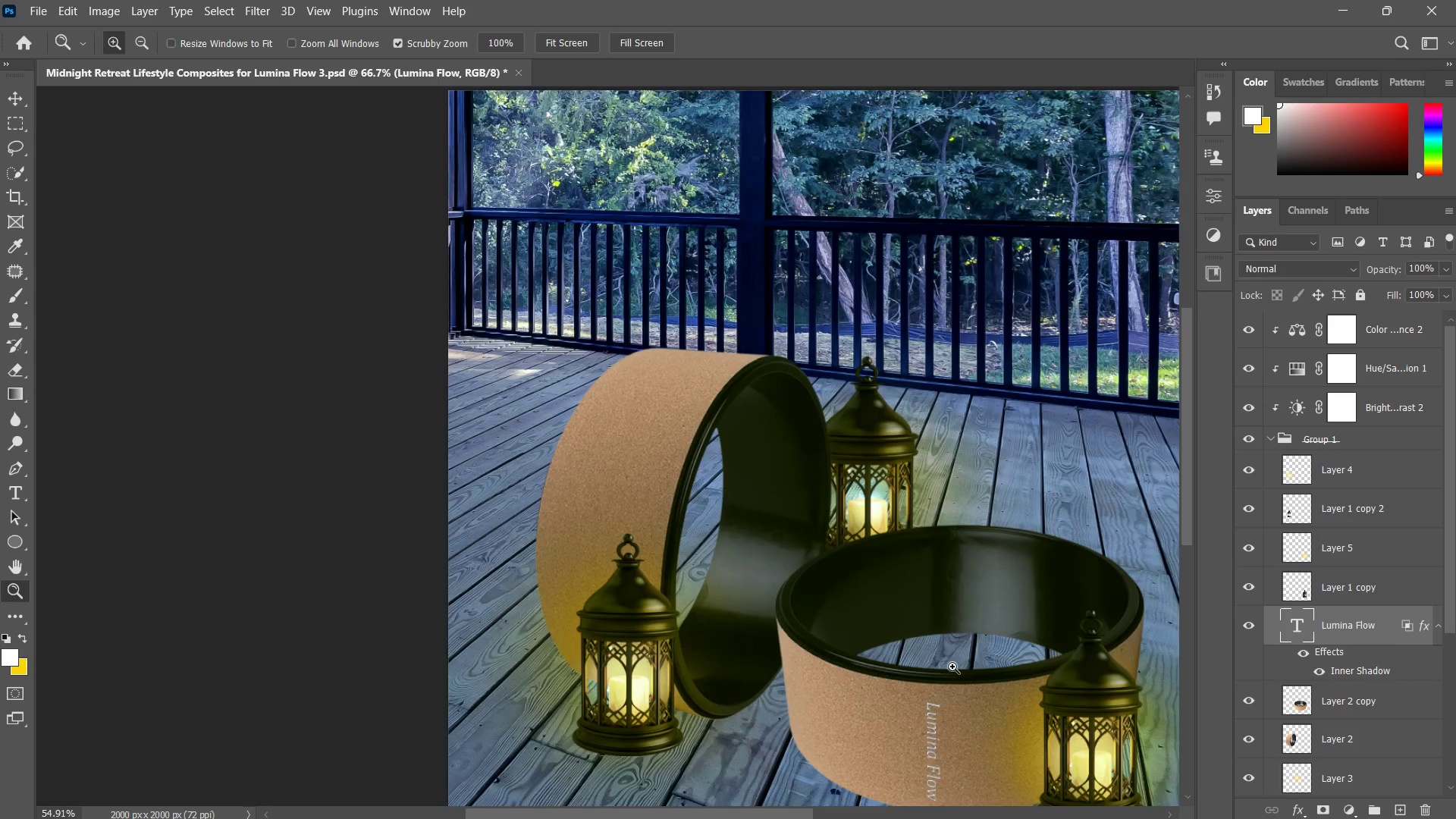 
hold_key(key=Space, duration=0.64)
 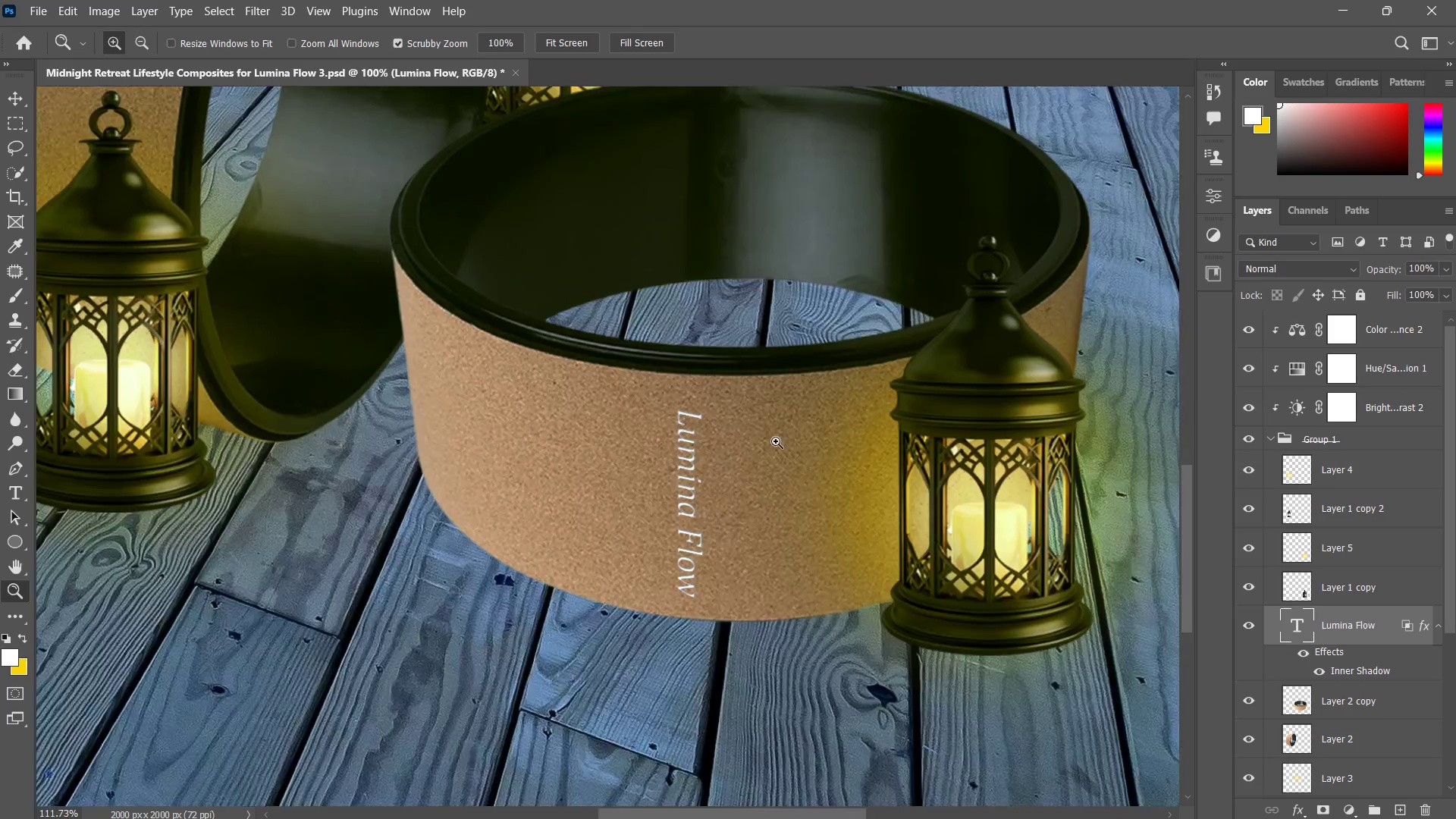 
left_click_drag(start_coordinate=[949, 660], to_coordinate=[764, 413])
 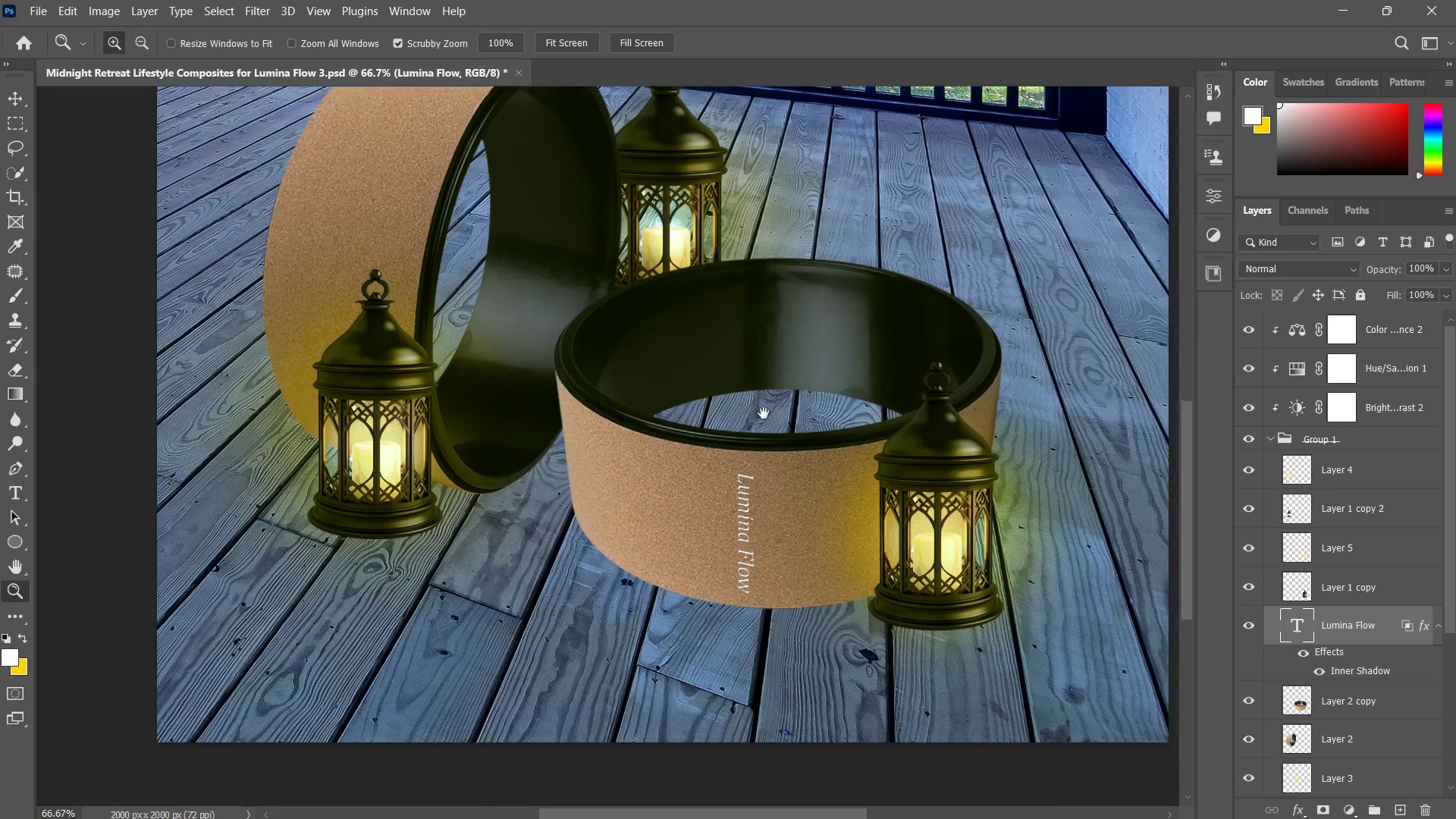 
triple_click([762, 411])
 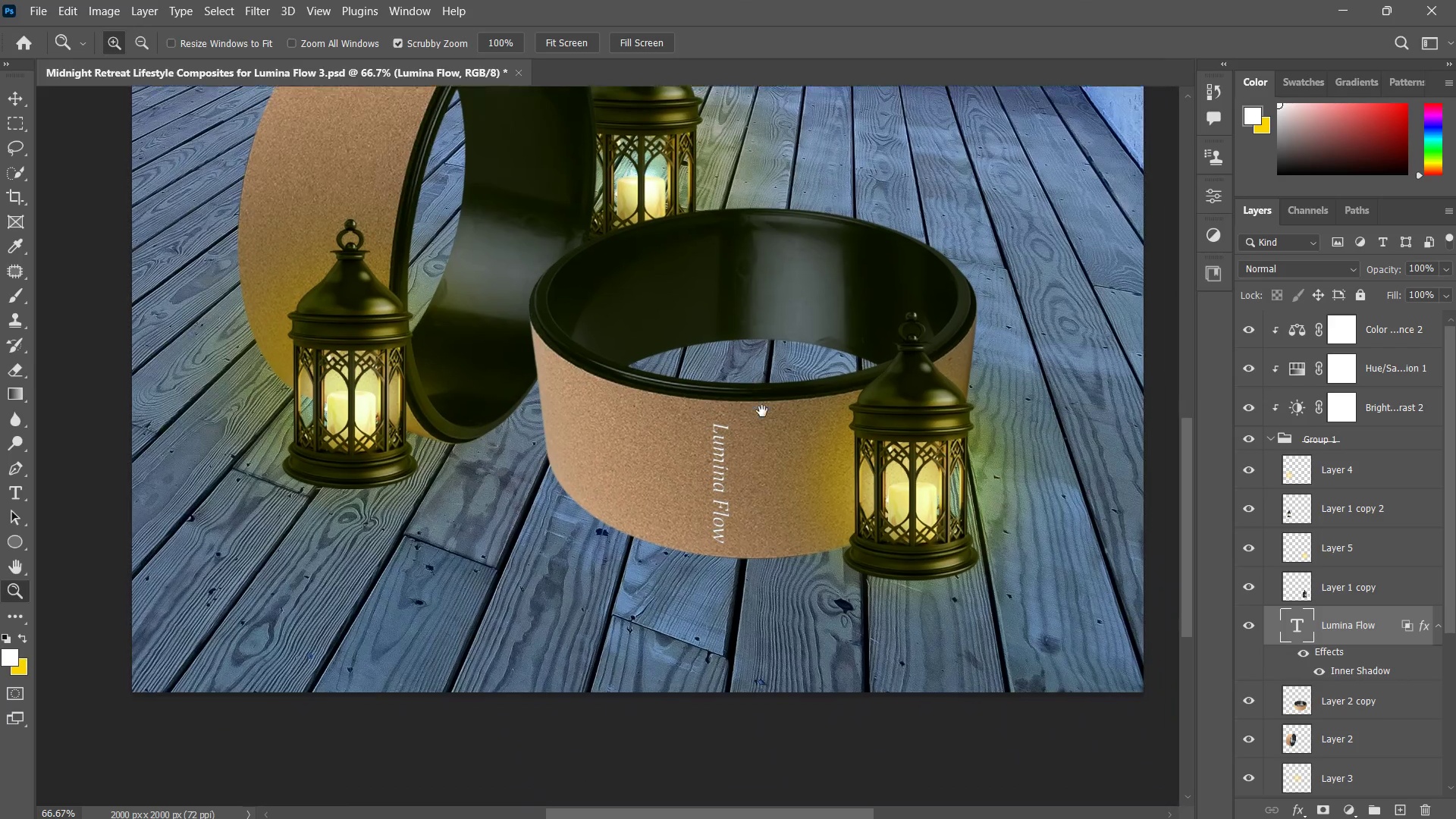 
key(Z)
 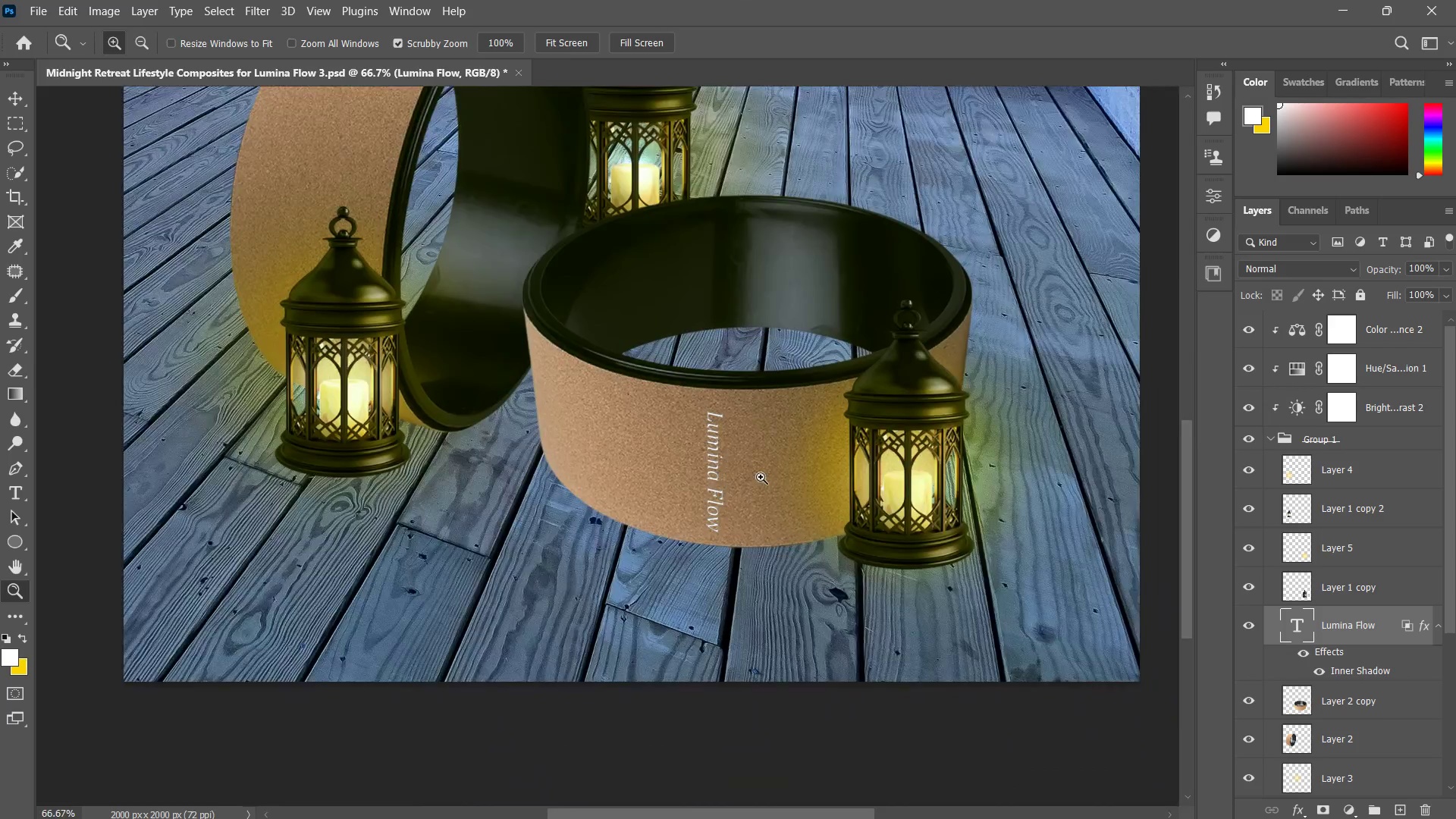 
left_click_drag(start_coordinate=[720, 460], to_coordinate=[733, 454])
 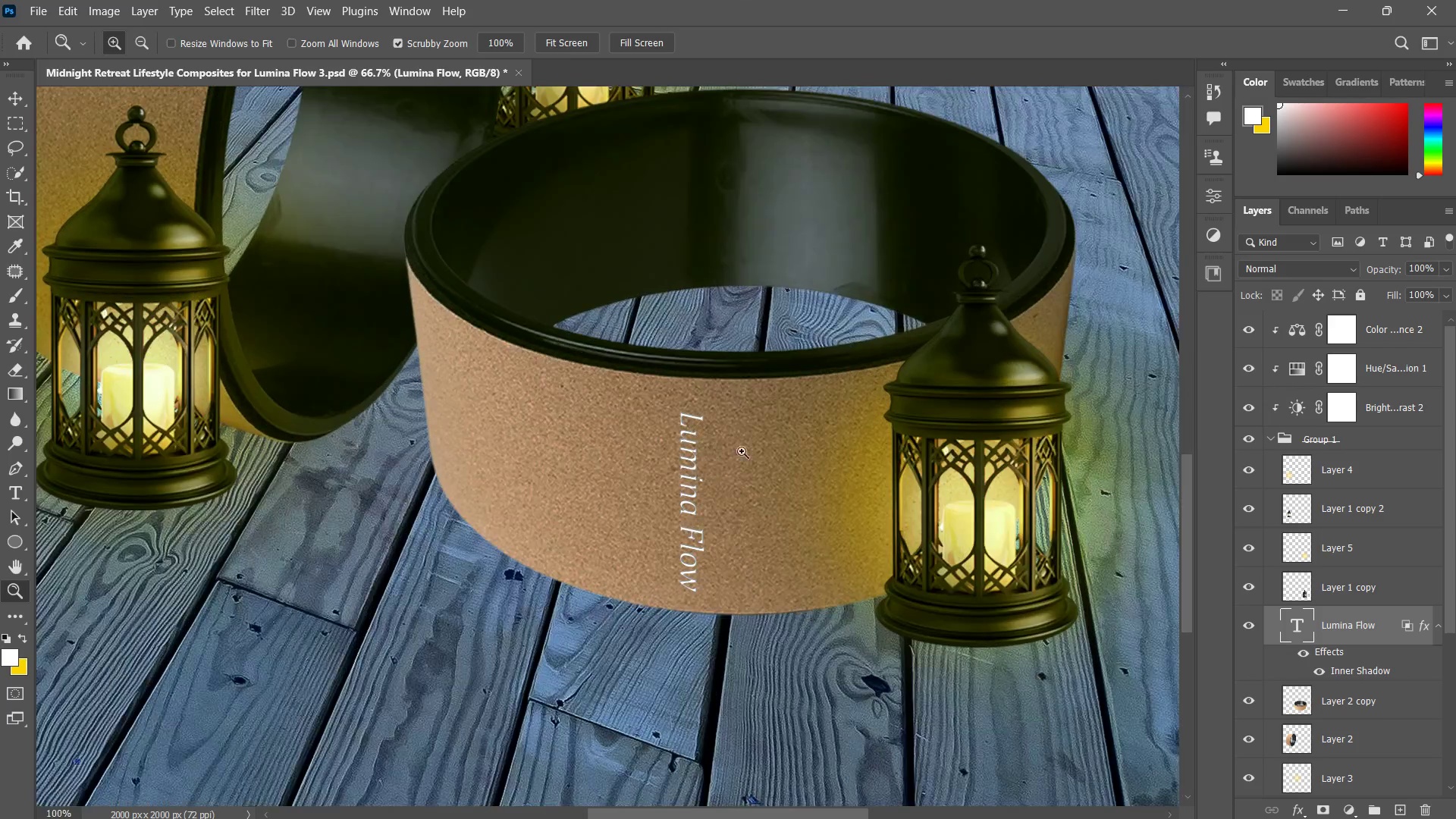 
left_click_drag(start_coordinate=[739, 452], to_coordinate=[706, 459])
 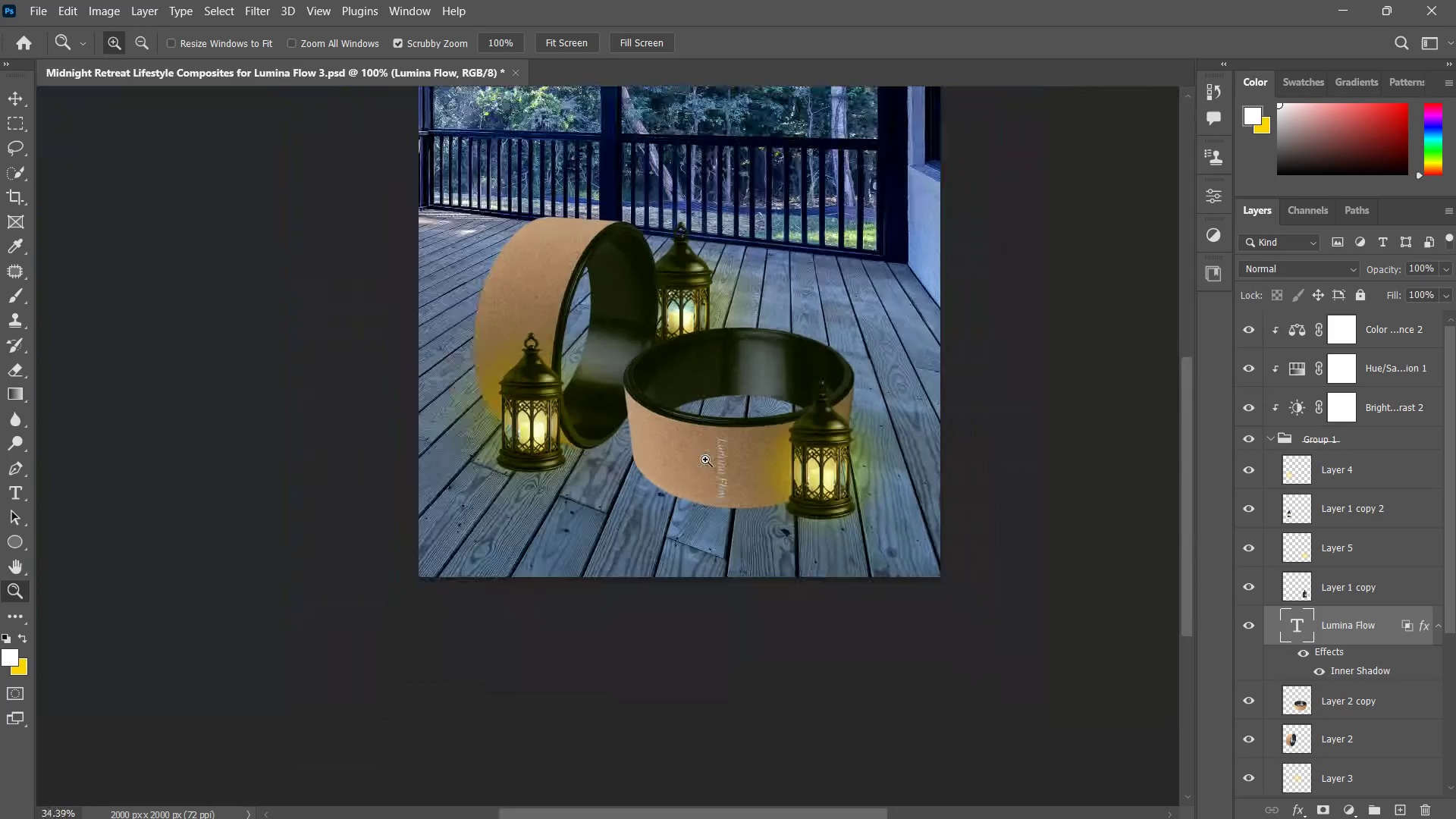 
left_click([705, 460])
 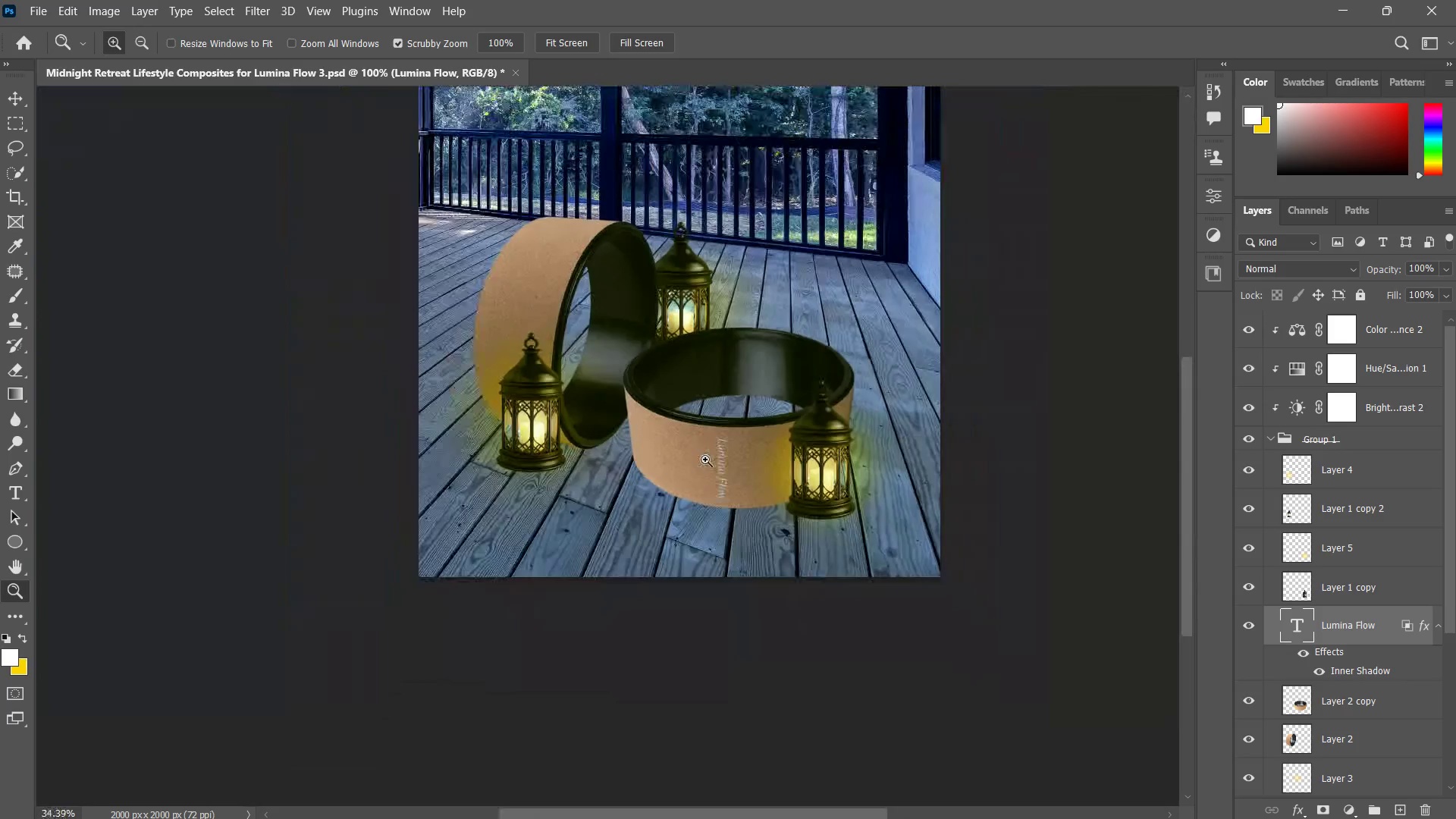 
left_click_drag(start_coordinate=[705, 460], to_coordinate=[739, 451])
 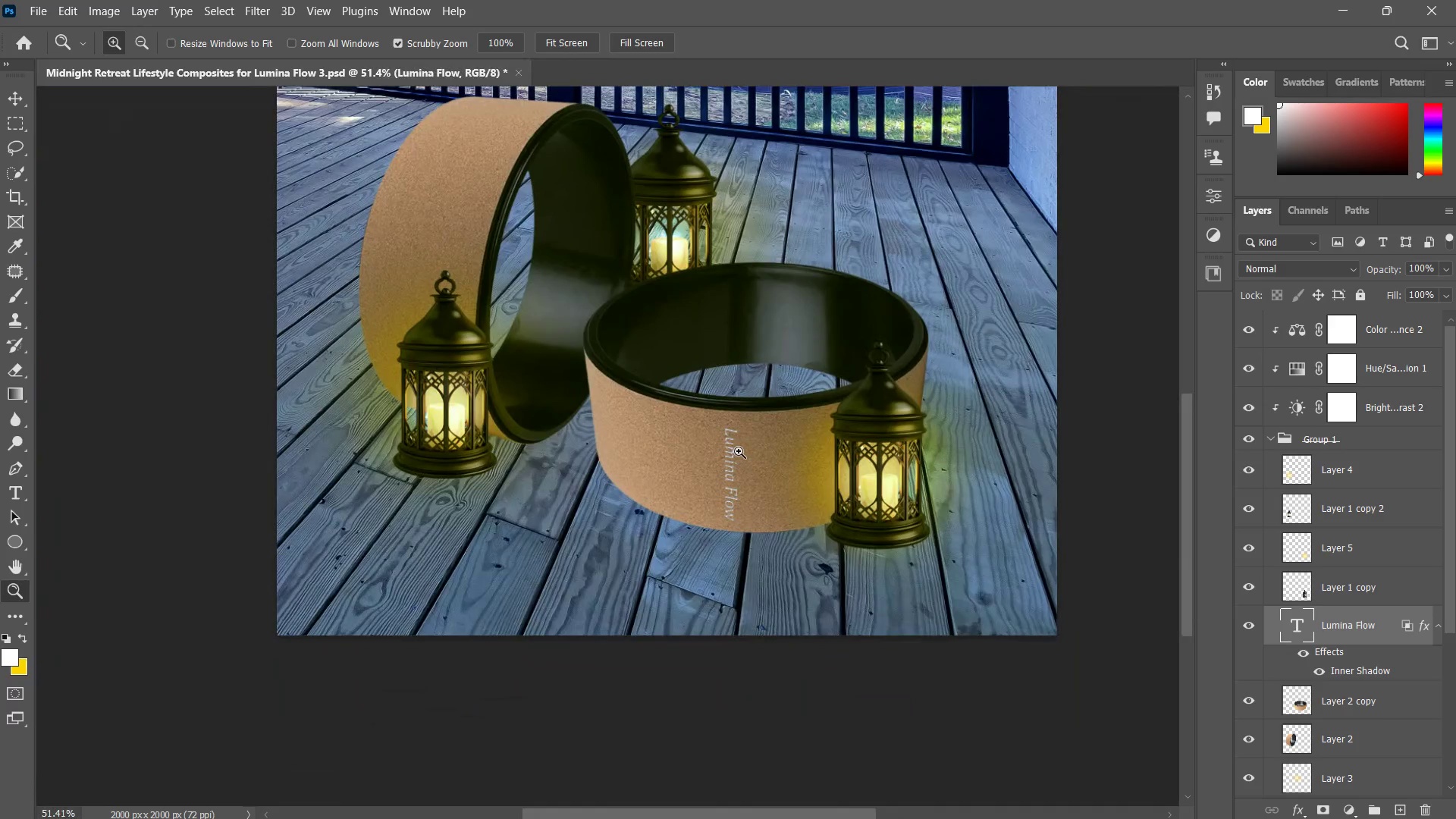 
hold_key(key=Space, duration=0.62)
 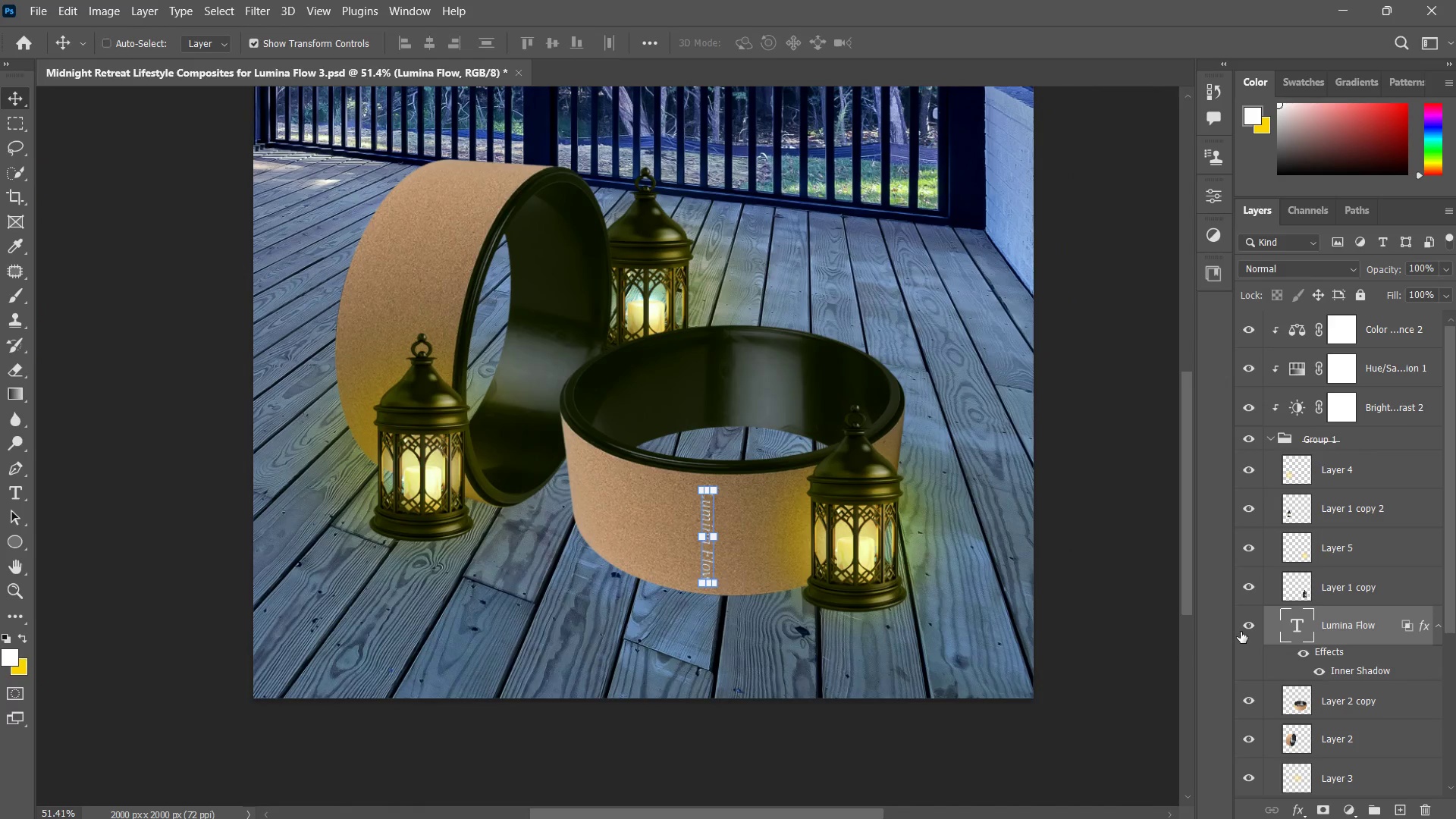 
left_click_drag(start_coordinate=[739, 451], to_coordinate=[727, 480])
 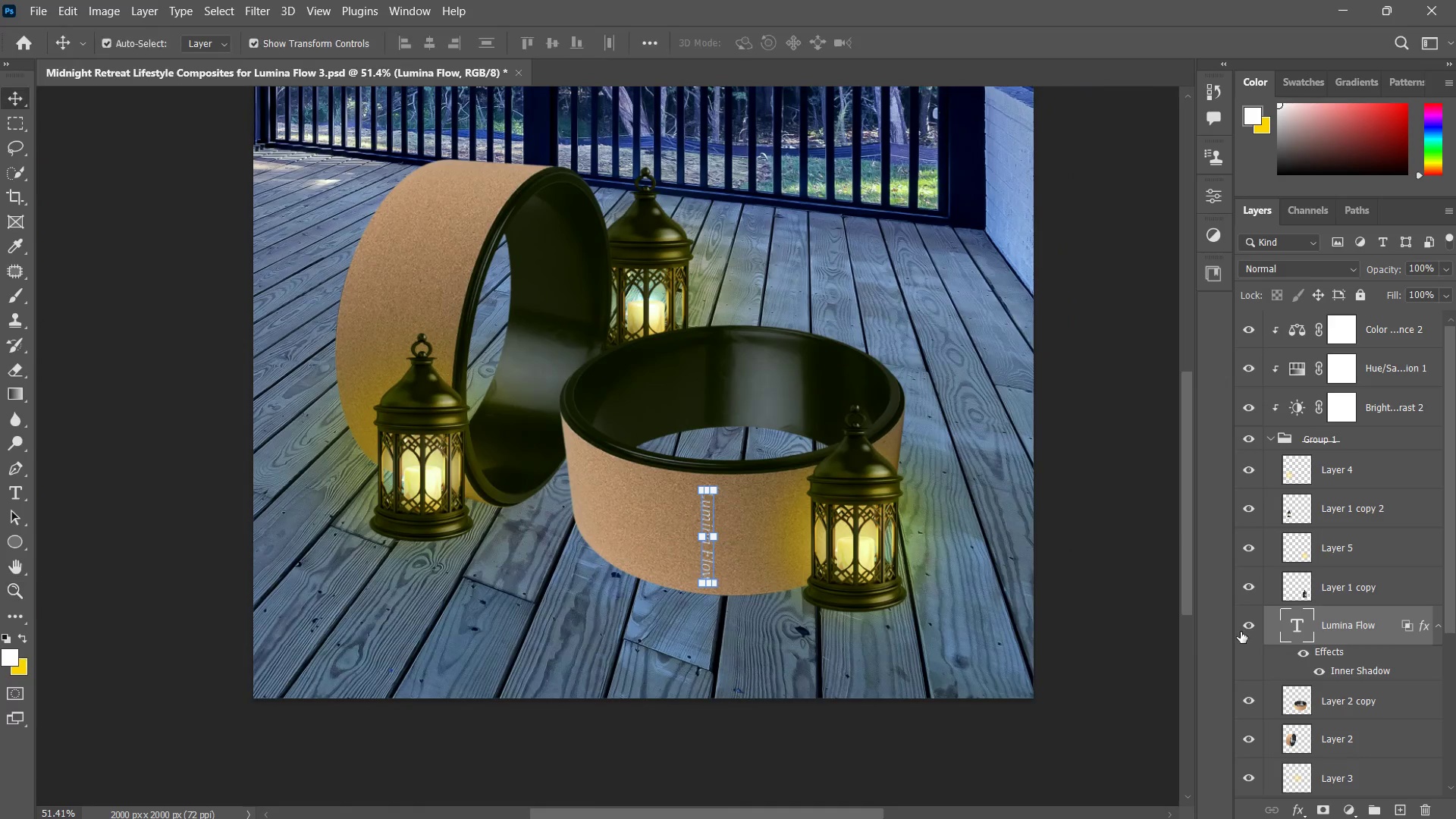 
key(Control+J)
 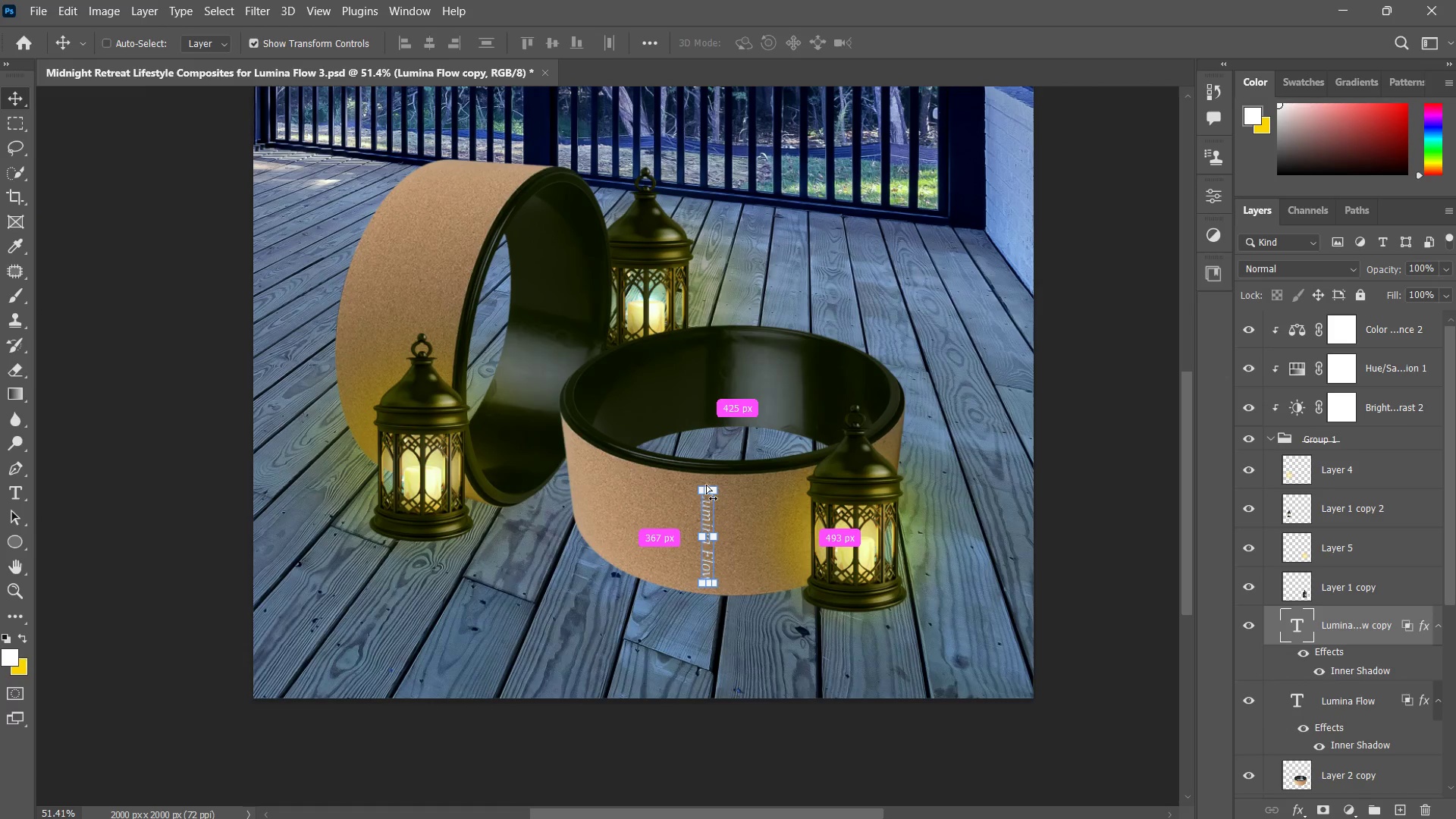 
key(Control+T)
 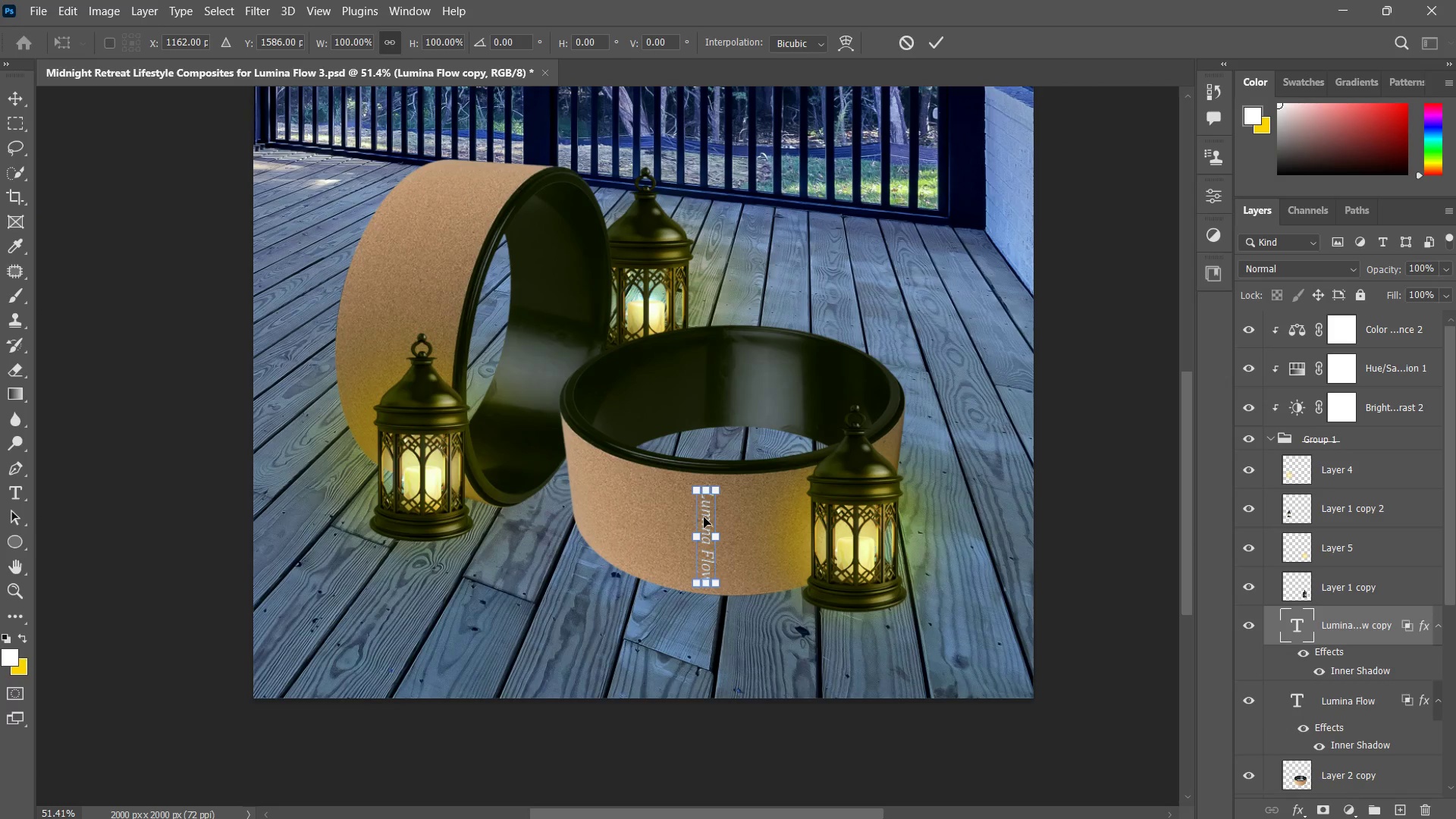 
left_click_drag(start_coordinate=[688, 498], to_coordinate=[664, 475])
 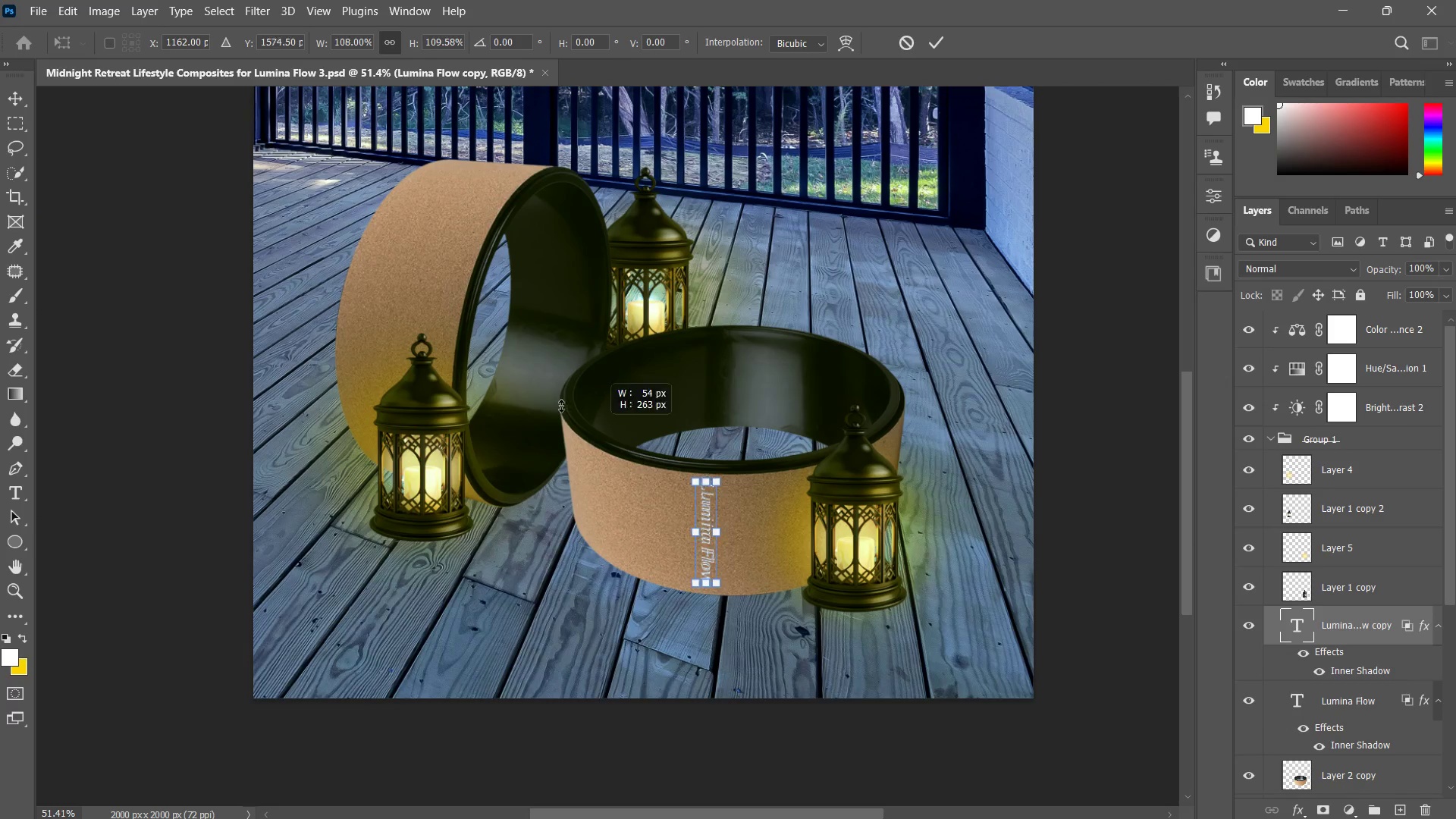 
left_click_drag(start_coordinate=[596, 428], to_coordinate=[434, 331])
 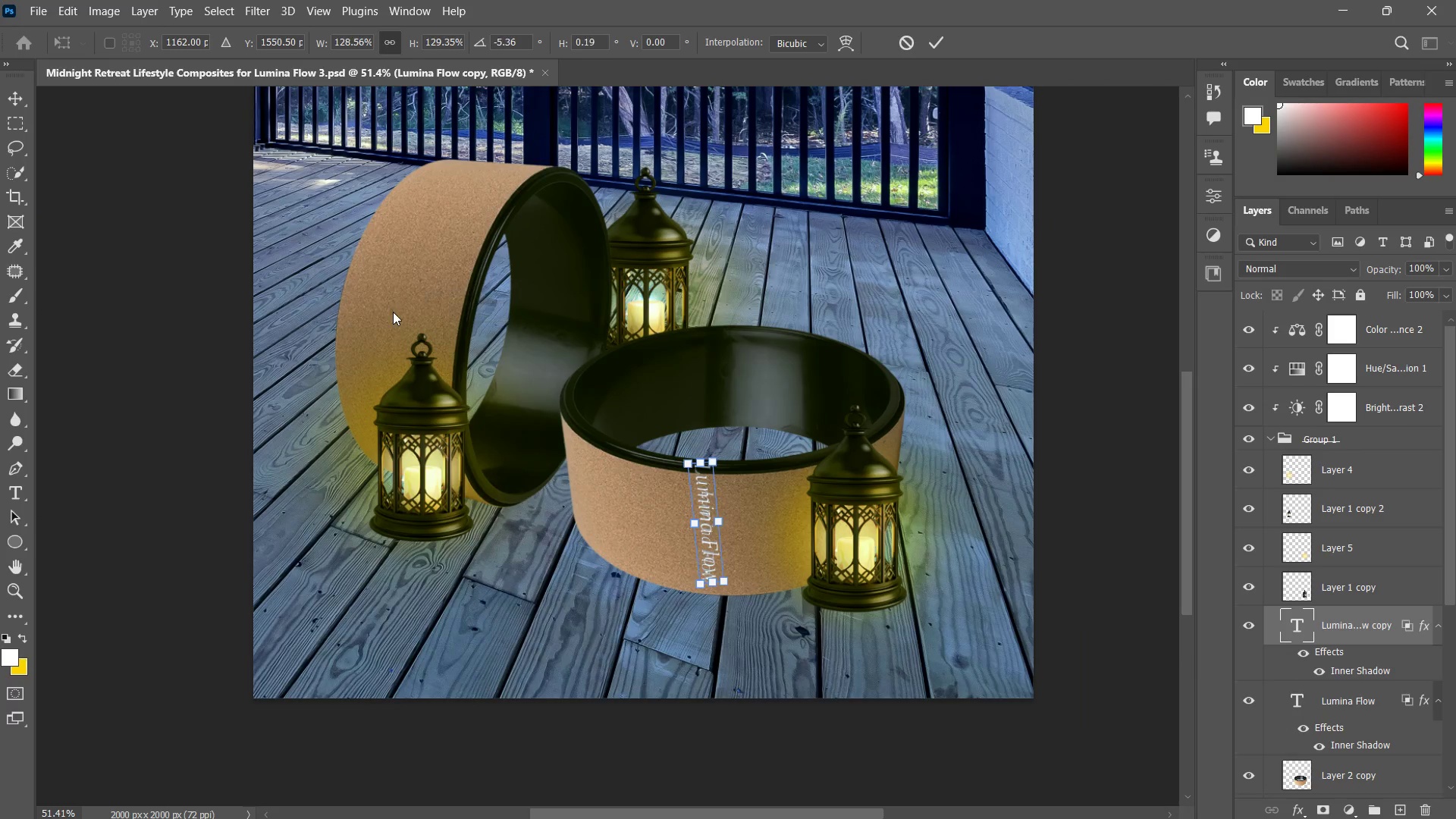 
triple_click([393, 312])
 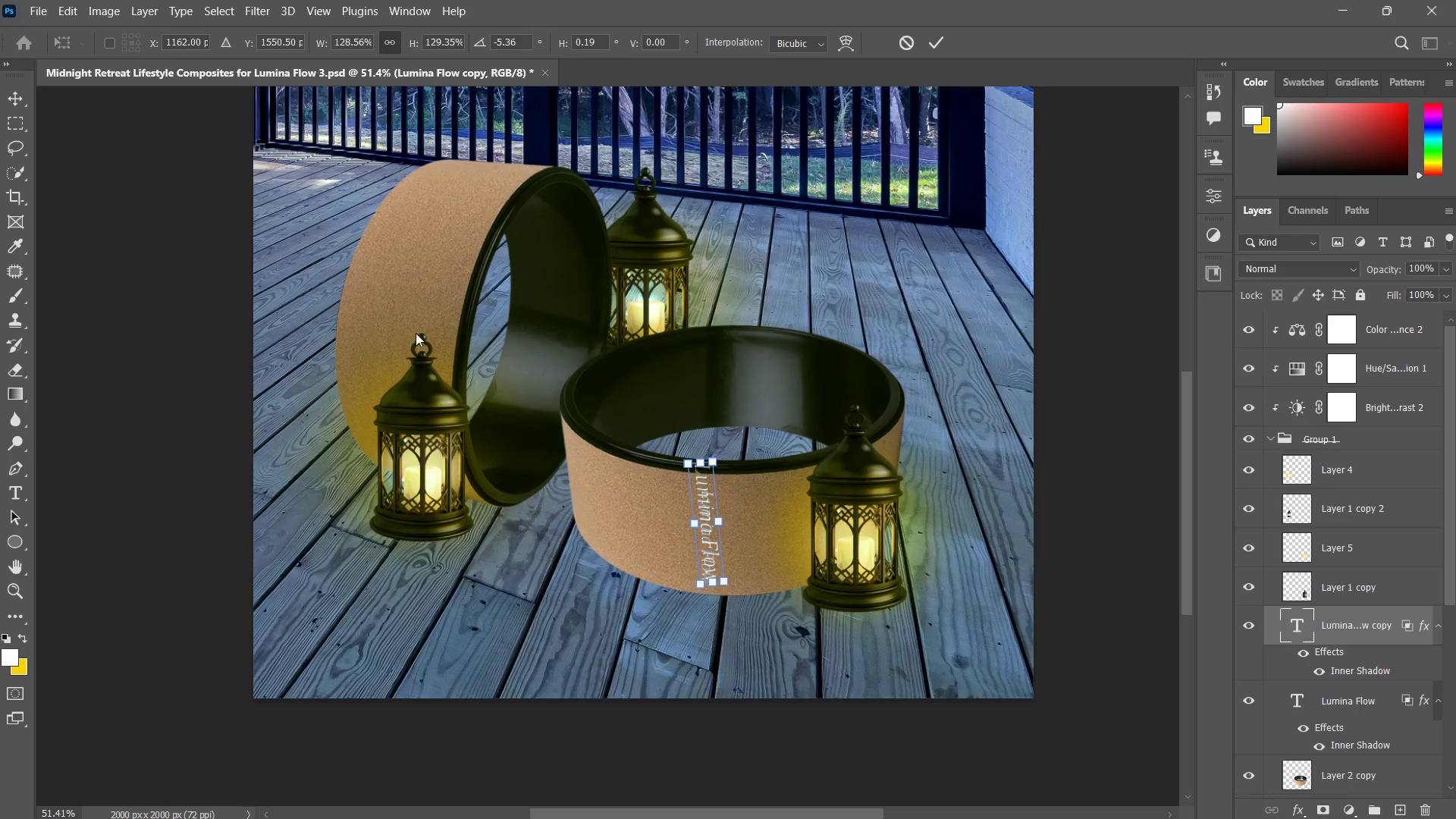 
key(Control+ControlLeft)
 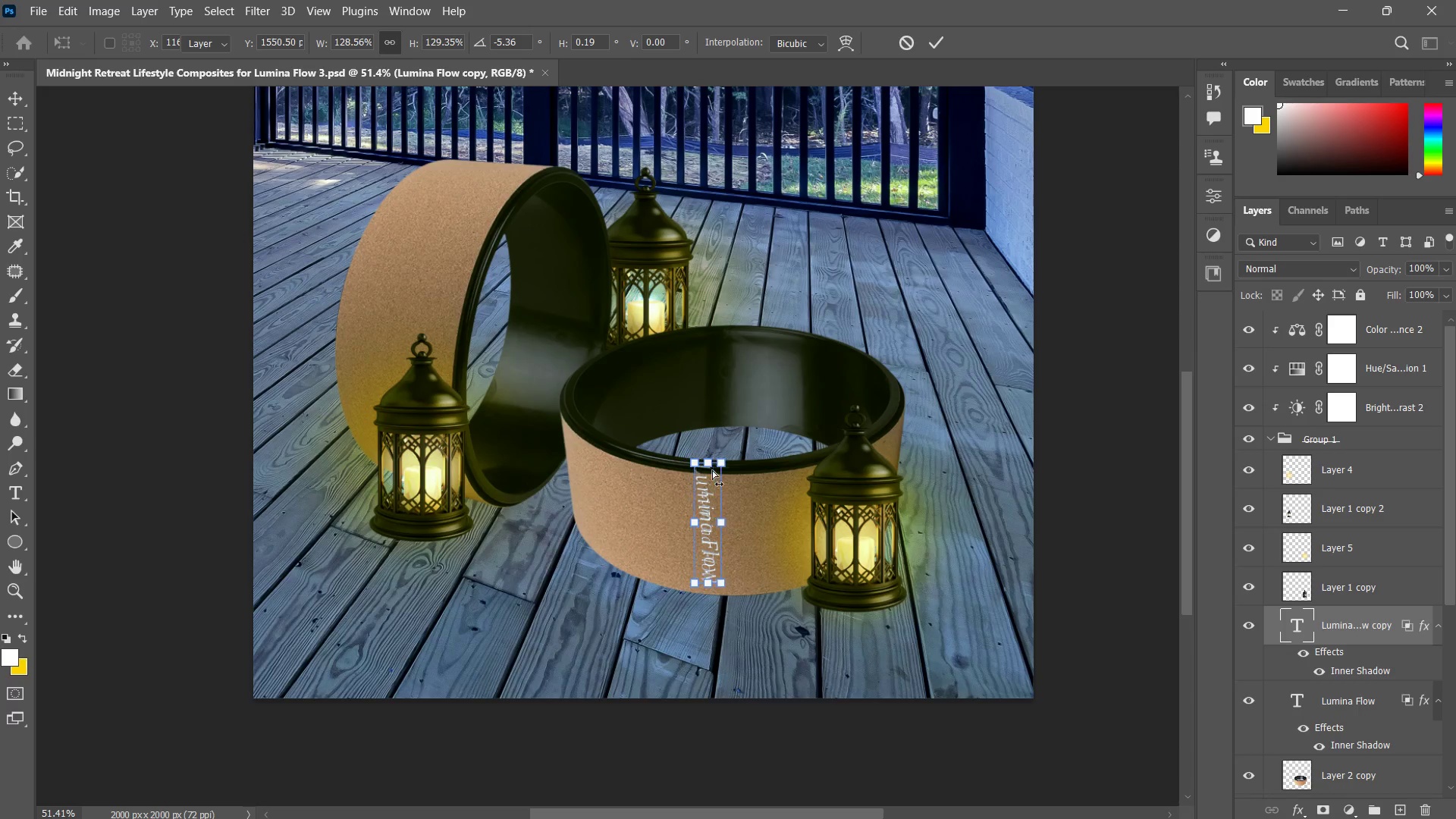 
key(Control+Z)
 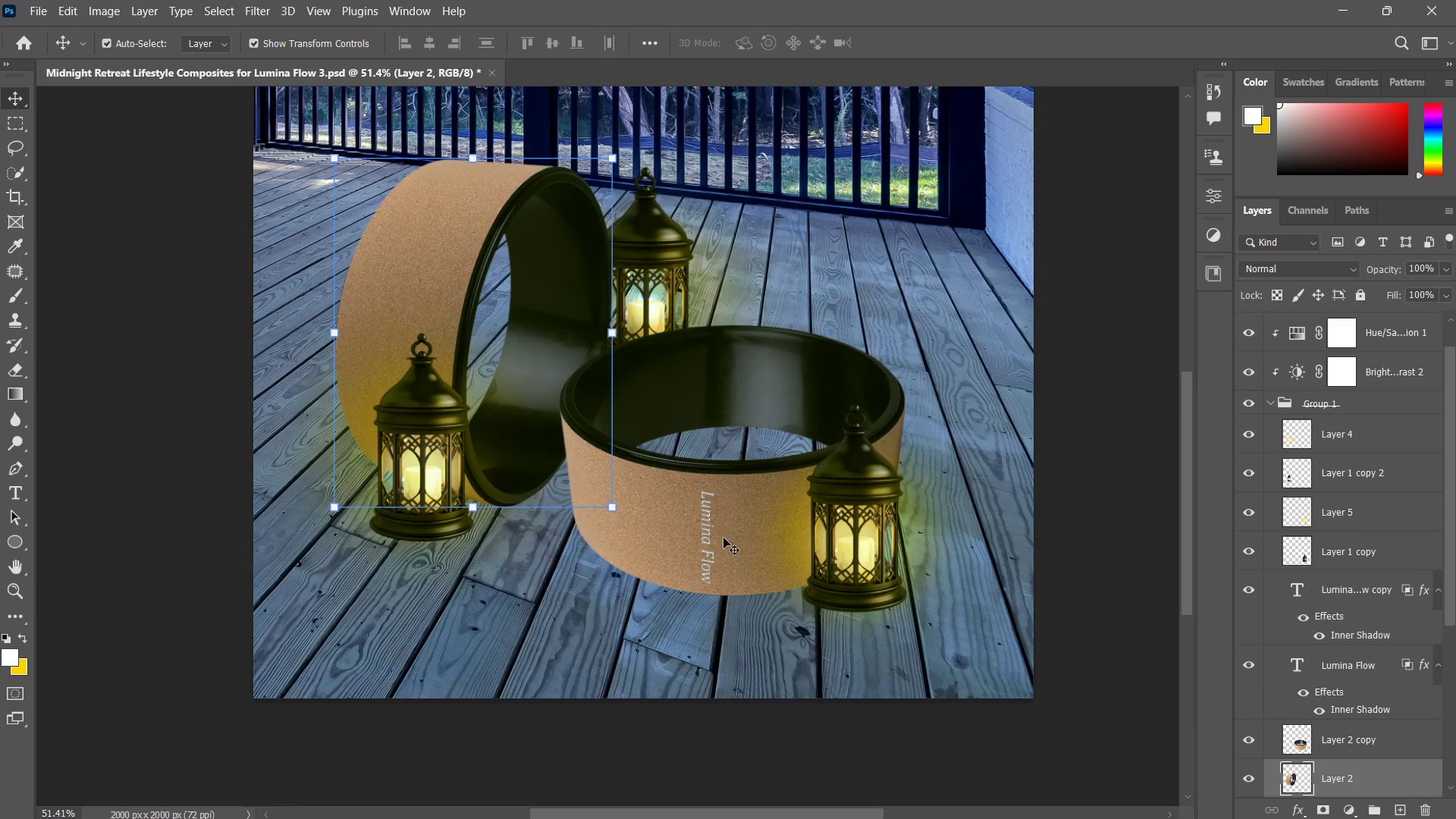 
left_click_drag(start_coordinate=[709, 523], to_coordinate=[552, 412])
 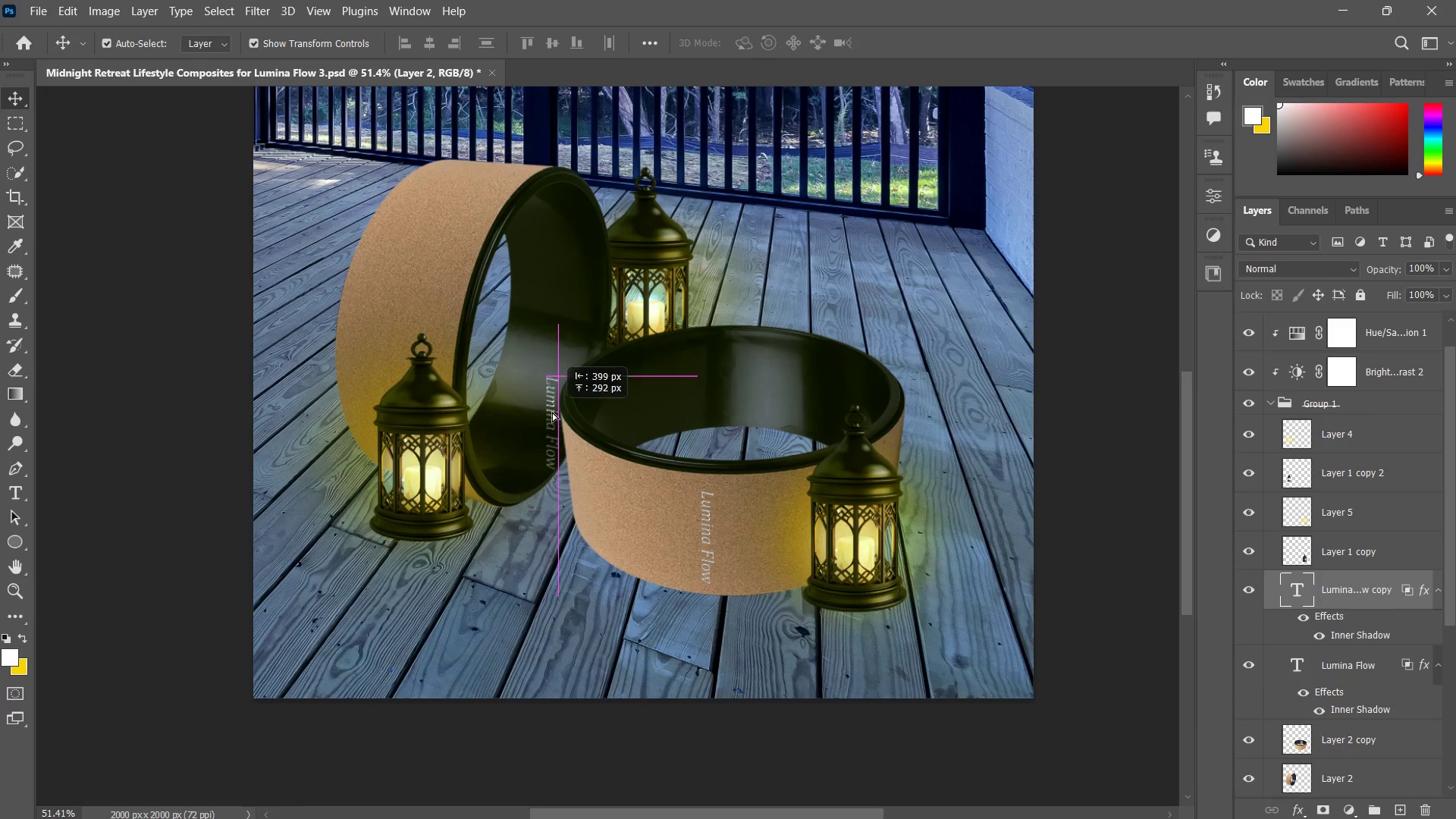 
key(Control+T)
 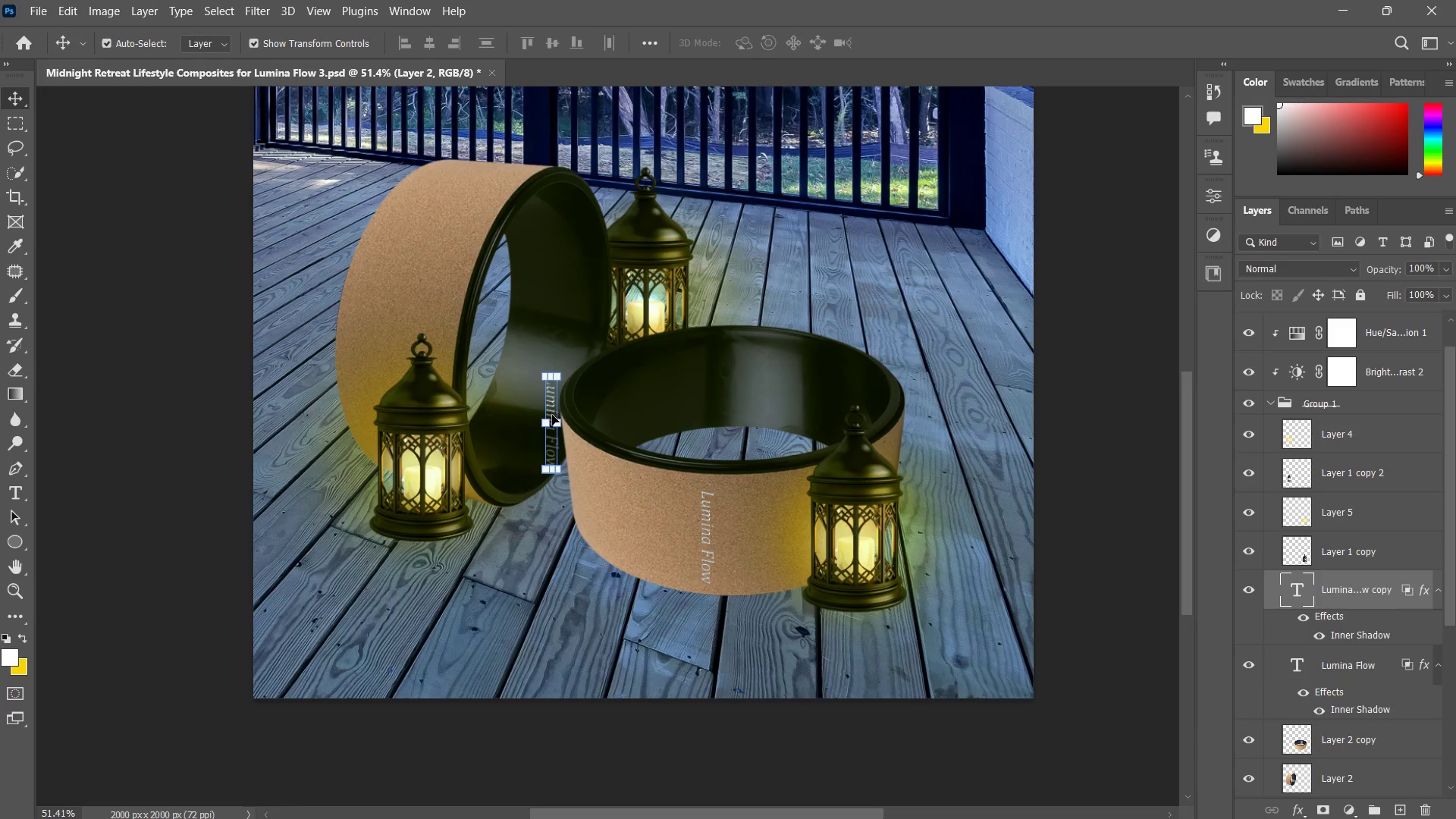 
right_click([552, 415])
 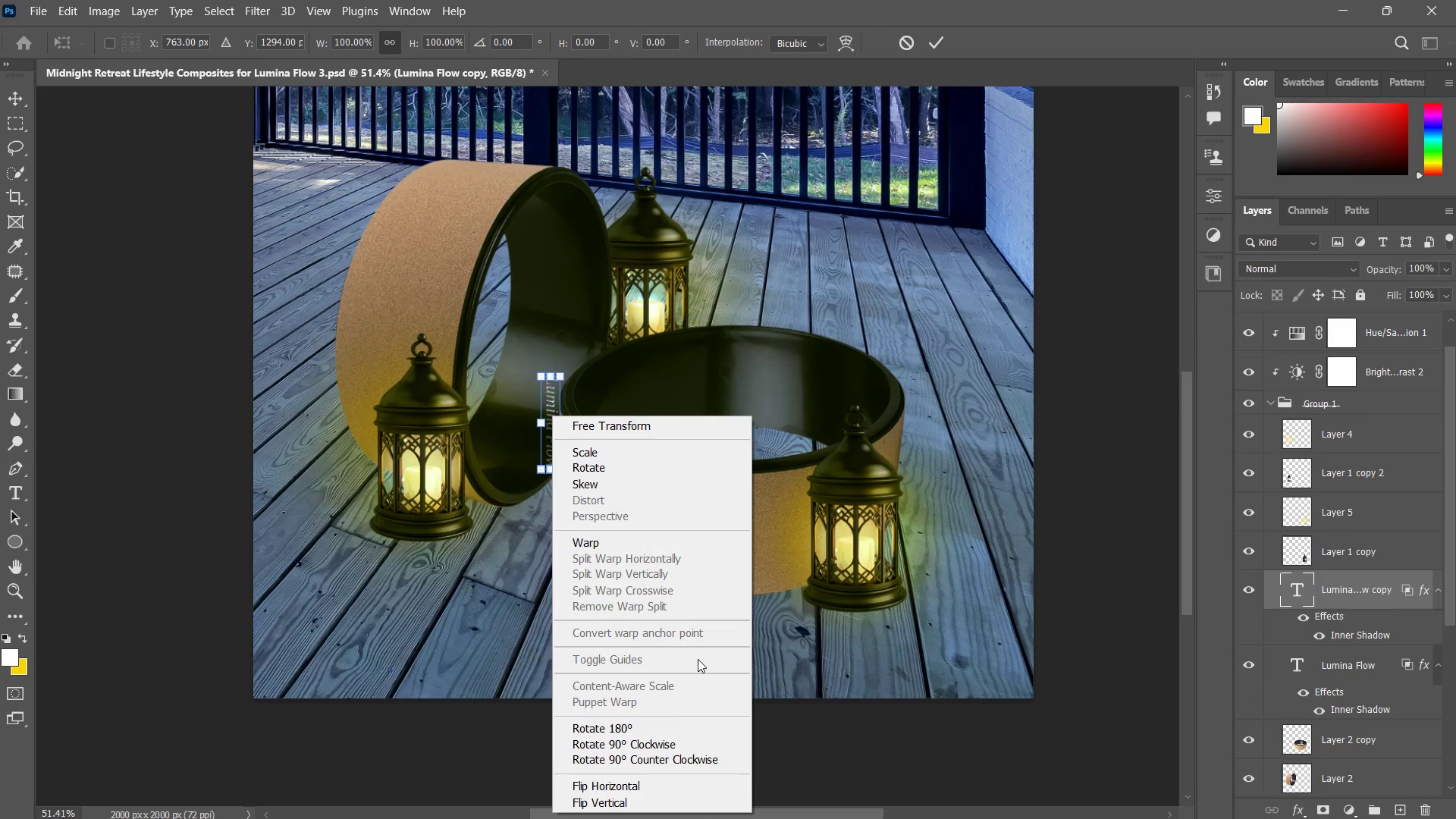 
left_click([661, 742])
 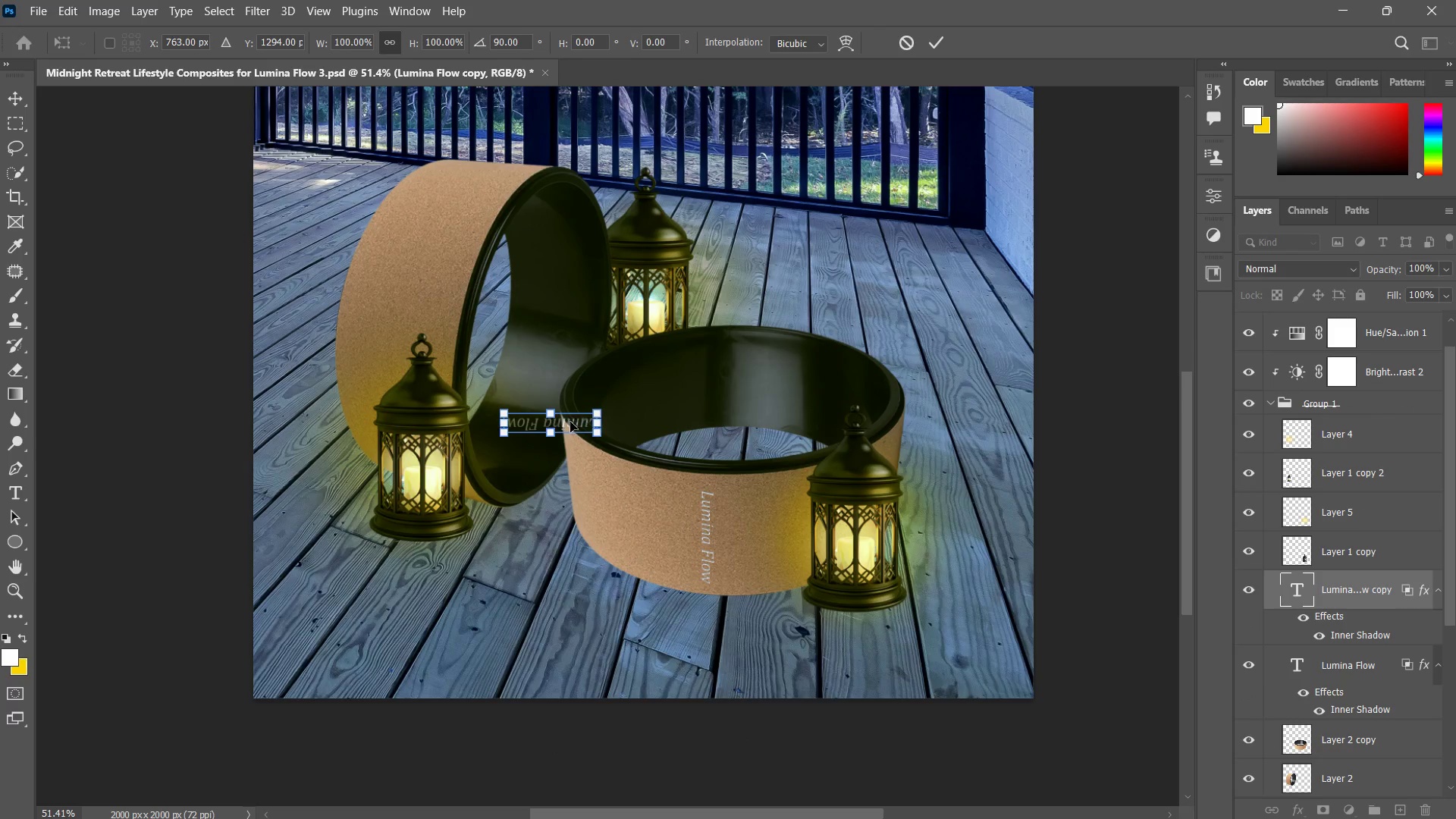 
key(Control+ControlLeft)
 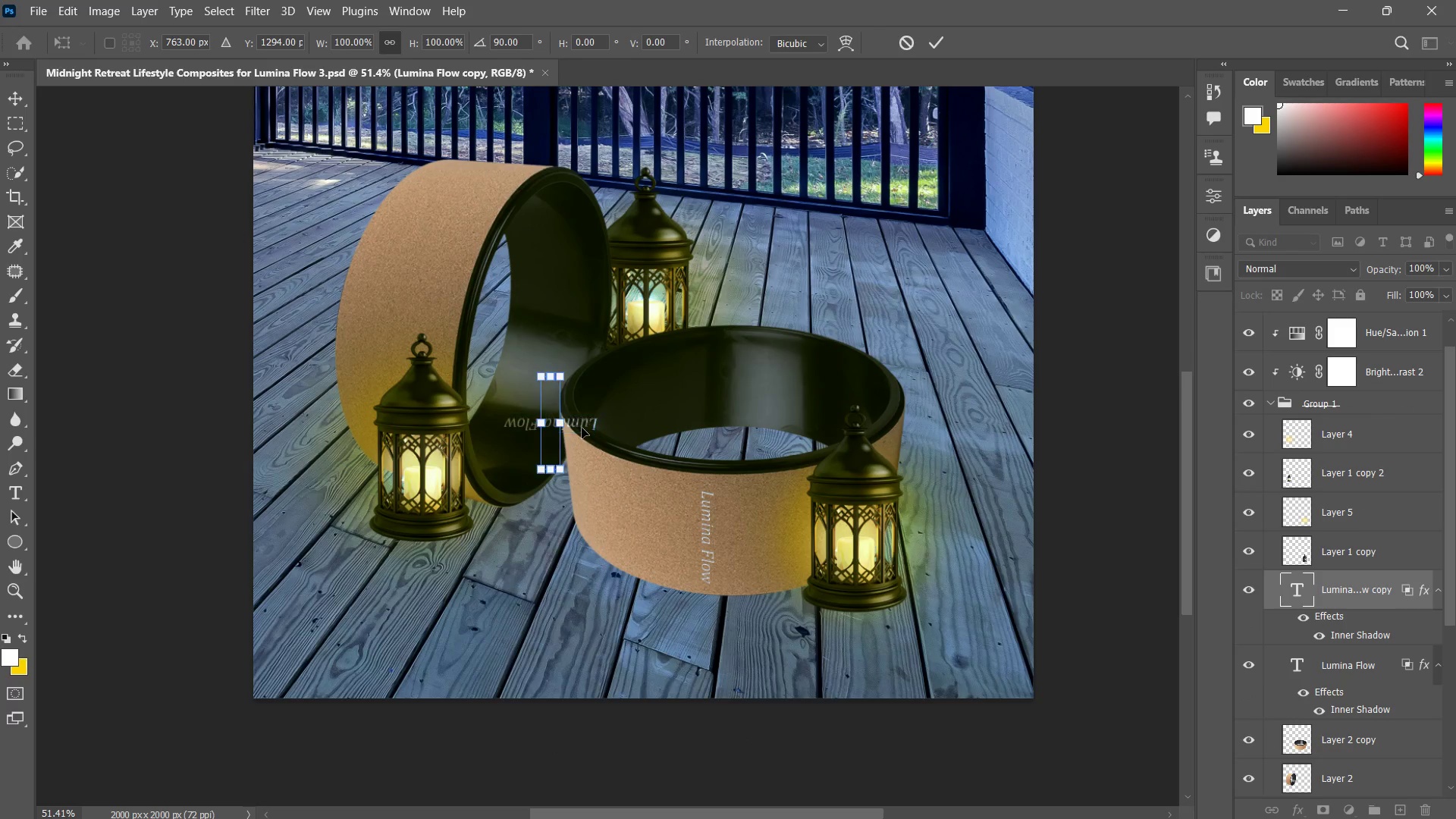 
key(Control+Z)
 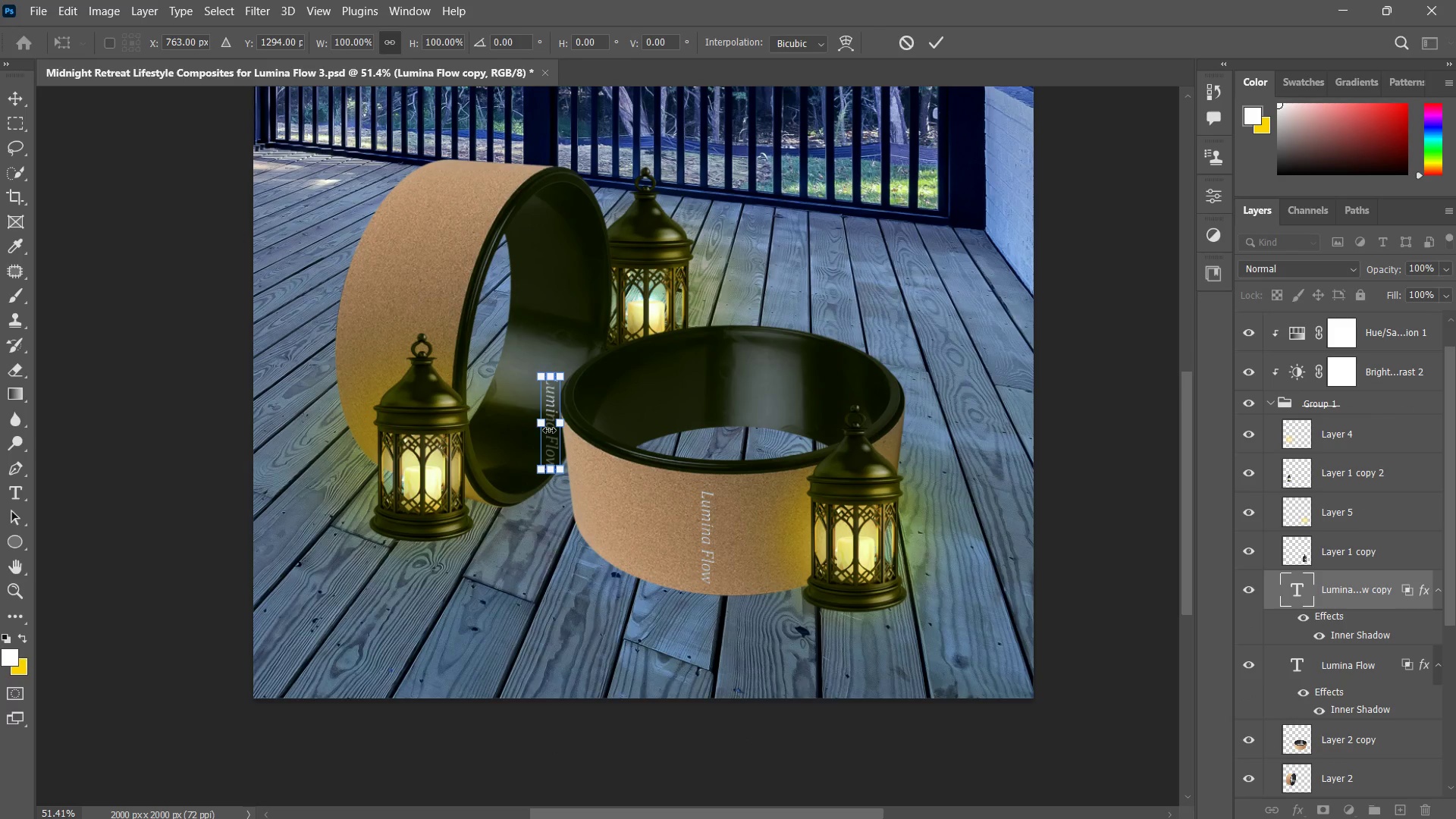 
right_click([545, 431])
 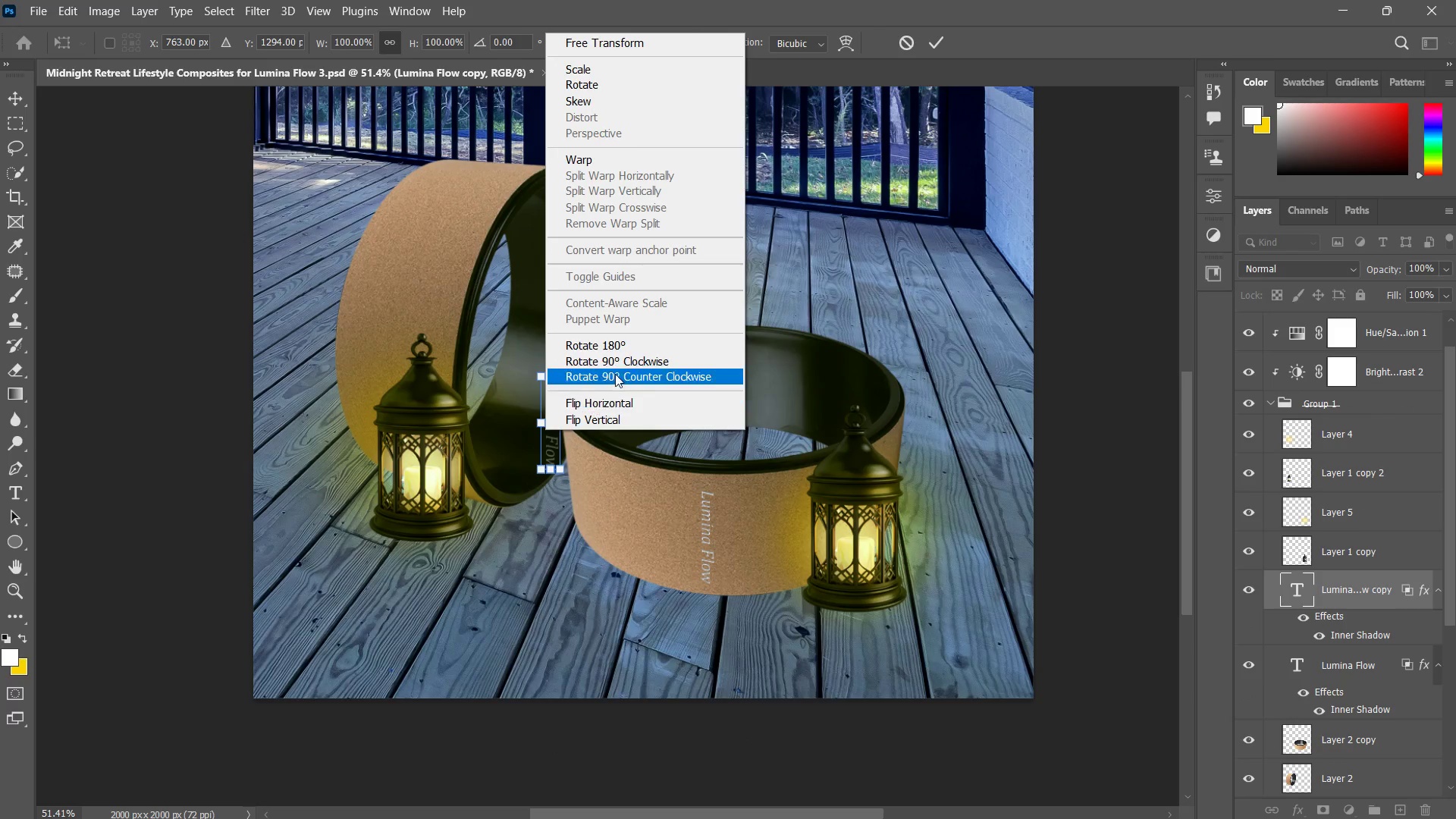 
left_click([623, 363])
 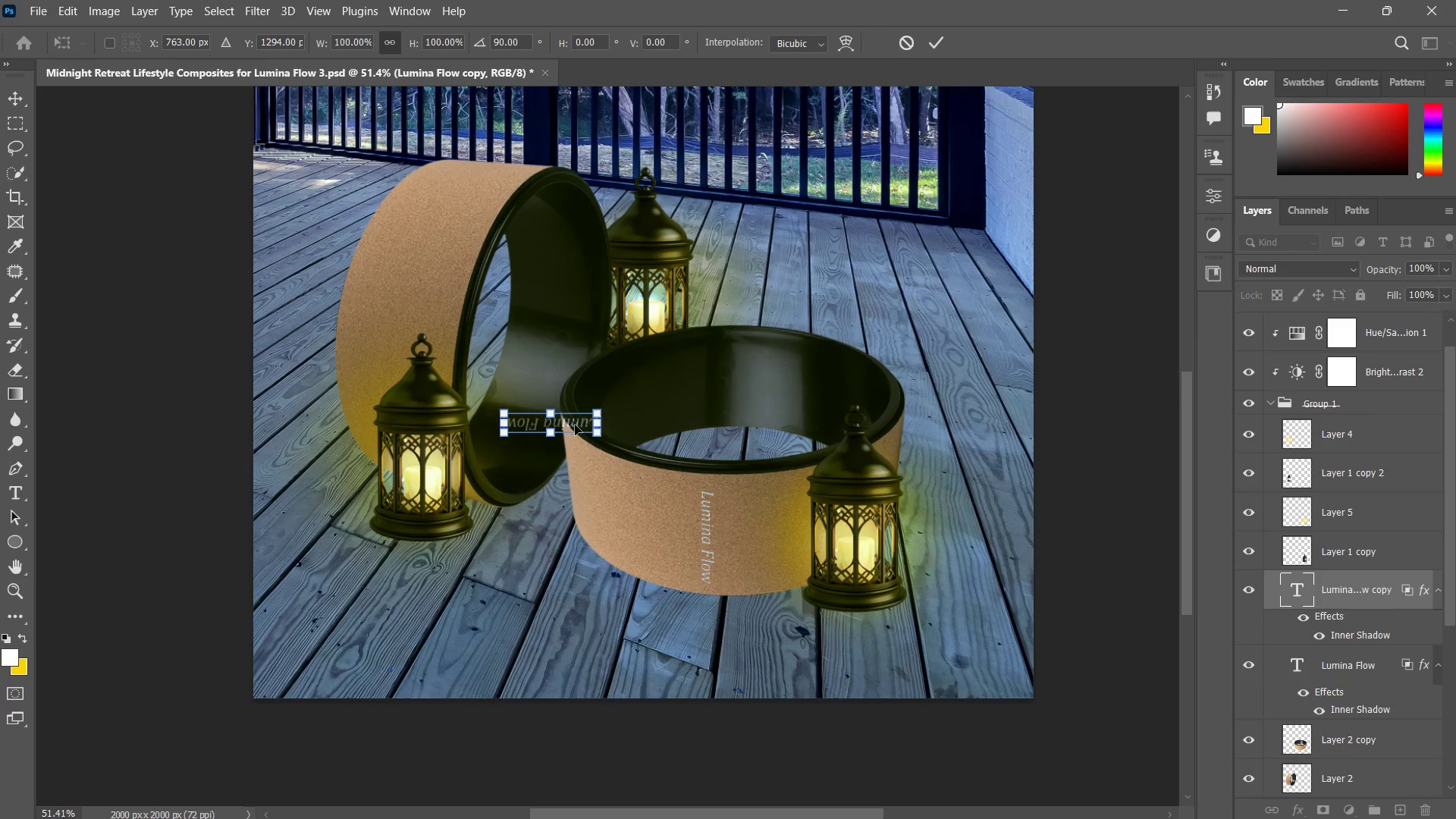 
right_click([575, 425])
 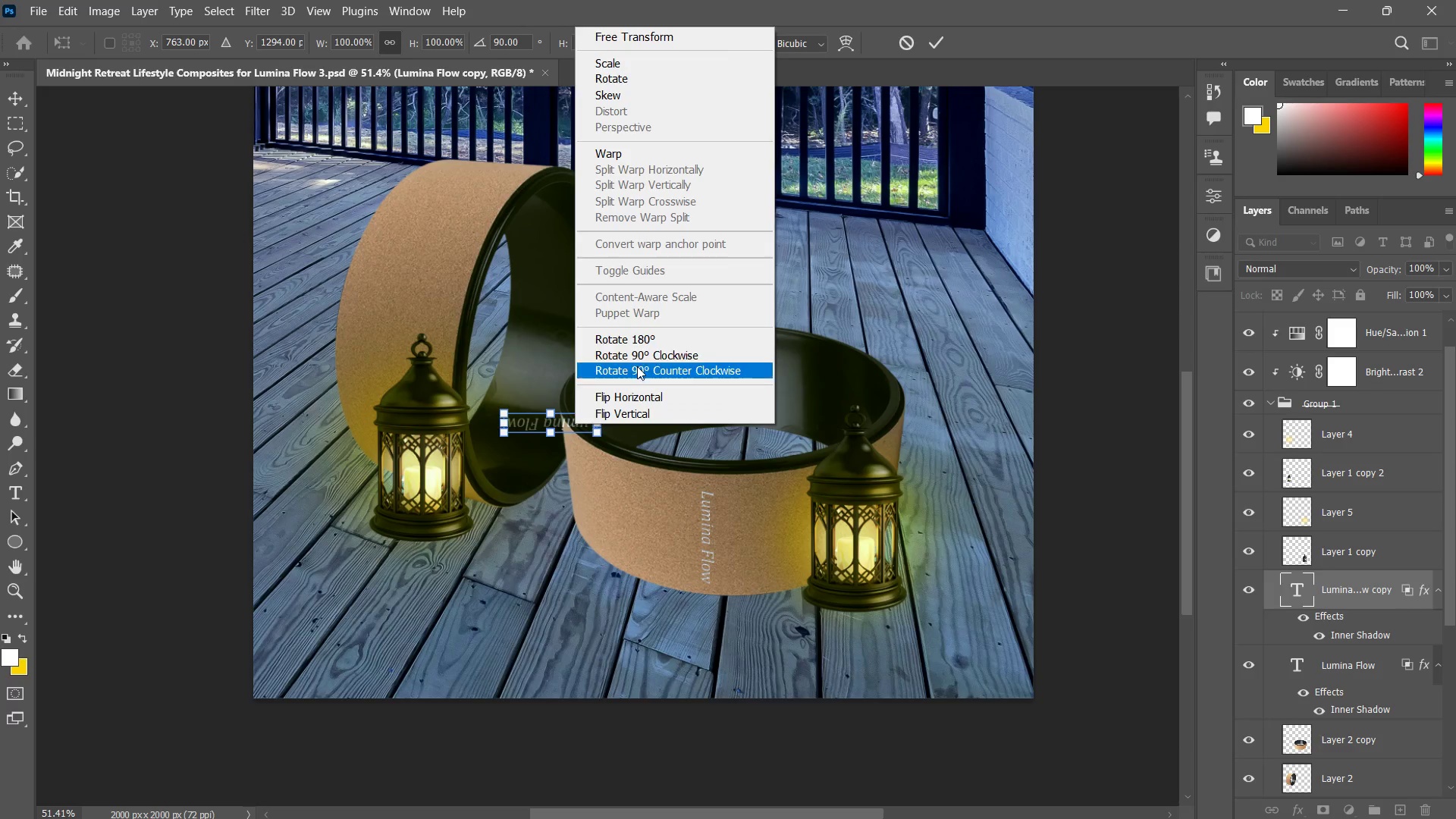 
left_click([643, 349])
 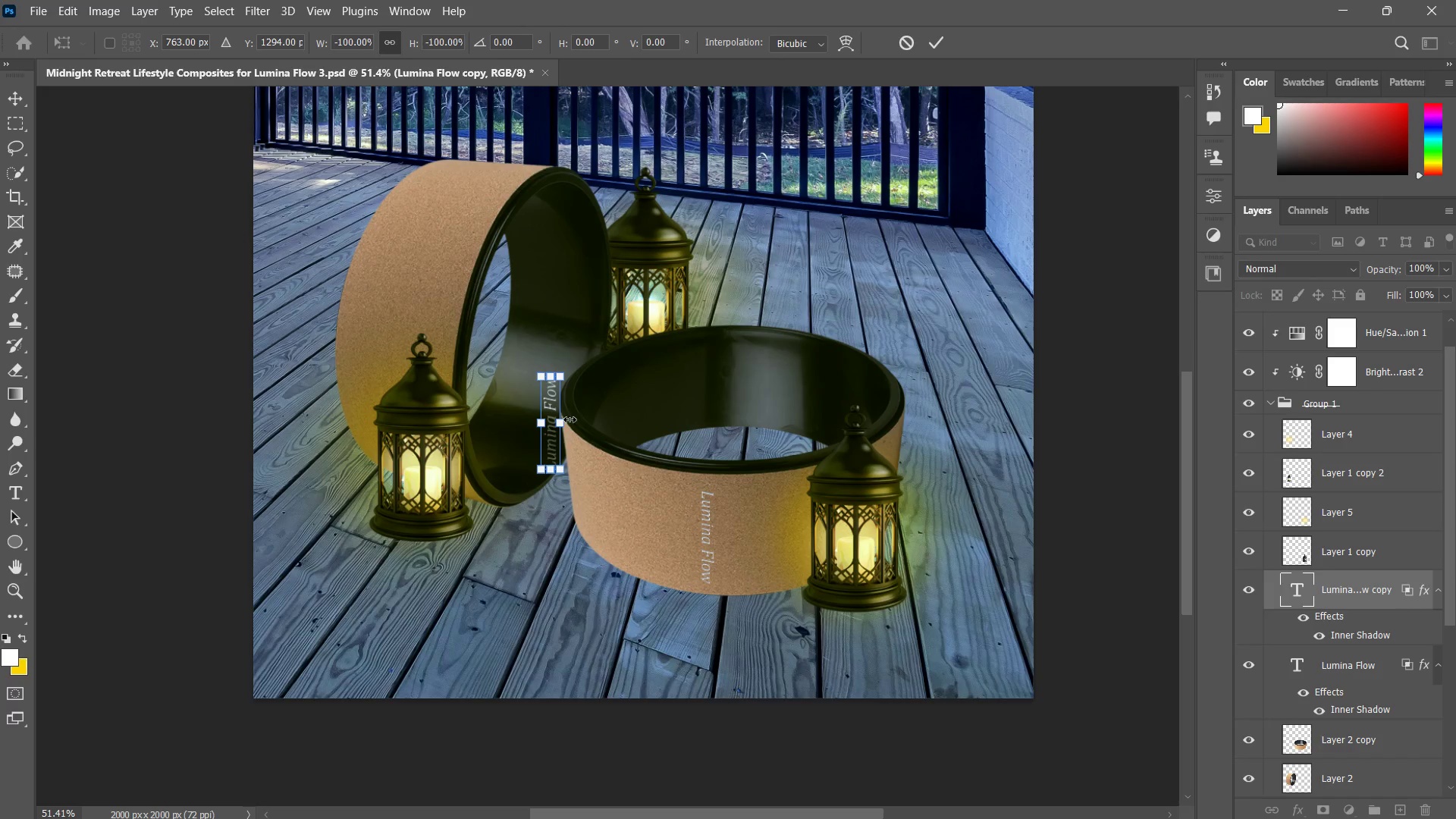 
right_click([546, 412])
 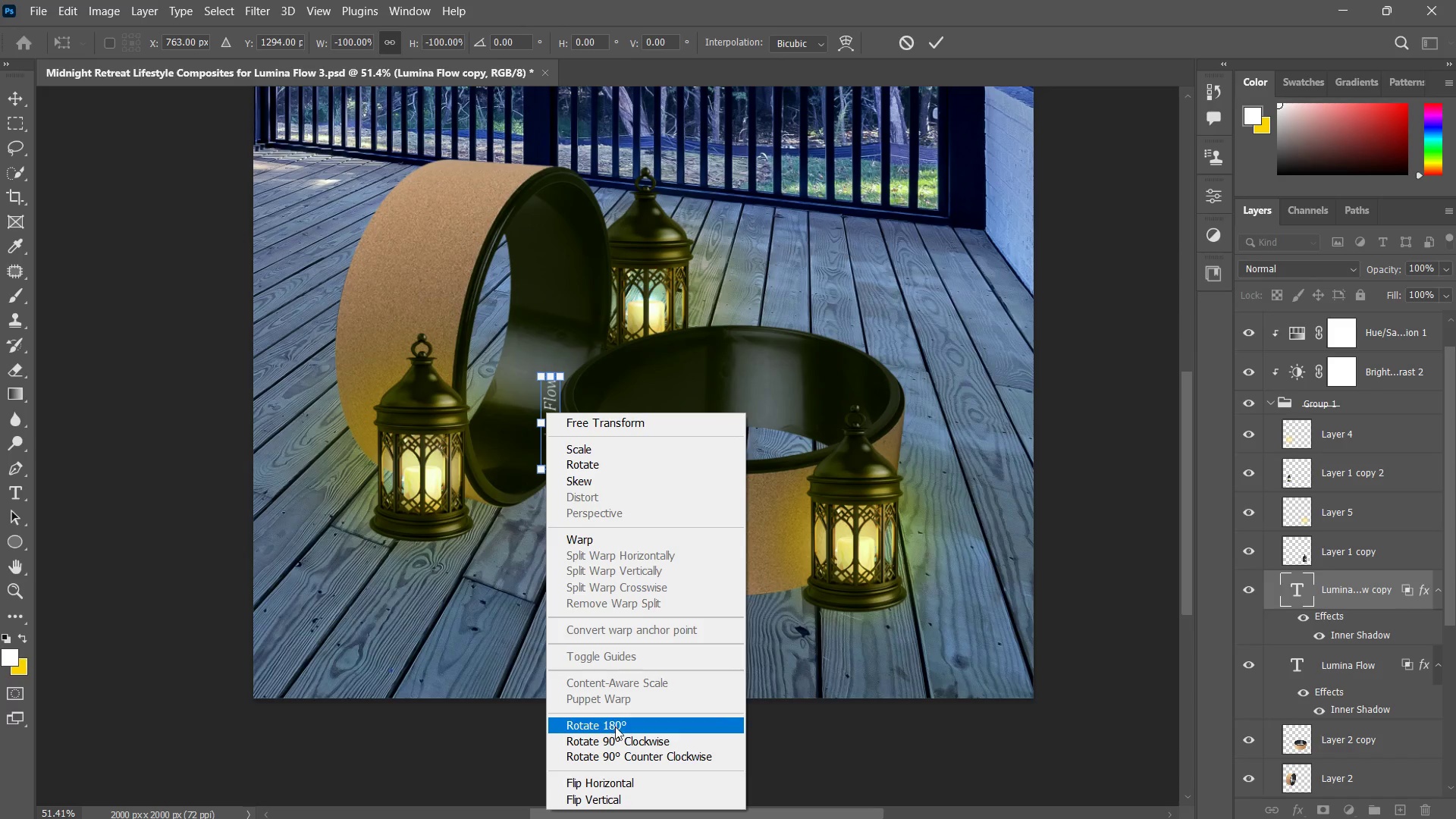 
left_click([620, 739])
 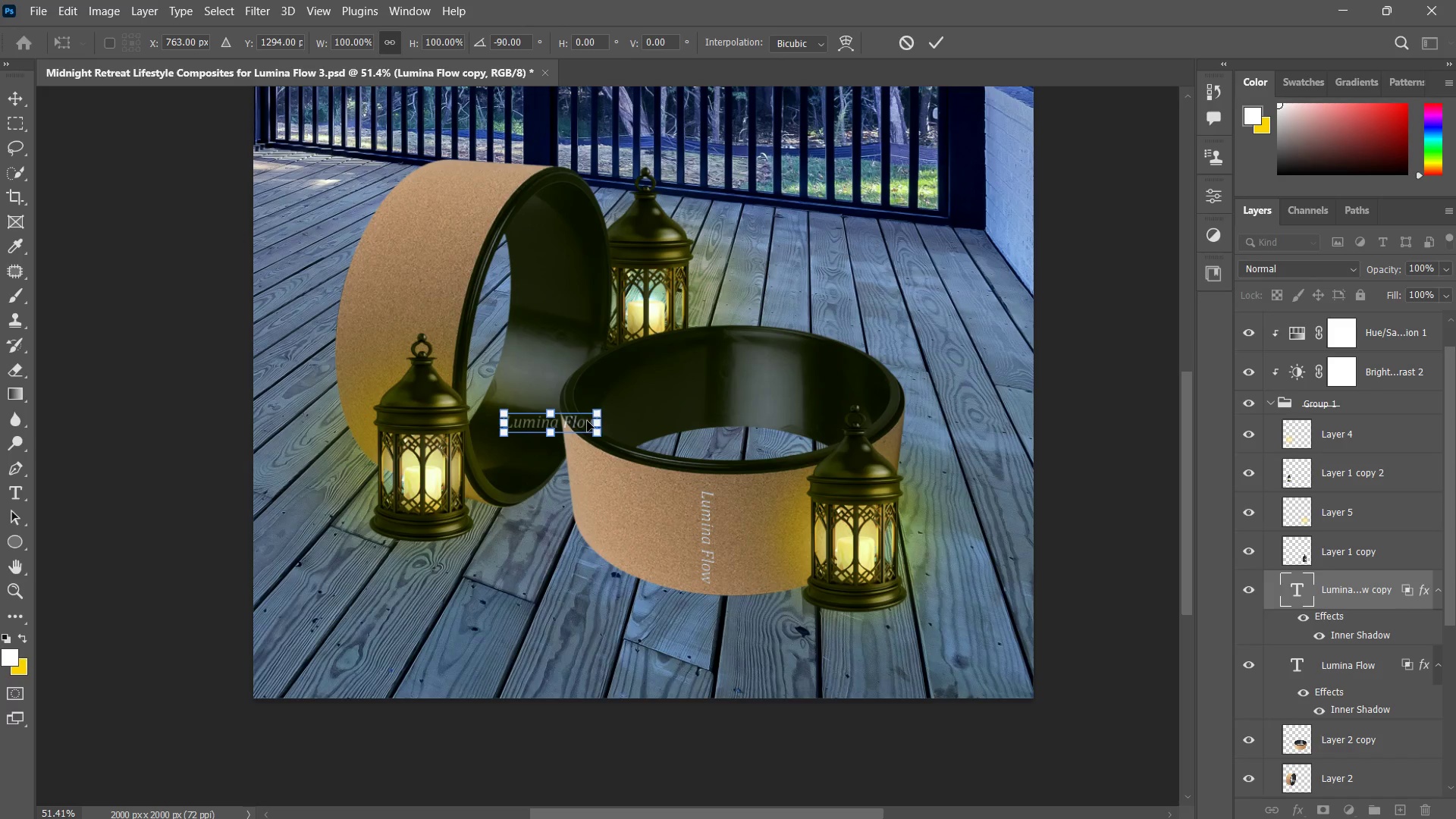 
left_click_drag(start_coordinate=[584, 422], to_coordinate=[441, 274])
 